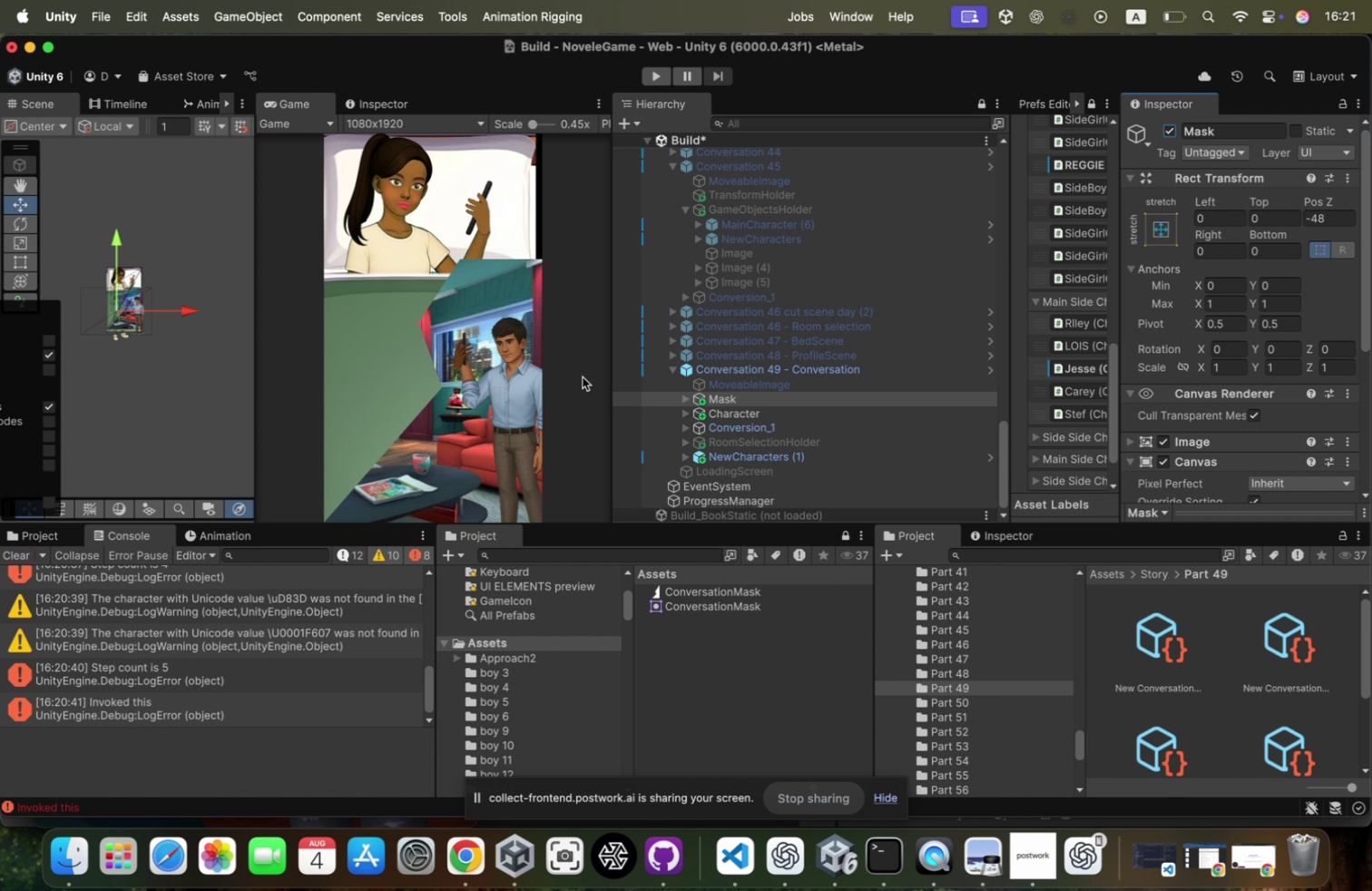 
left_click([717, 372])
 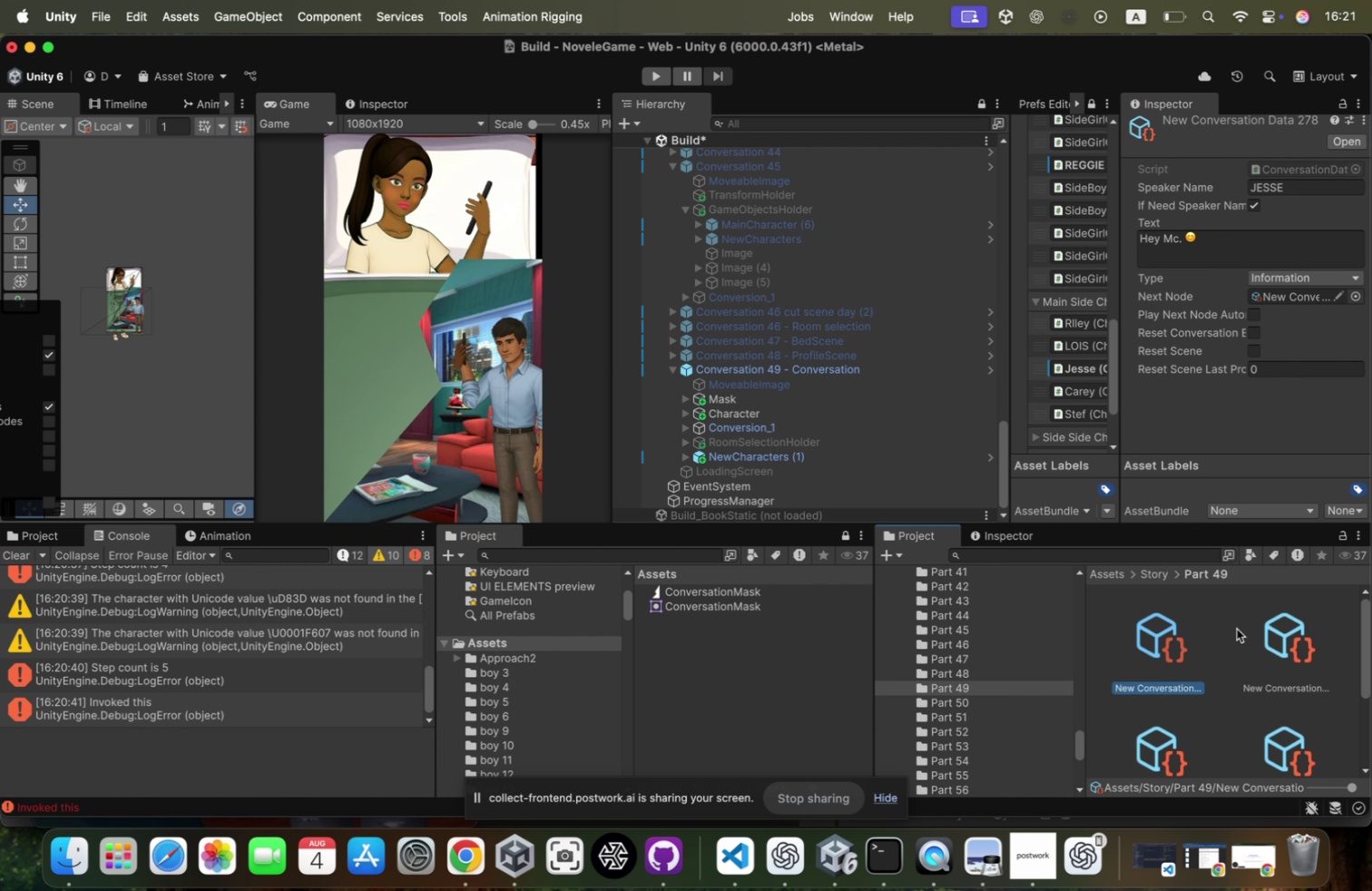 
left_click([1211, 234])
 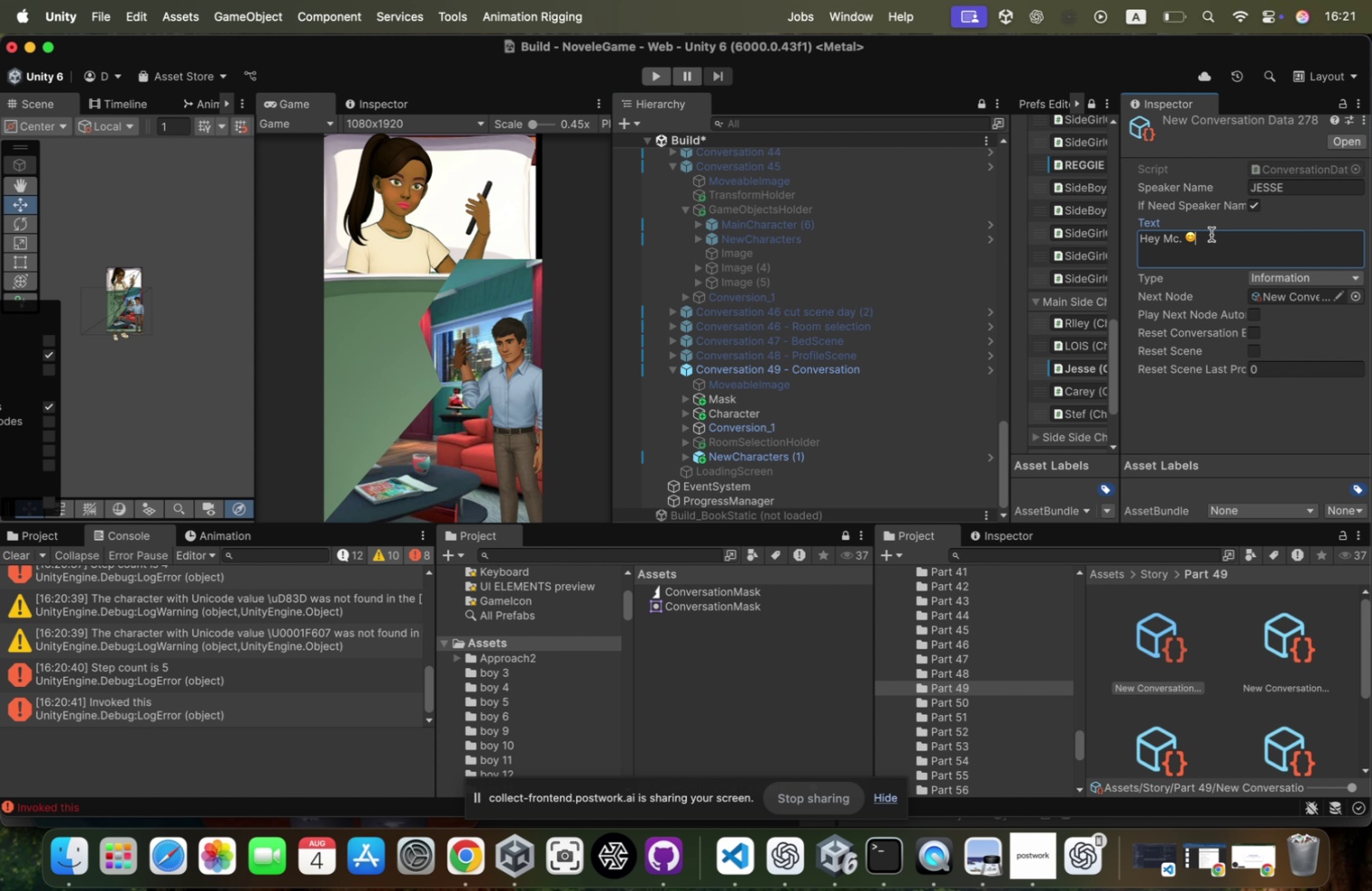 
key(ArrowRight)
 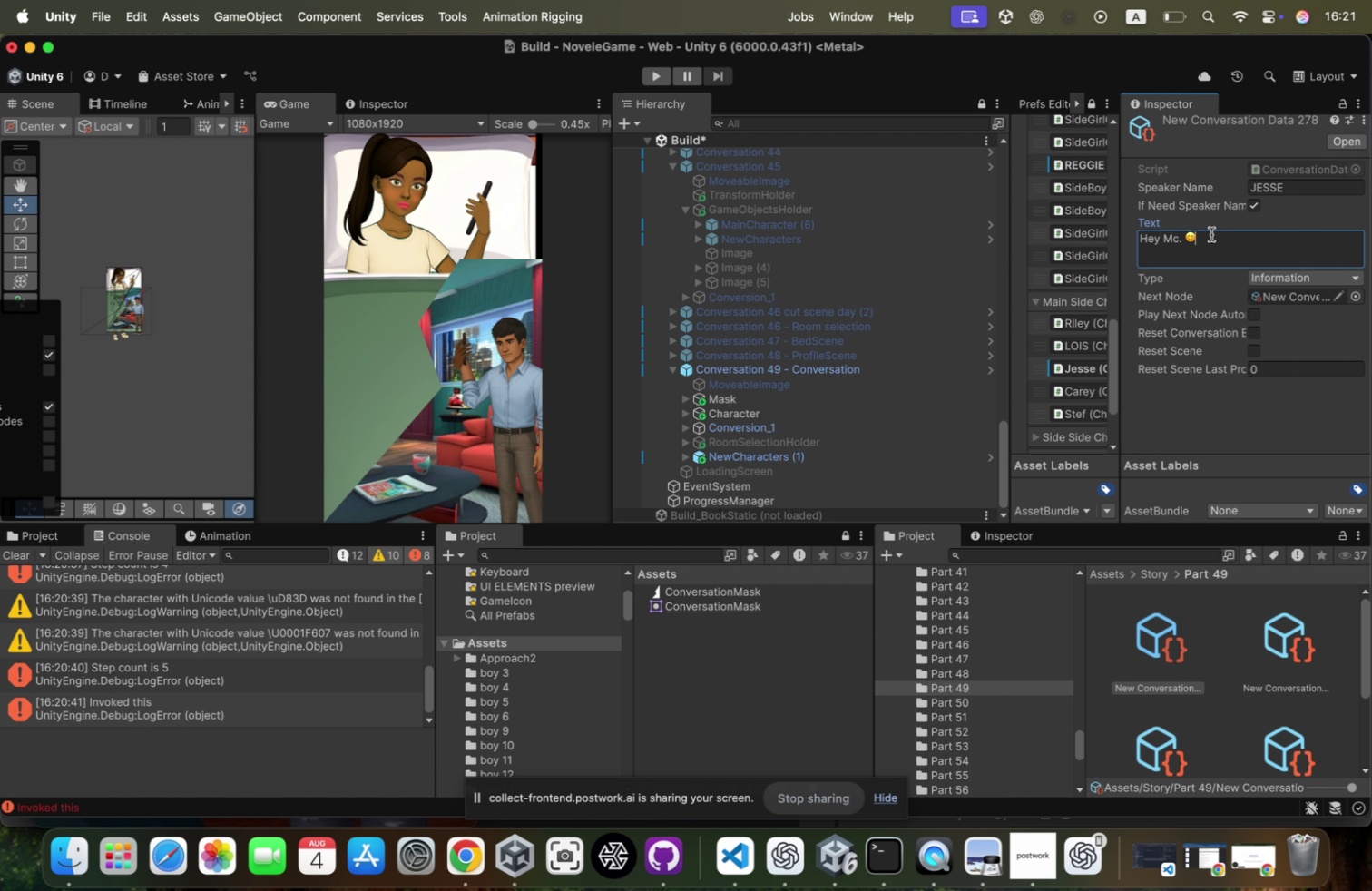 
key(Shift+ArrowLeft)
 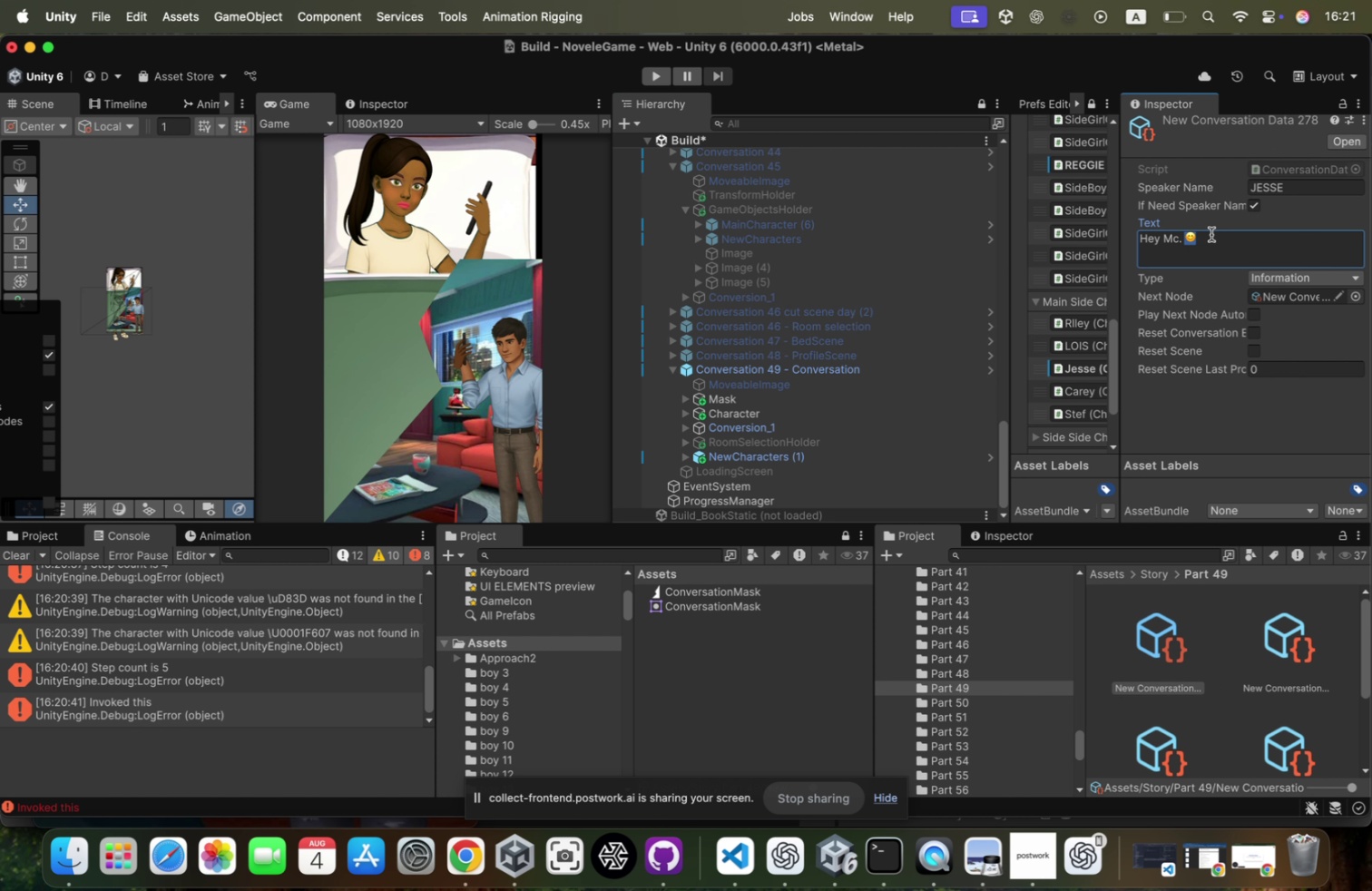 
key(Meta+CommandLeft)
 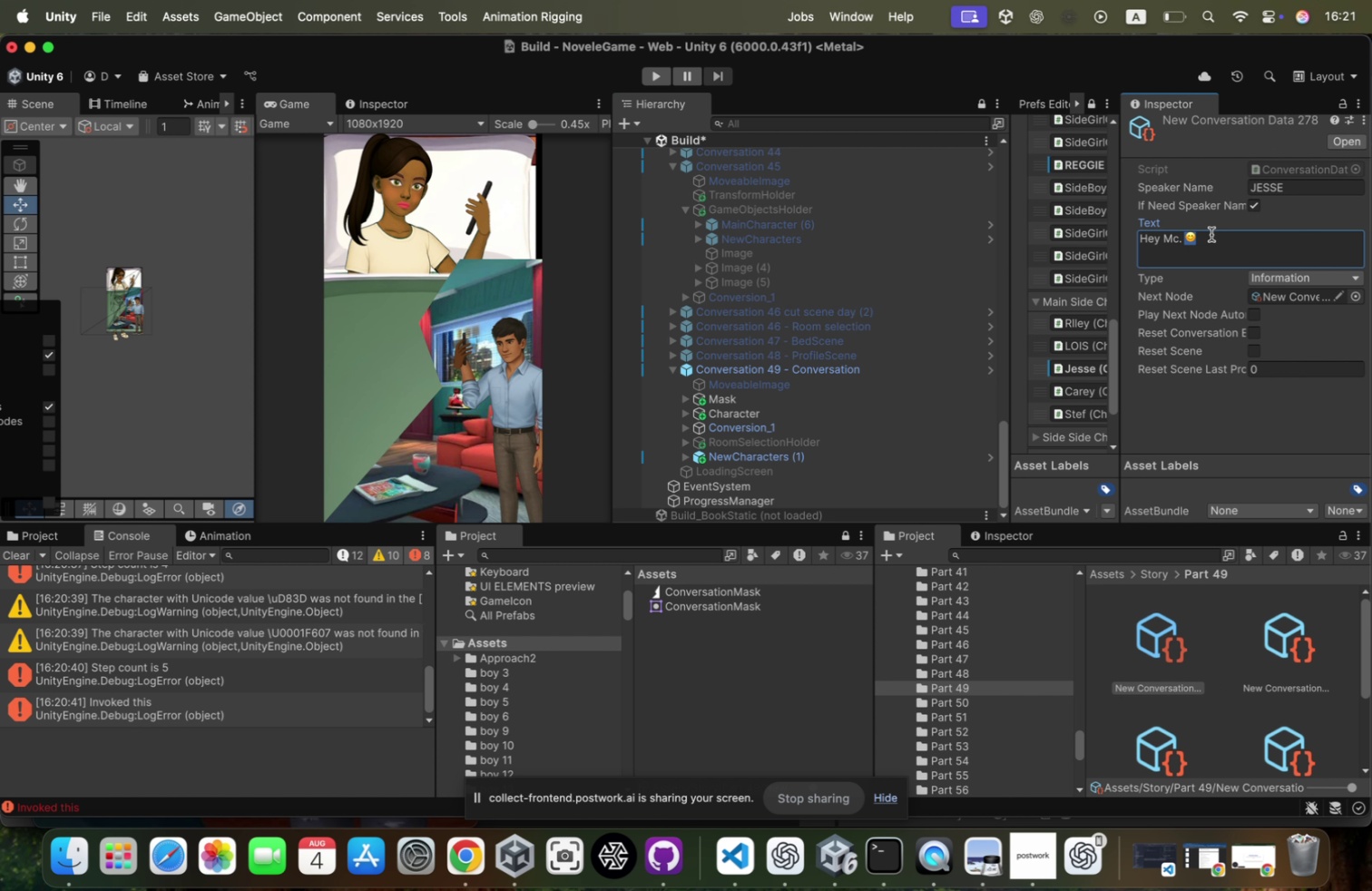 
key(Meta+C)
 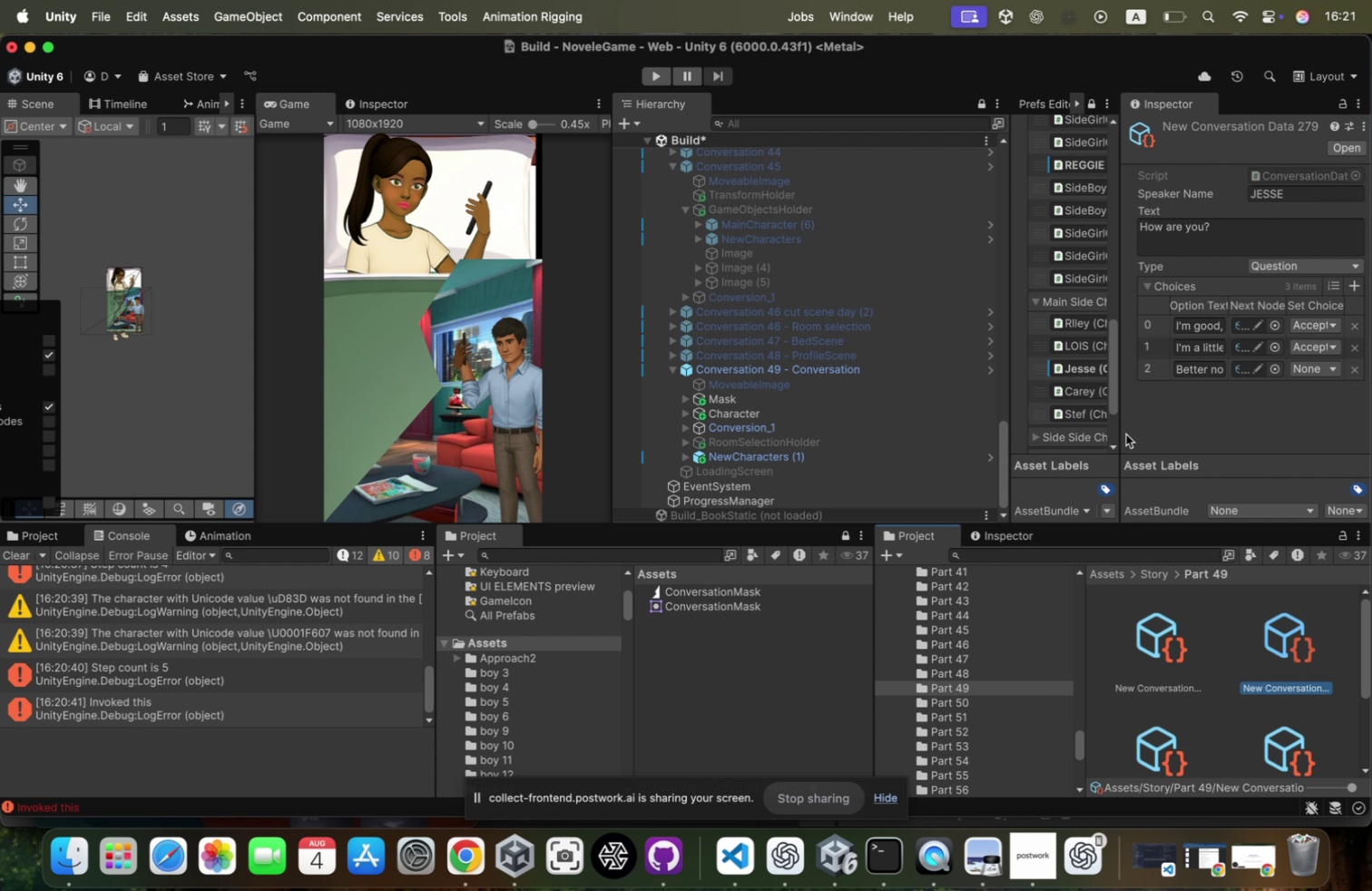 
left_click([1294, 226])
 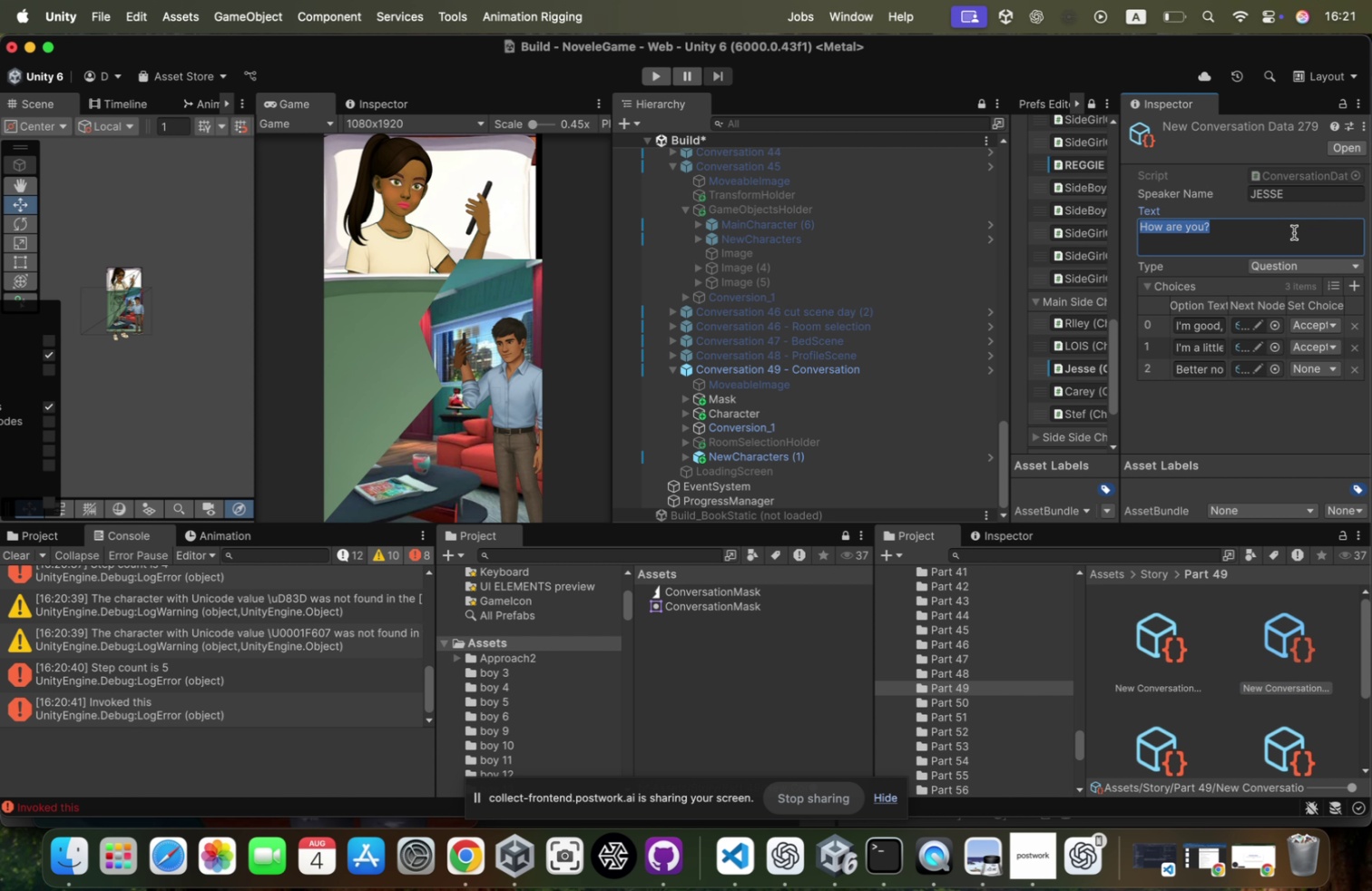 
left_click([1294, 232])
 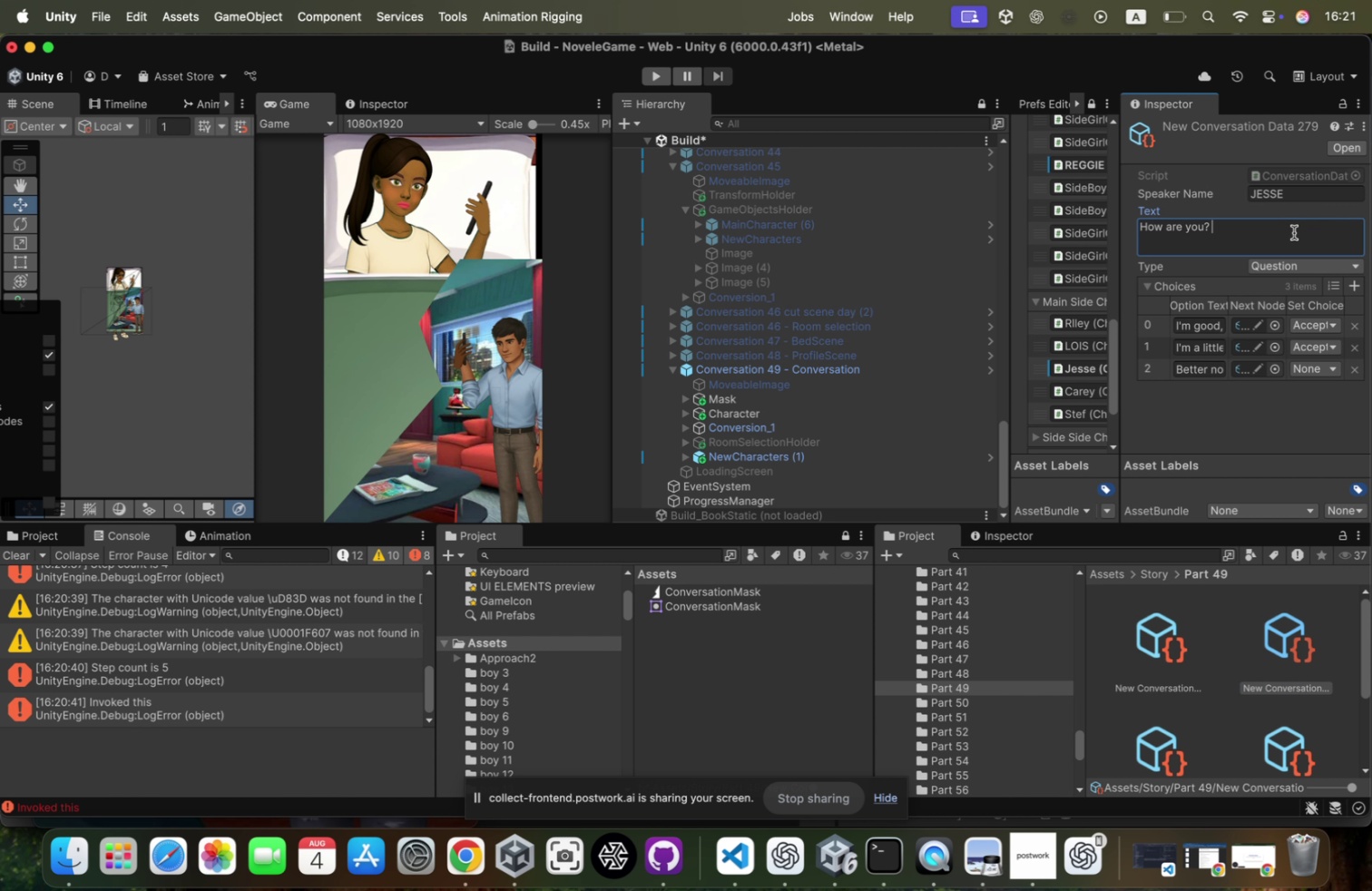 
key(Space)
 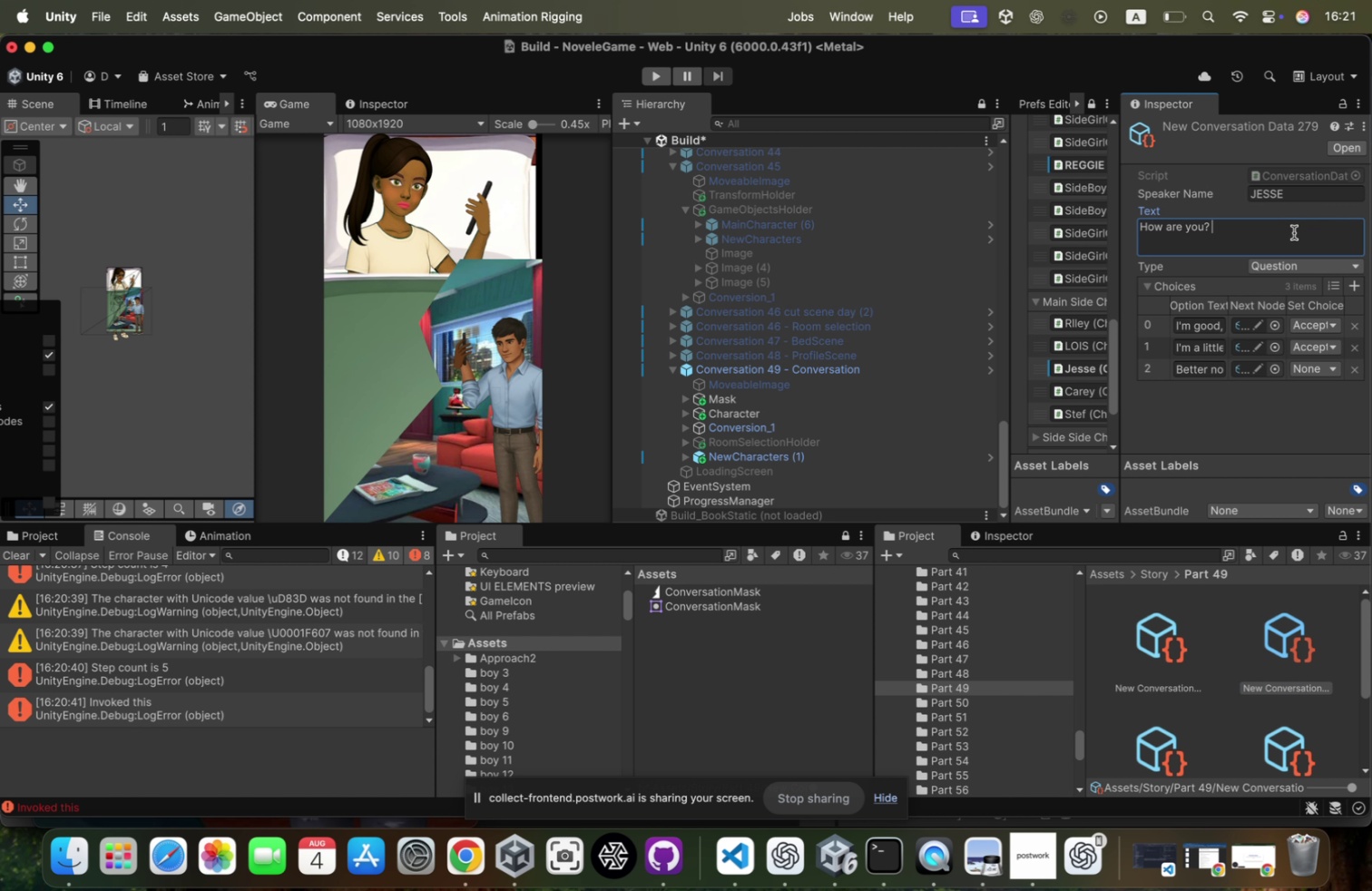 
key(Meta+CommandLeft)
 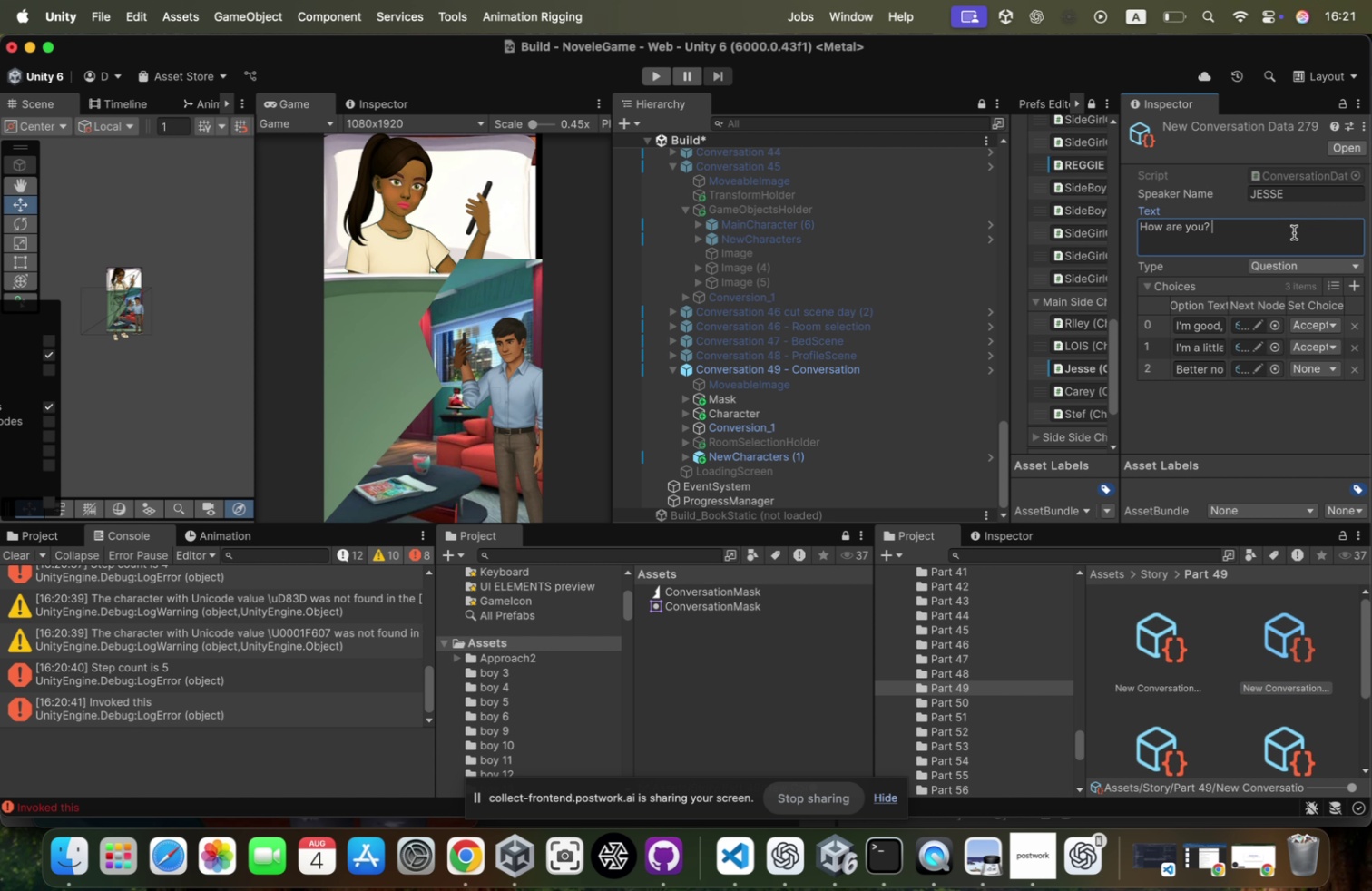 
key(Meta+V)
 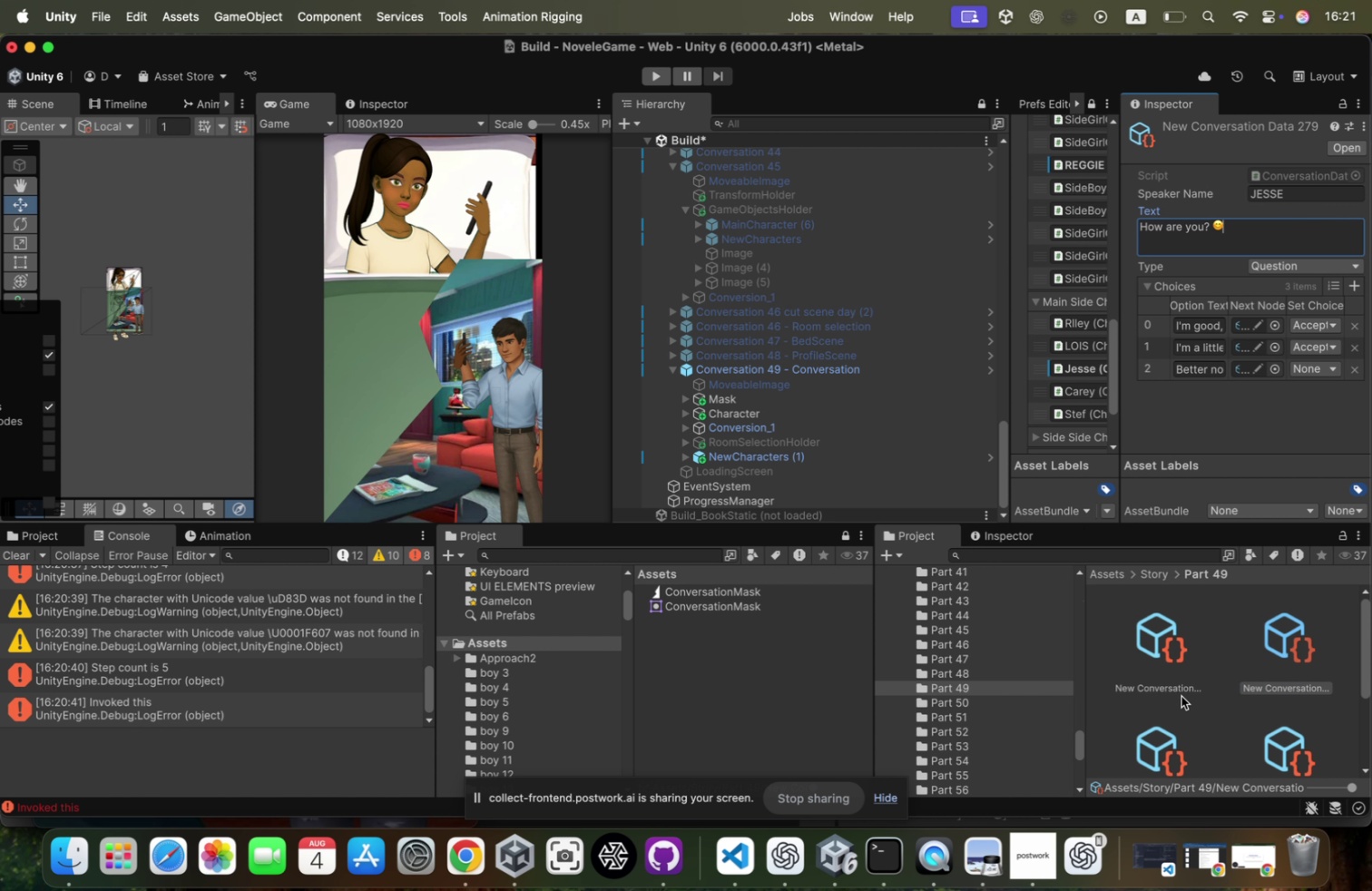 
left_click([1177, 719])
 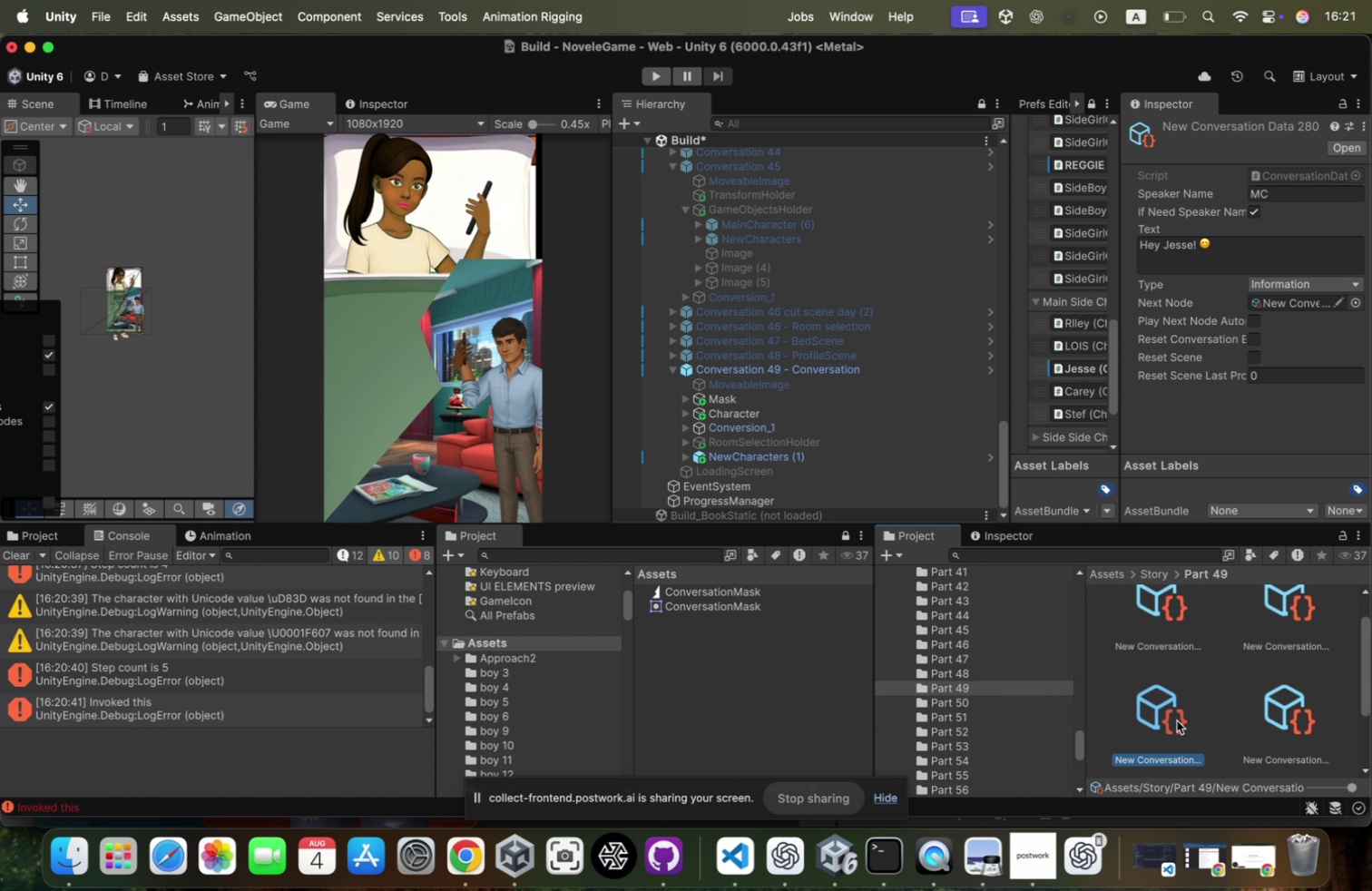 
left_click([1171, 729])
 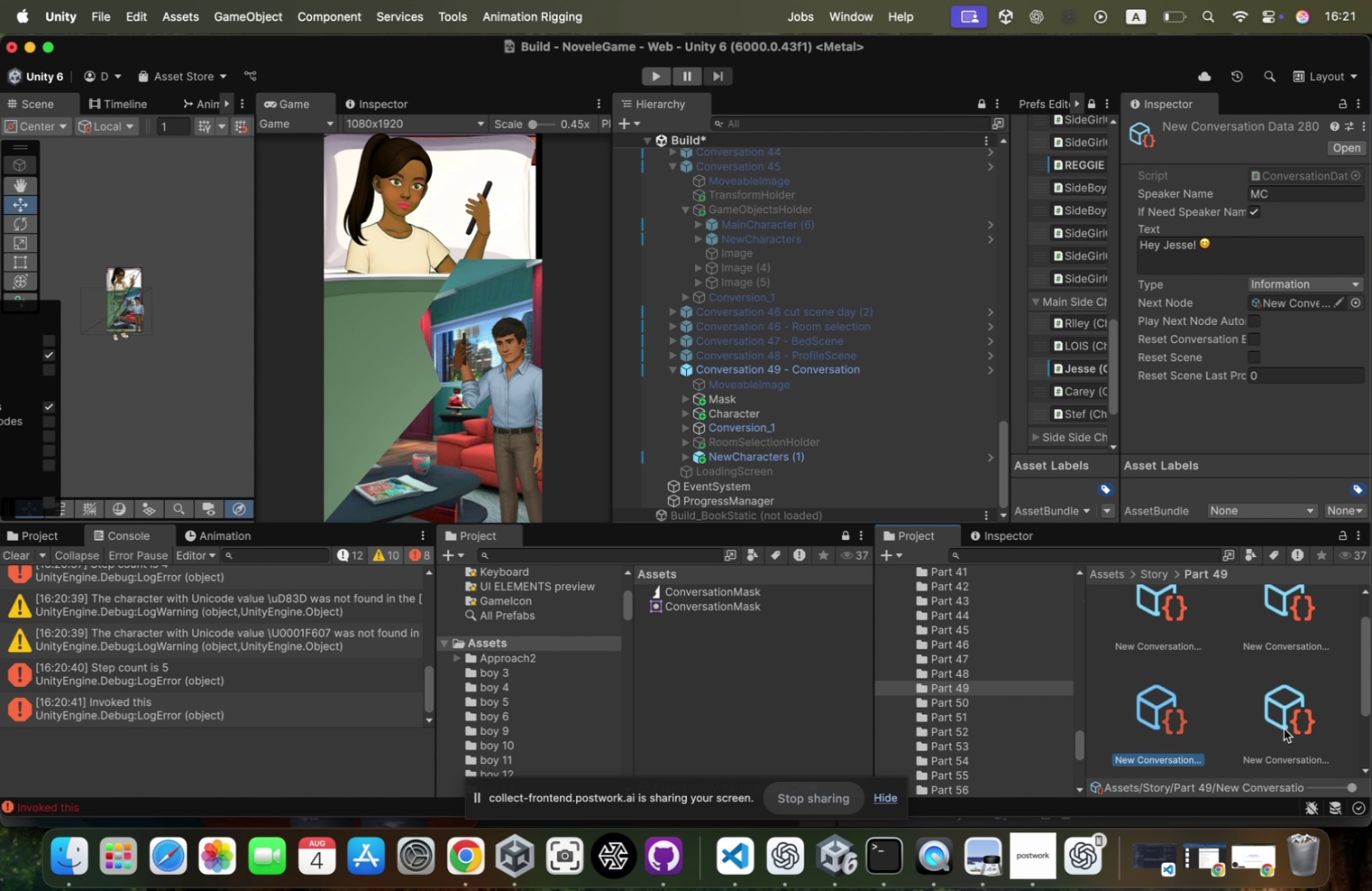 
left_click([1288, 728])
 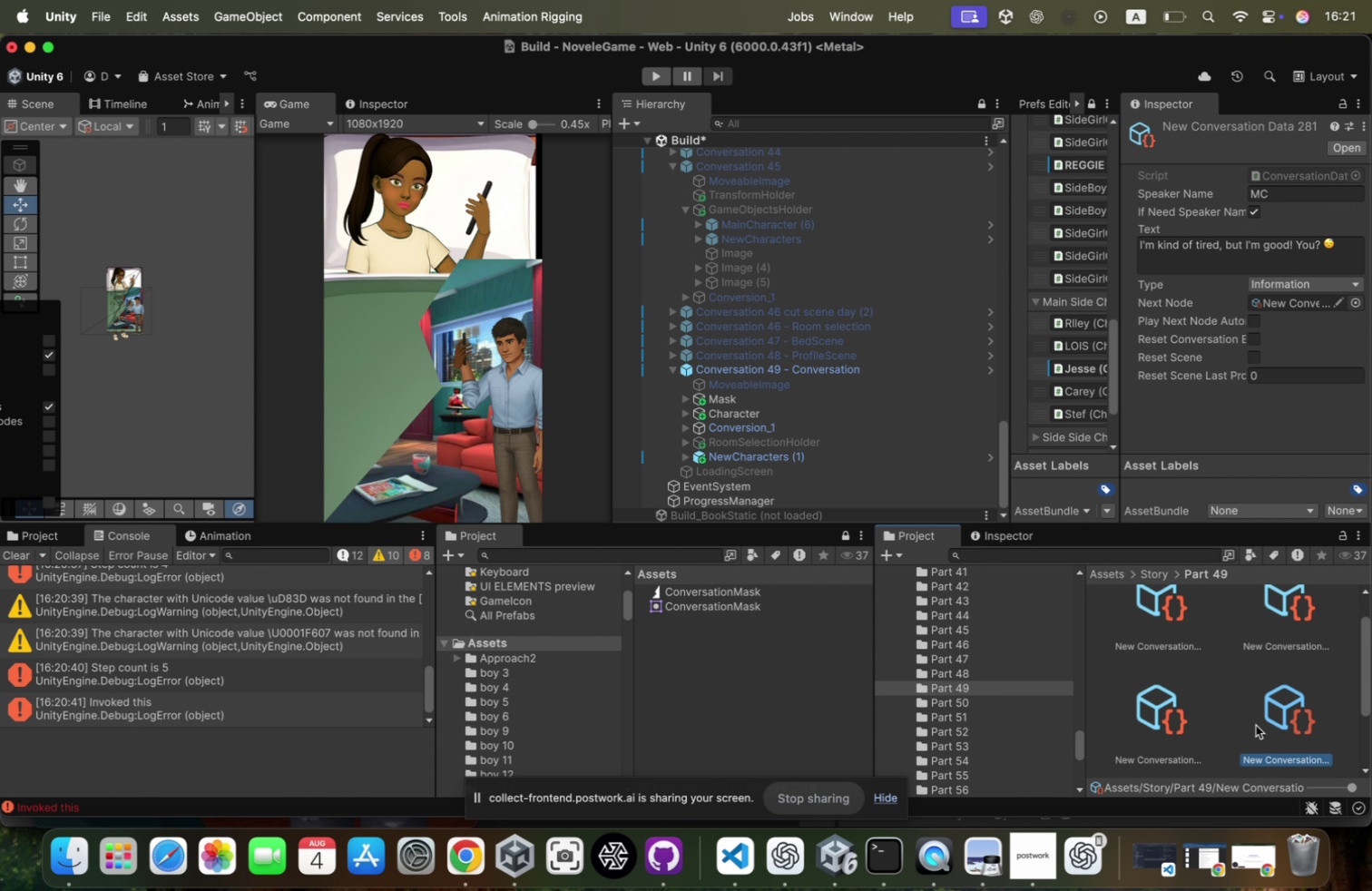 
left_click([1158, 716])
 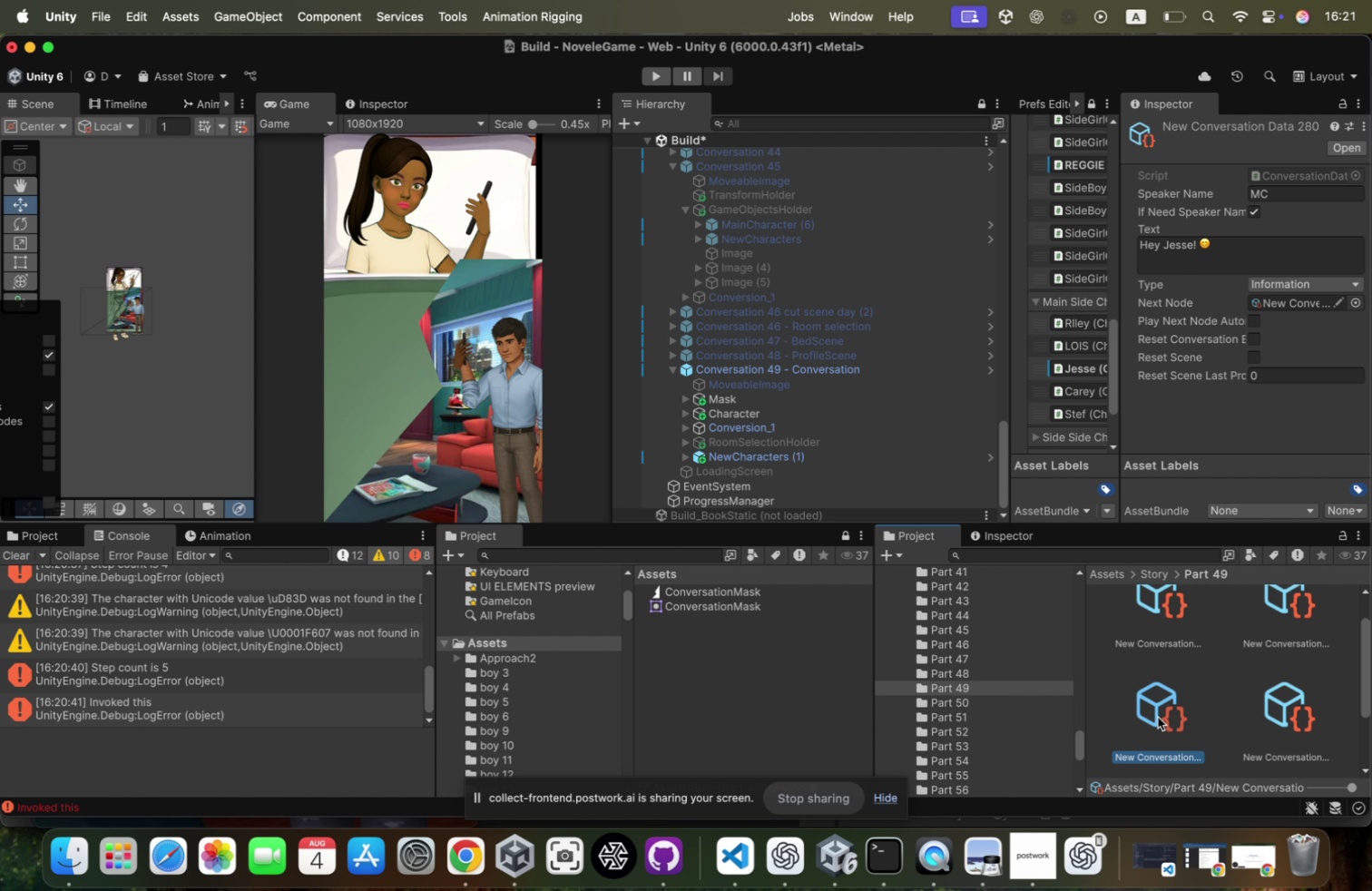 
scroll: coordinate [1158, 716], scroll_direction: down, amount: 12.0
 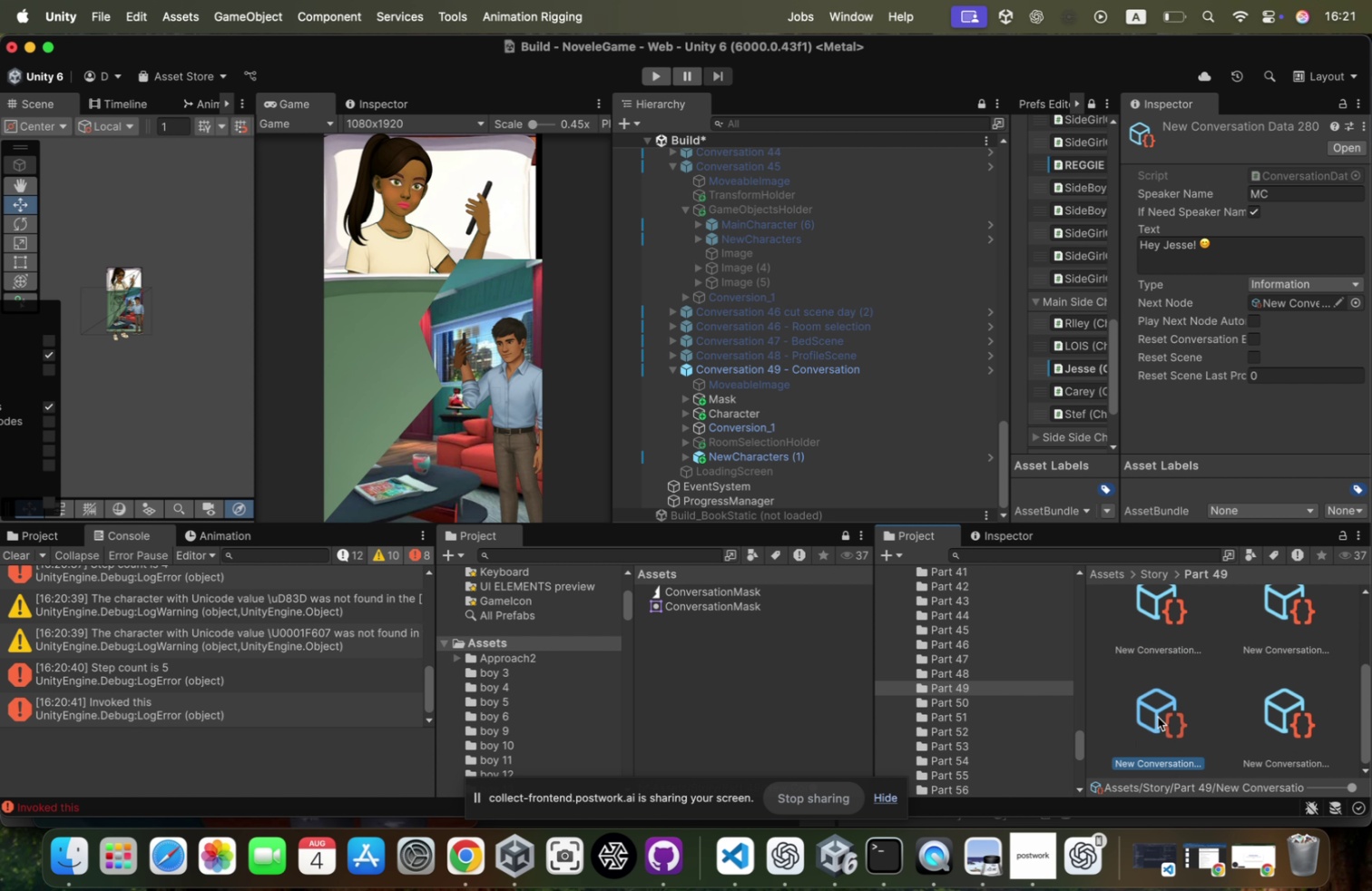 
left_click([1158, 716])
 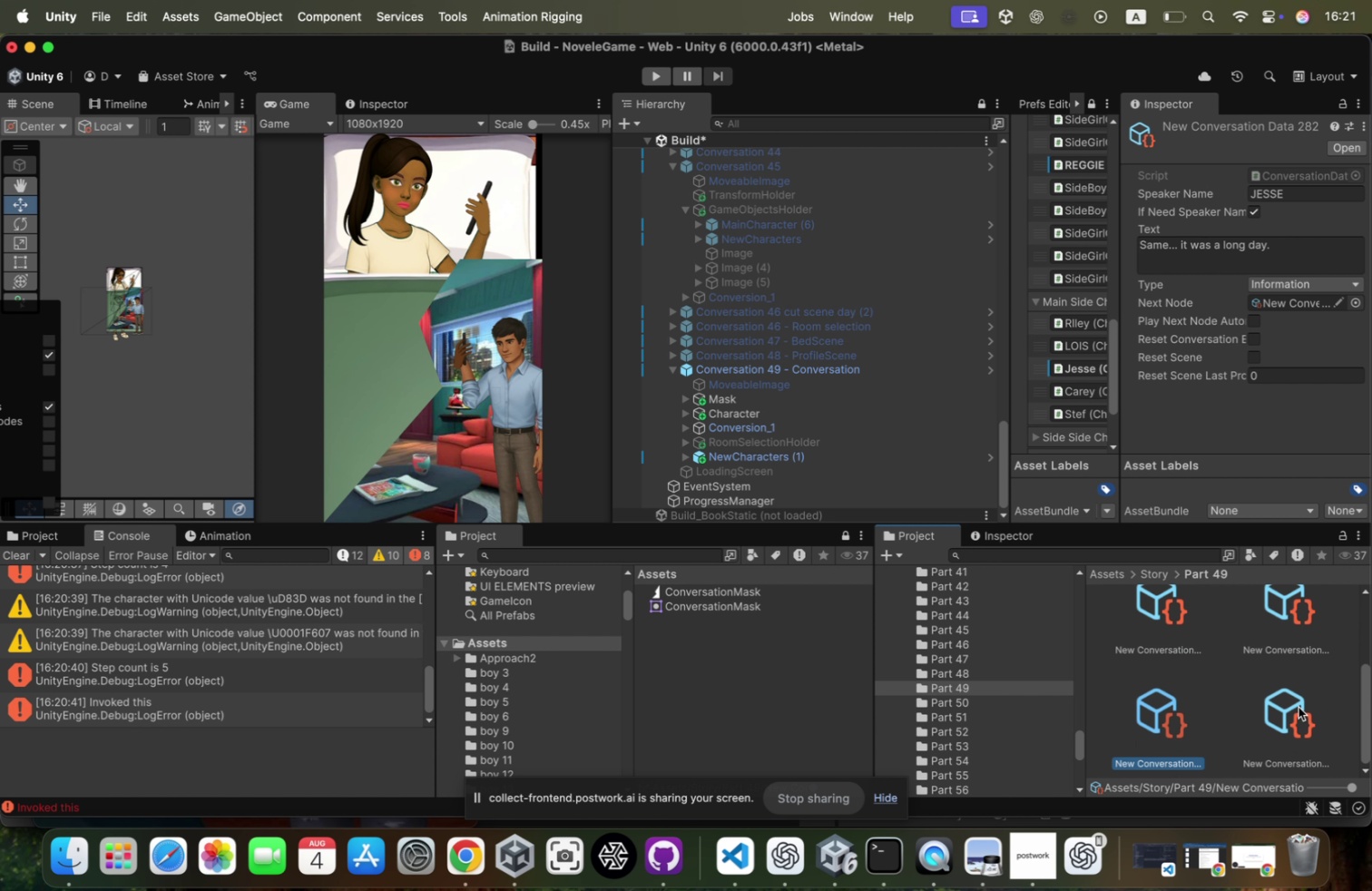 
left_click([1302, 707])
 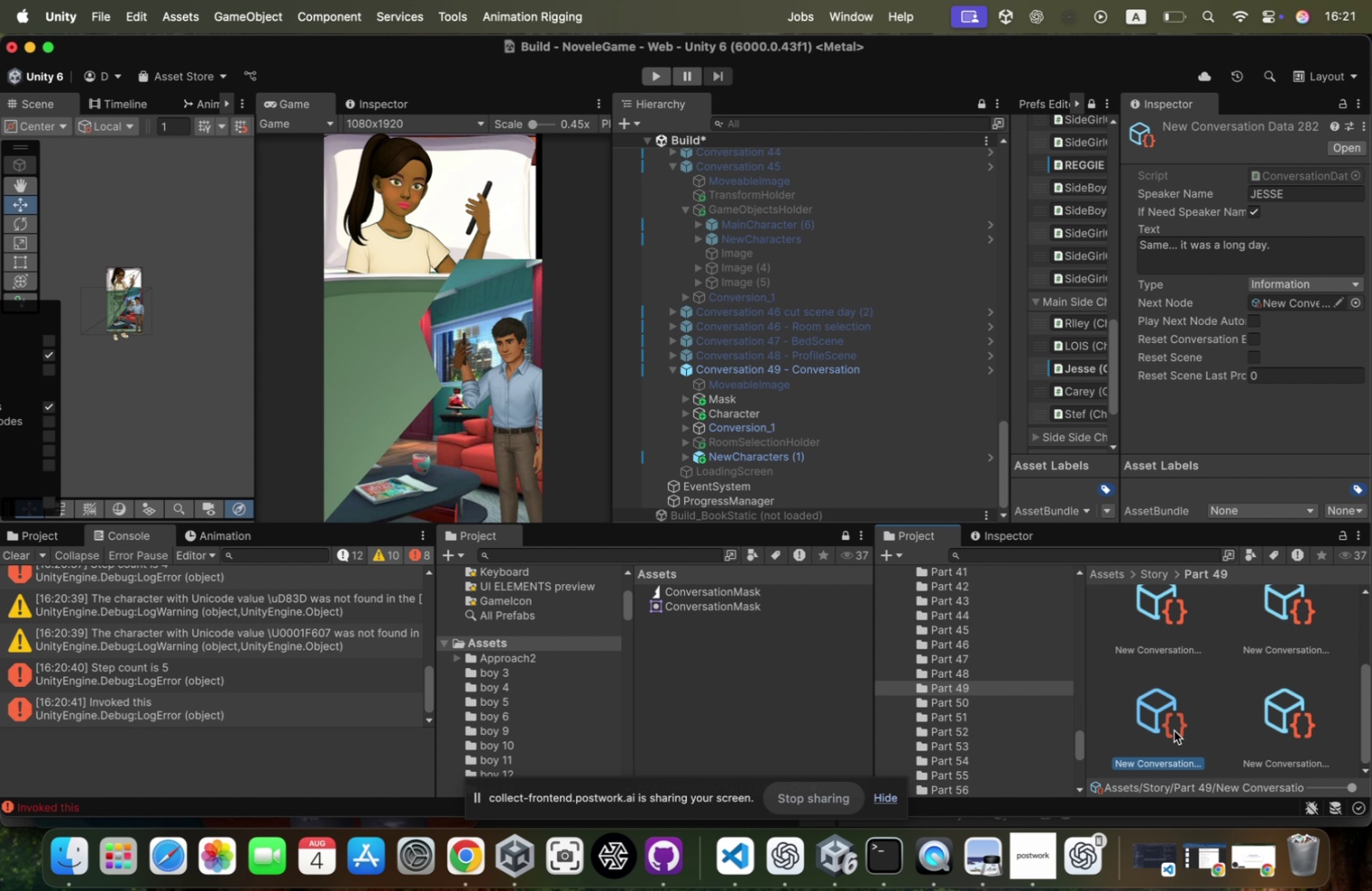 
left_click([1279, 712])
 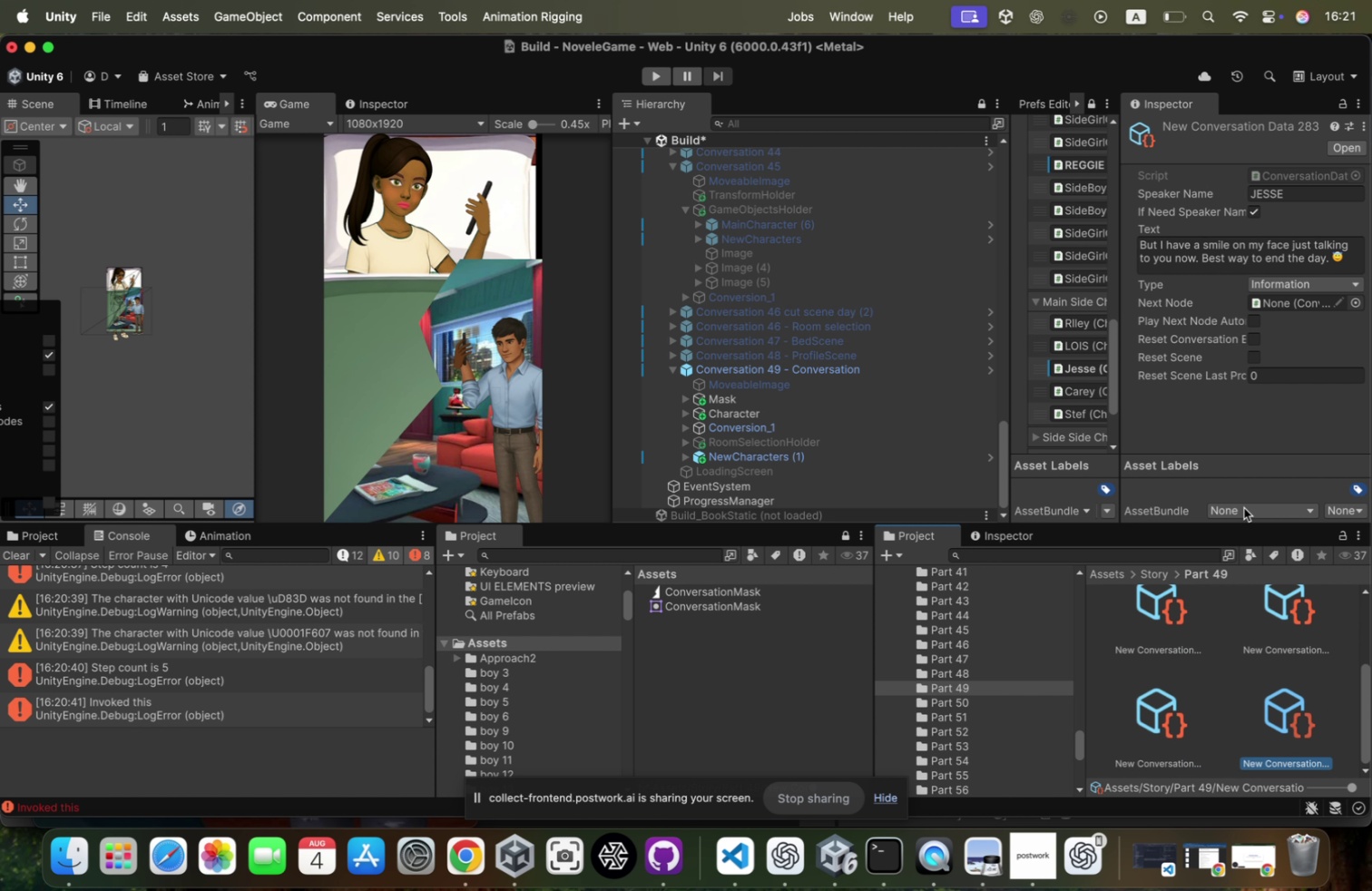 
scroll: coordinate [1238, 600], scroll_direction: down, amount: 28.0
 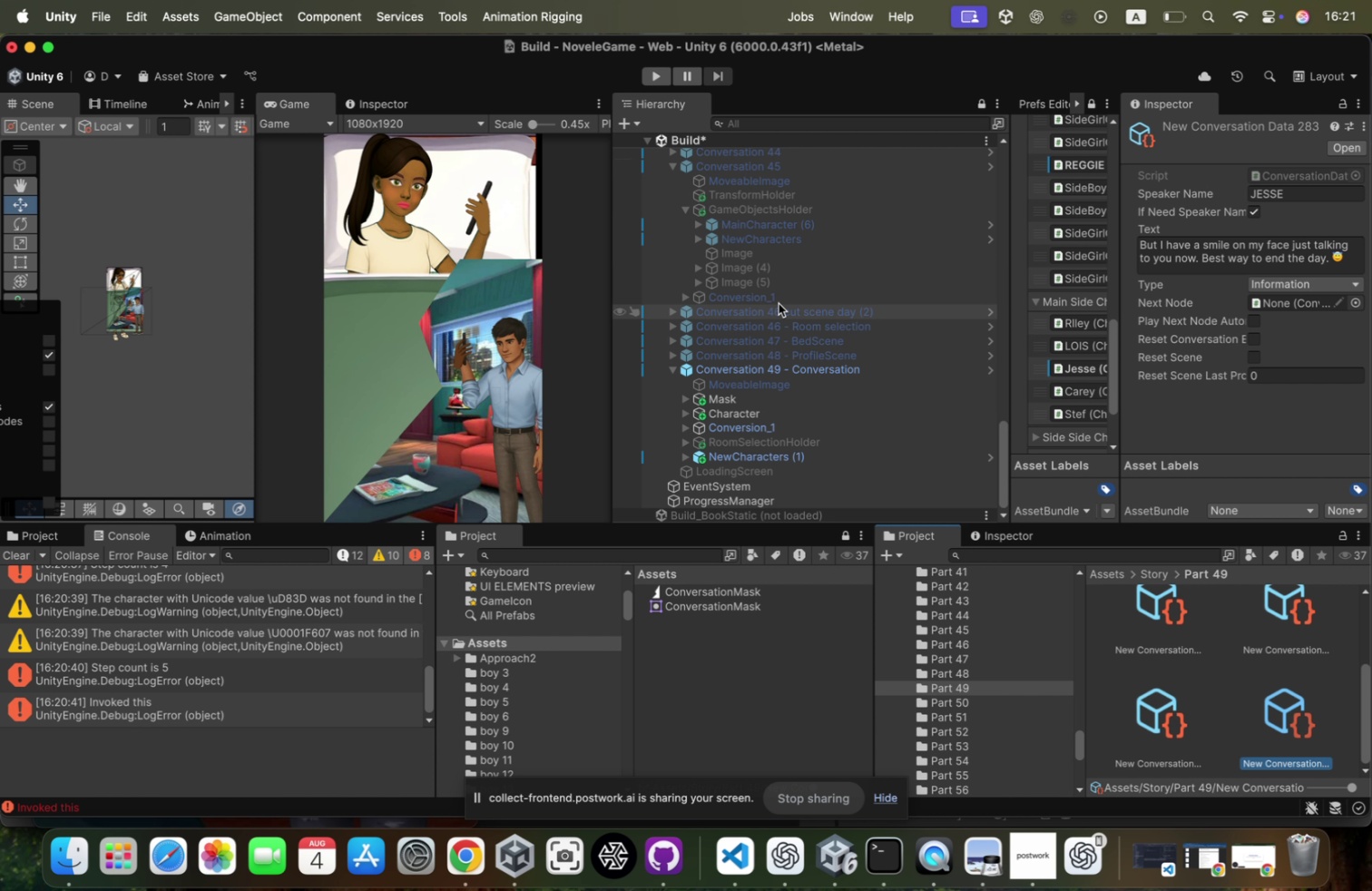 
wait(6.04)
 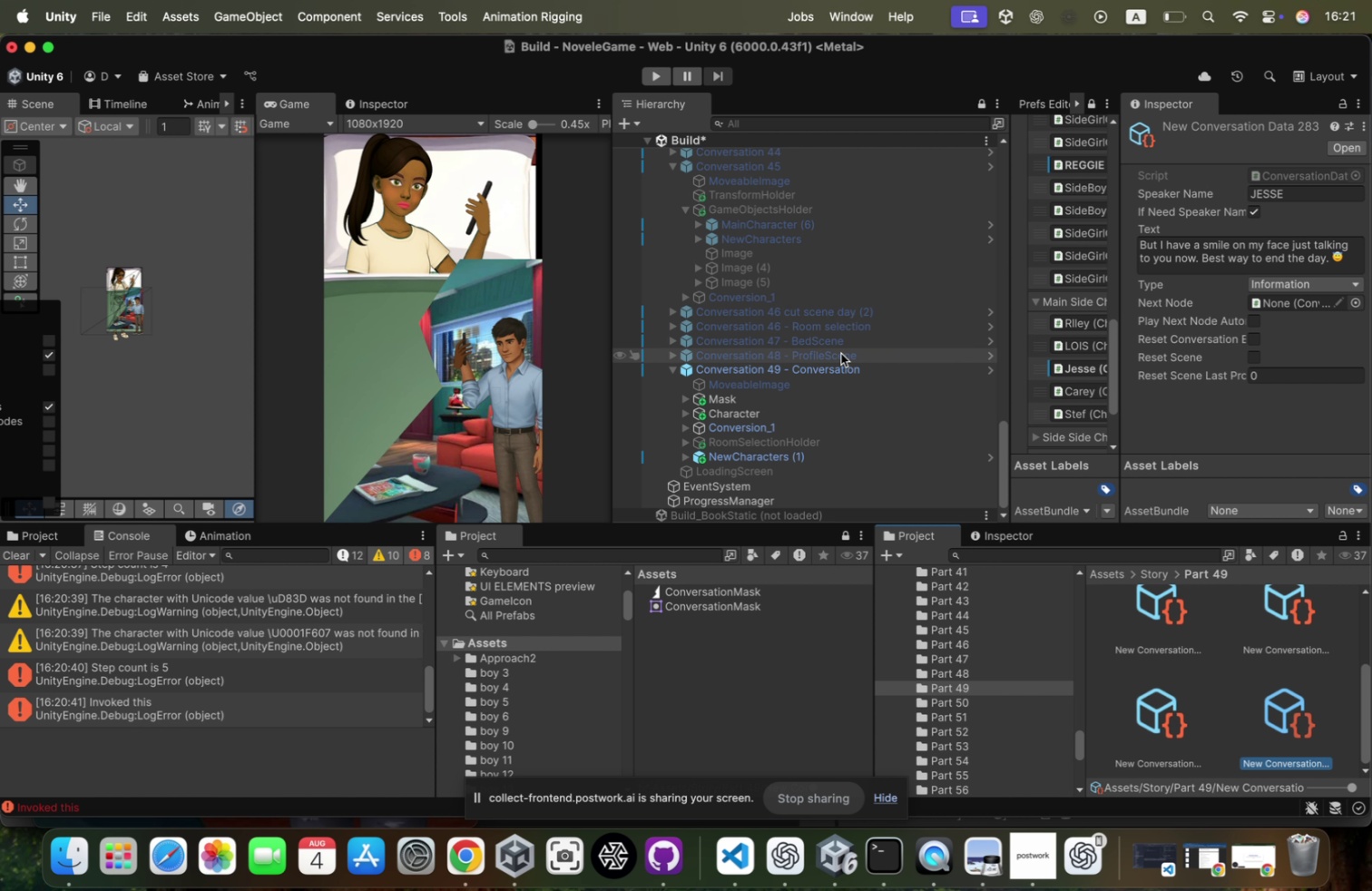 
left_click([656, 77])
 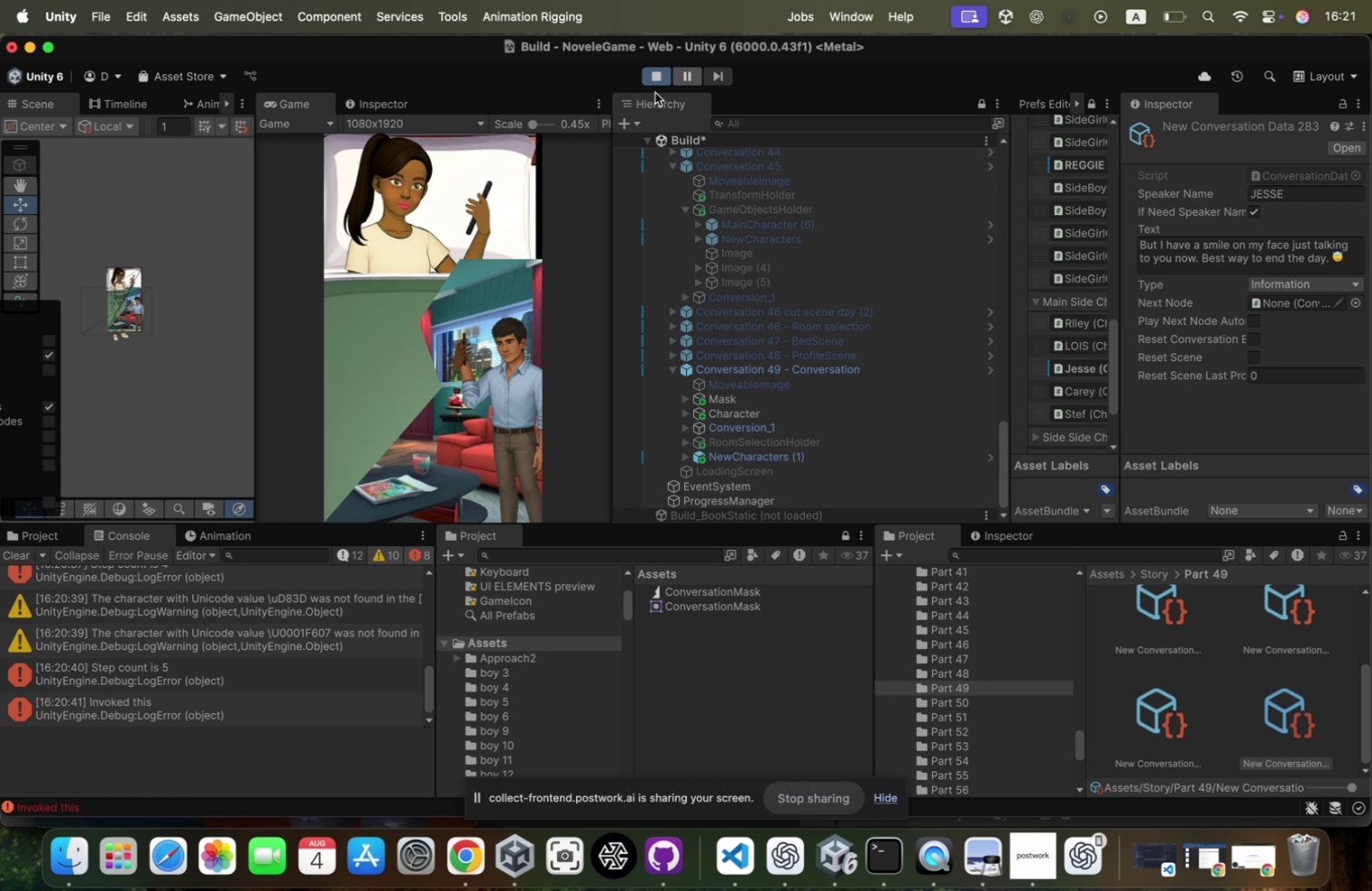 
mouse_move([632, 168])
 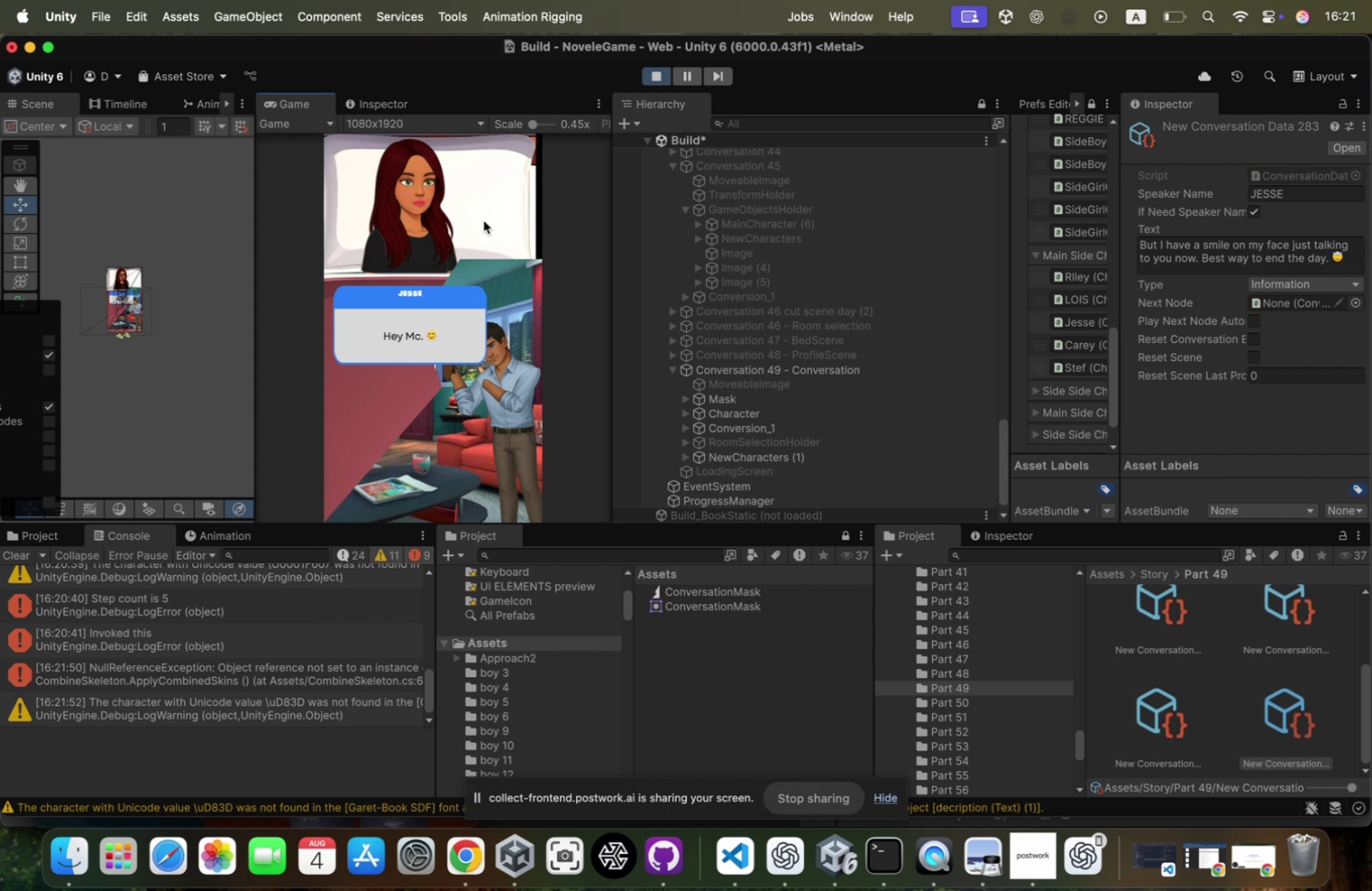 
left_click([484, 220])
 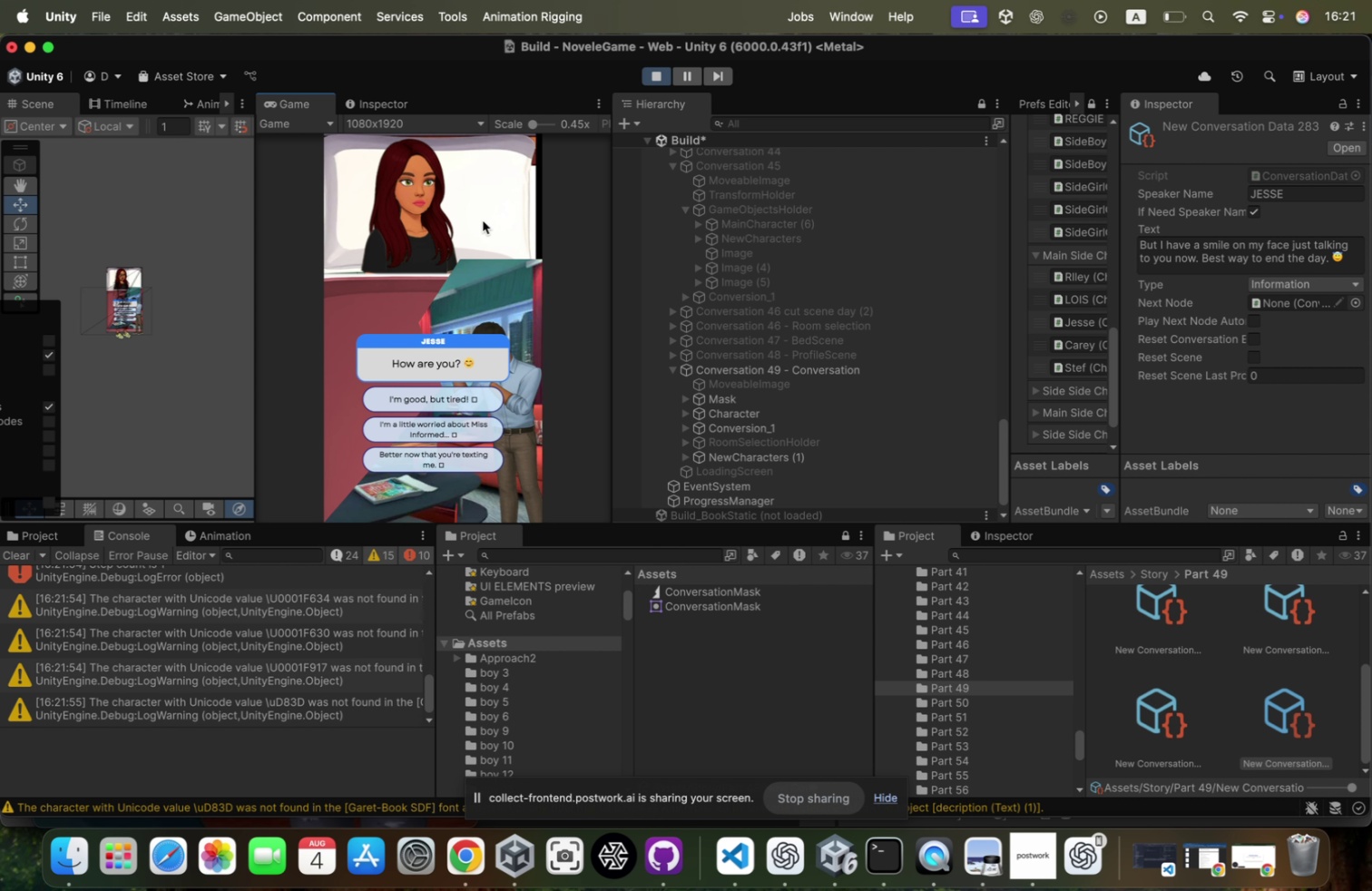 
wait(8.21)
 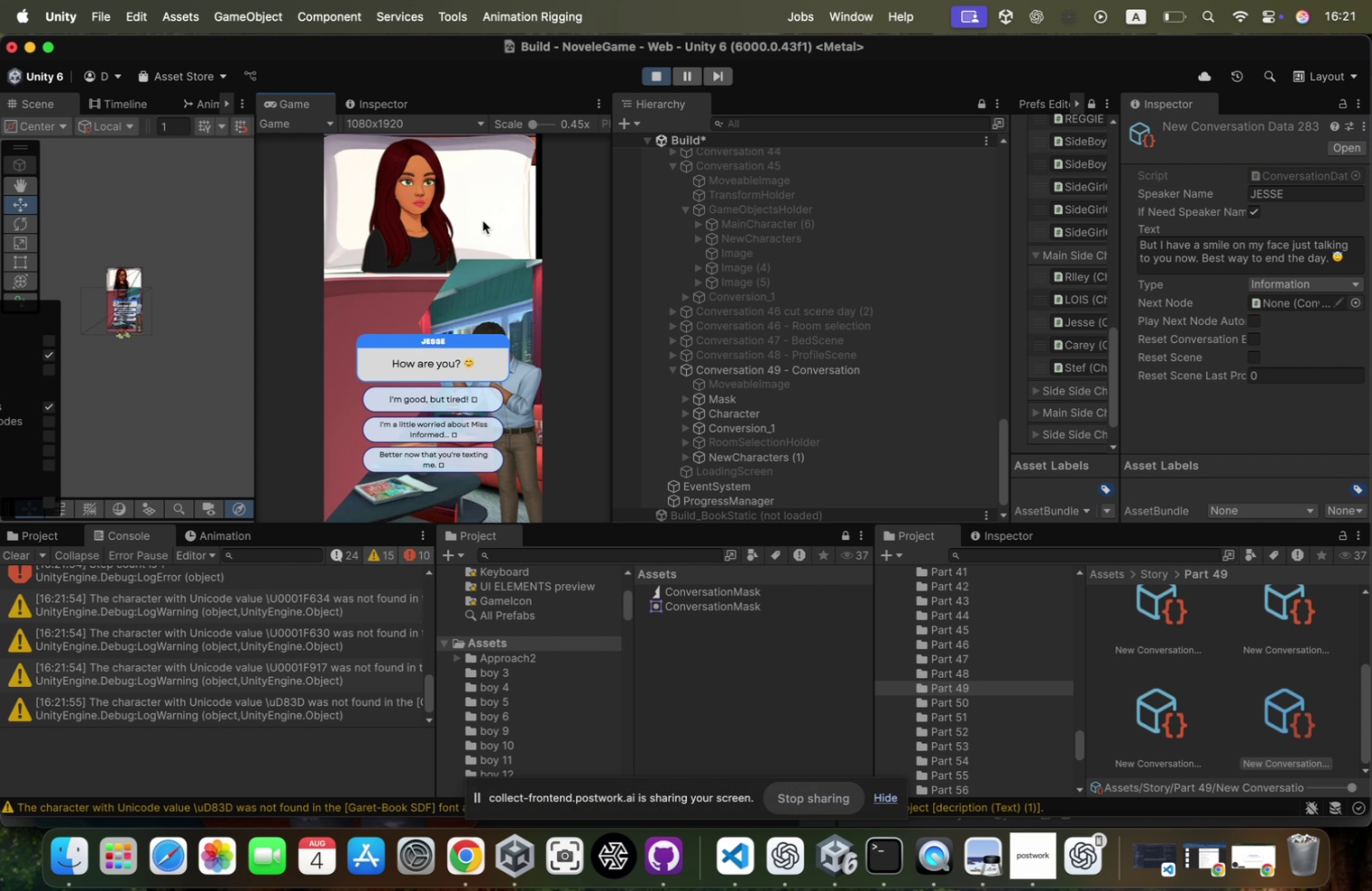 
scroll: coordinate [1268, 674], scroll_direction: up, amount: 37.0
 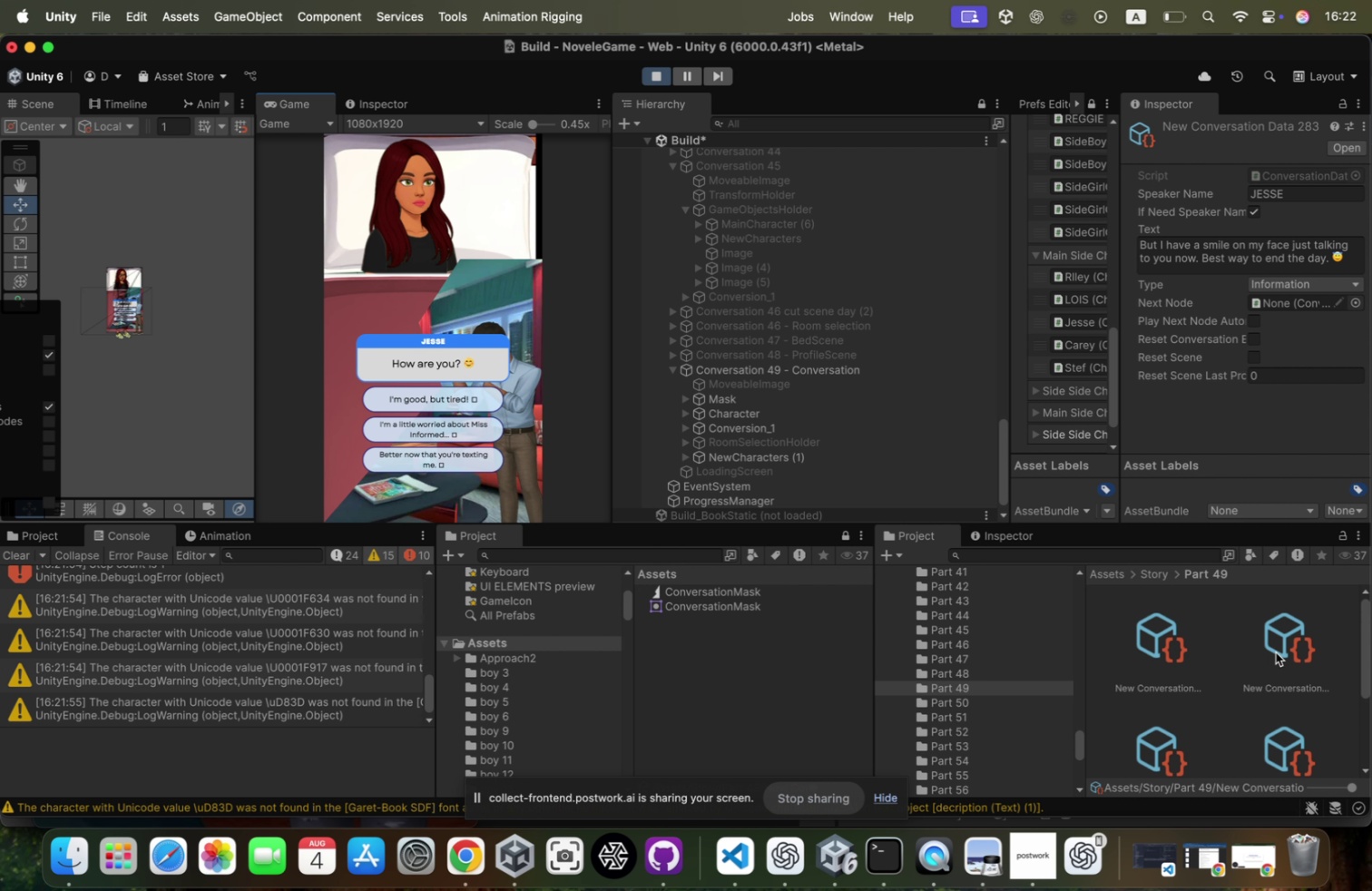 
left_click([1276, 651])
 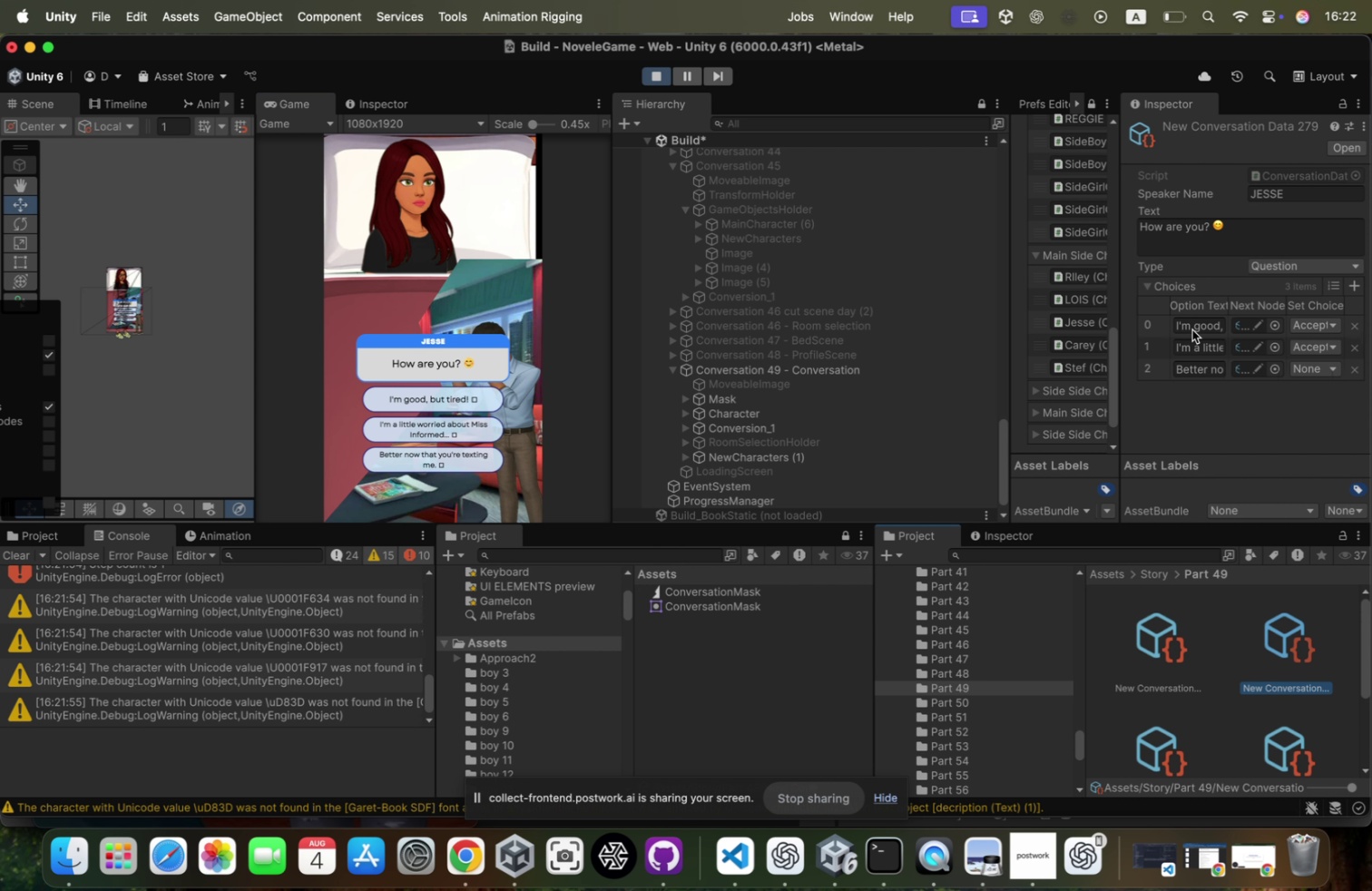 
left_click([1236, 327])
 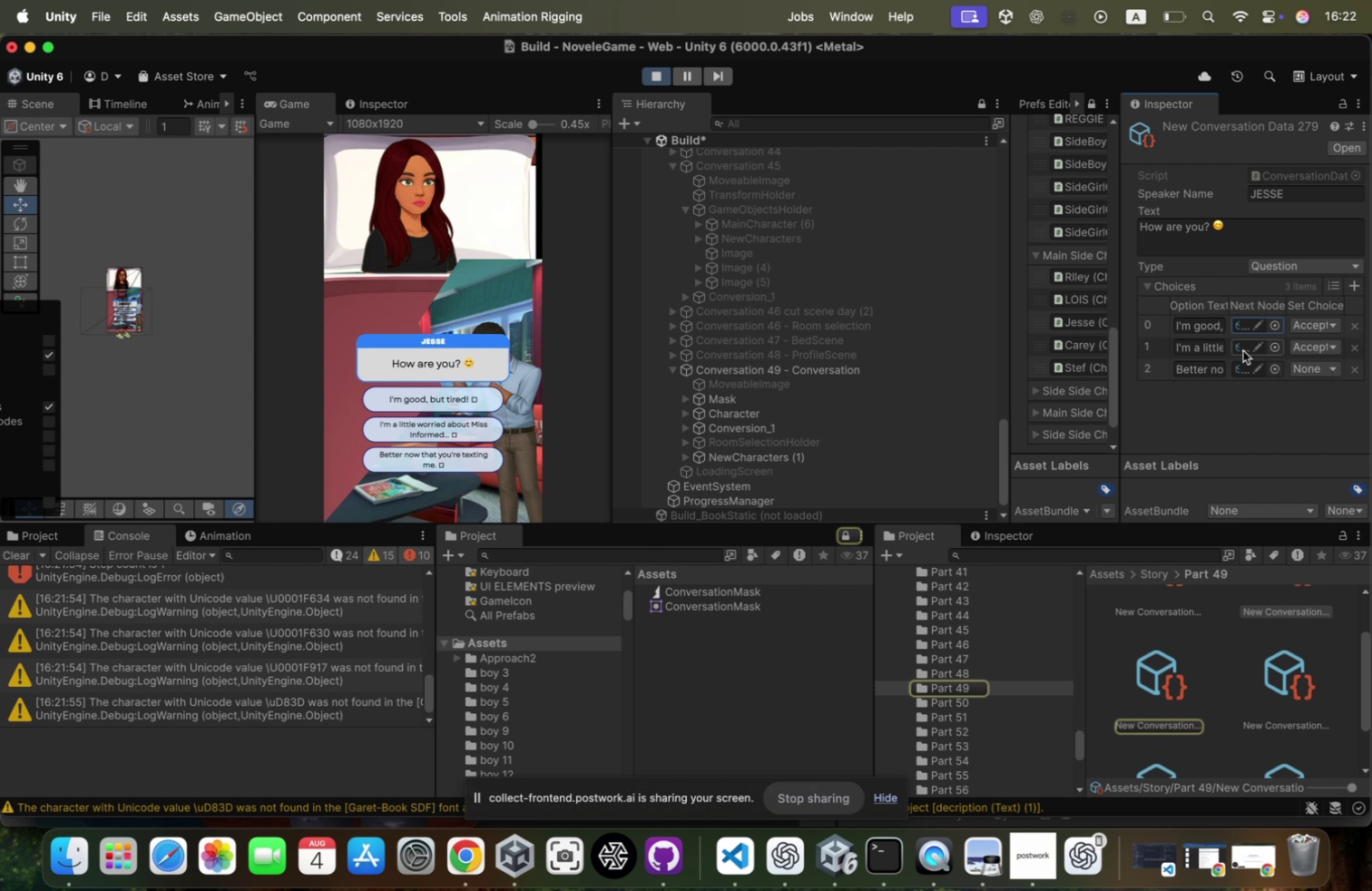 
left_click([1244, 348])
 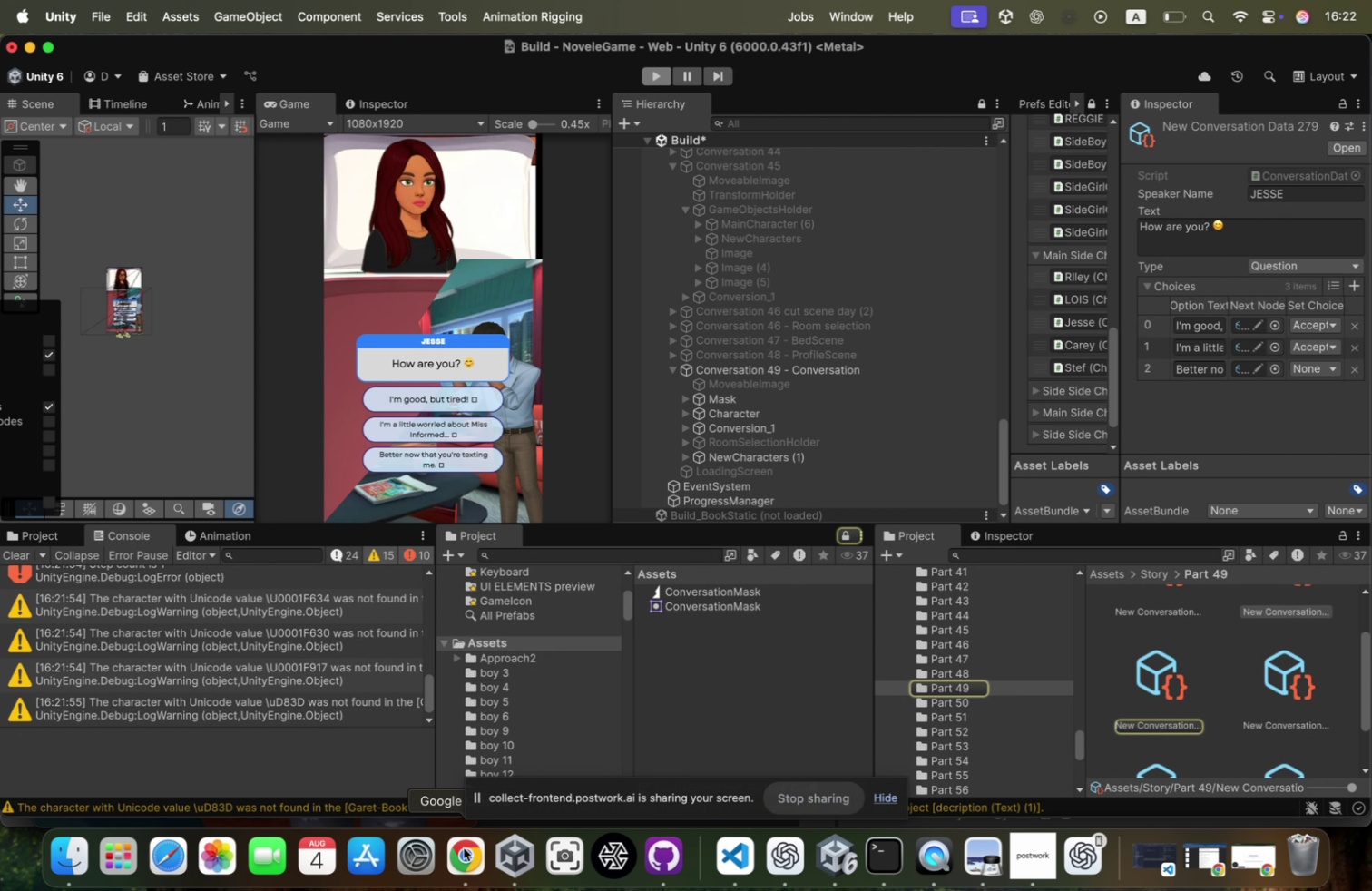 
wait(6.26)
 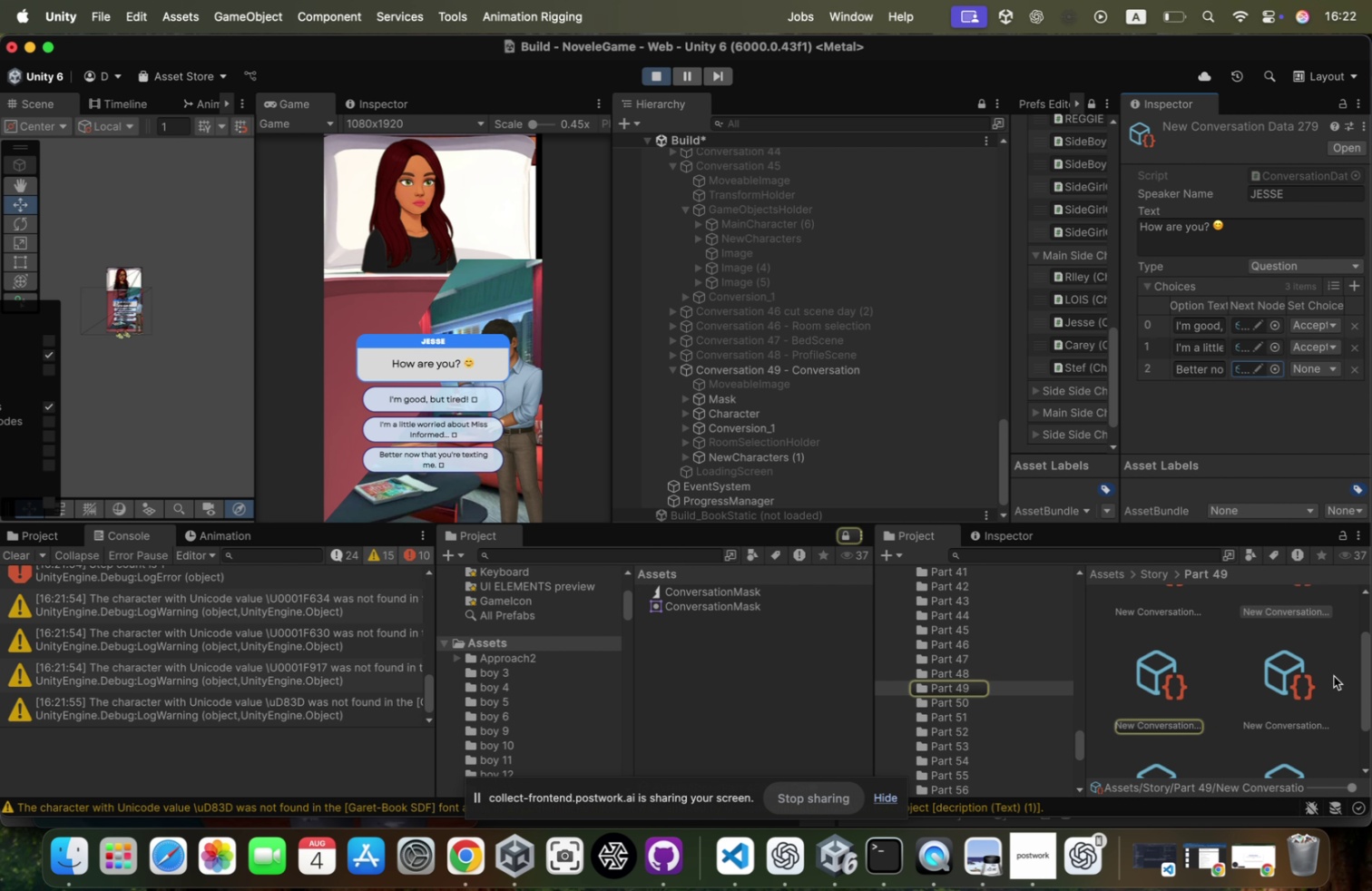 
left_click([595, 304])
 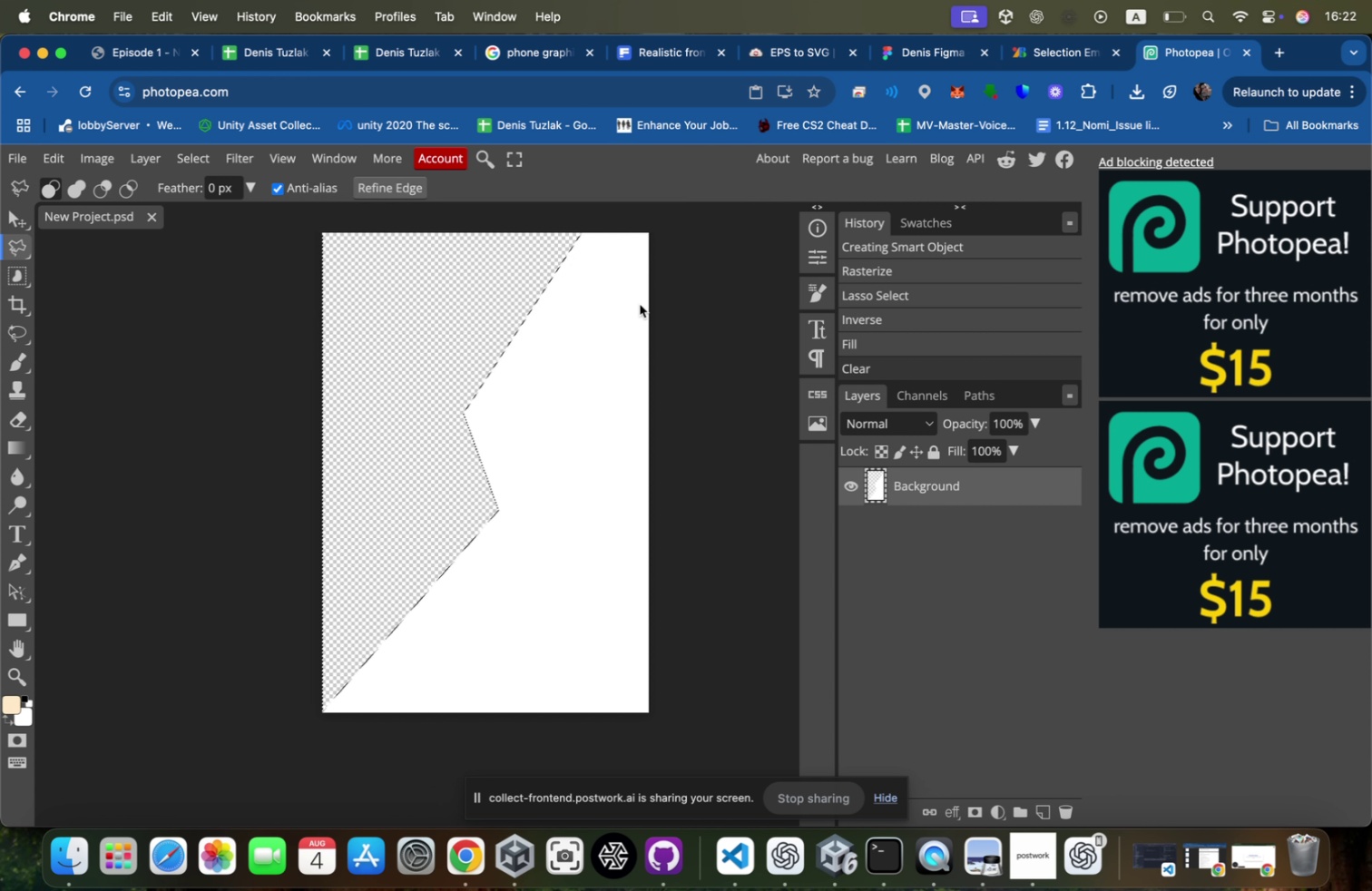 
key(Meta+CommandLeft)
 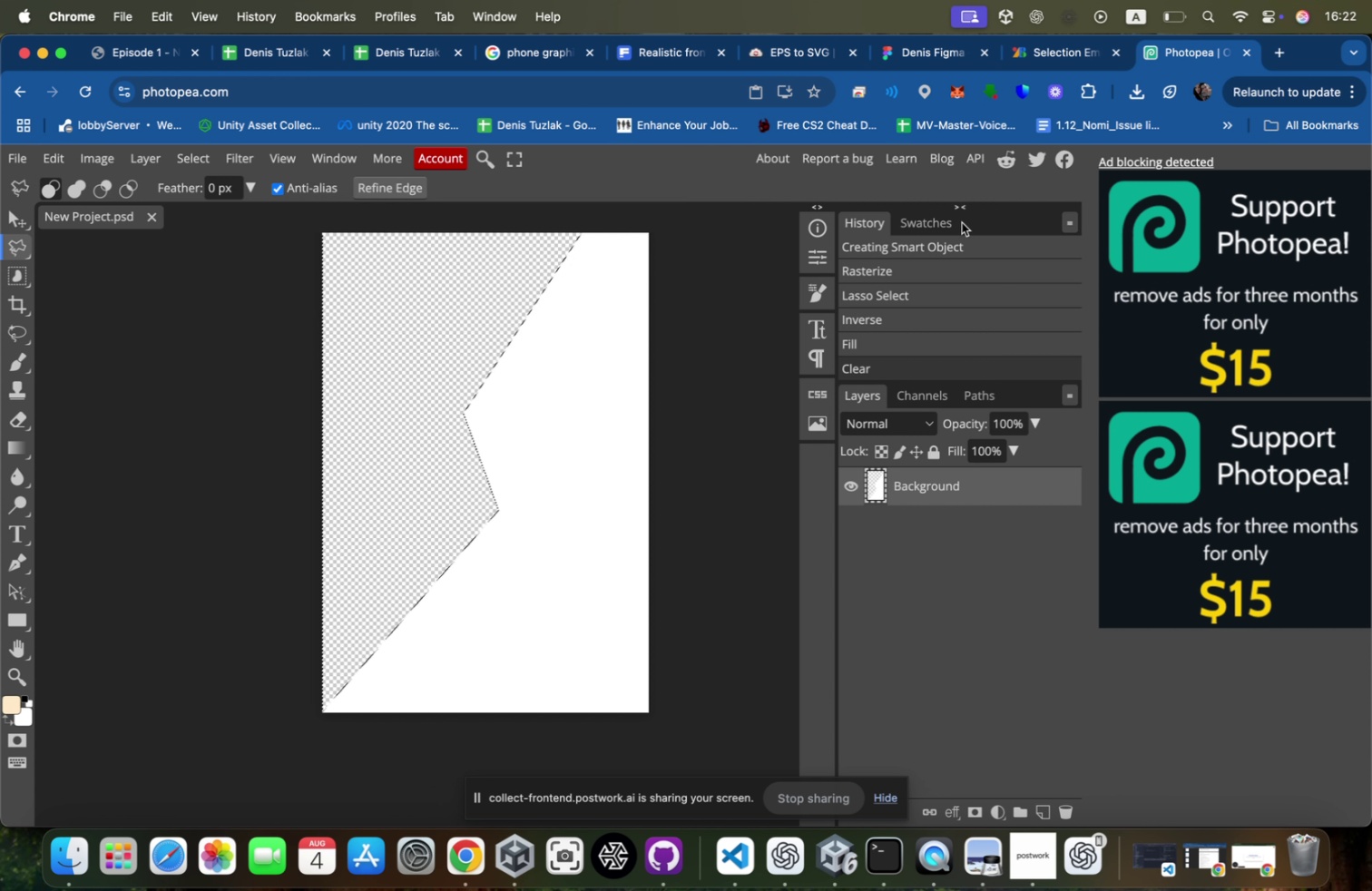 
key(Meta+W)
 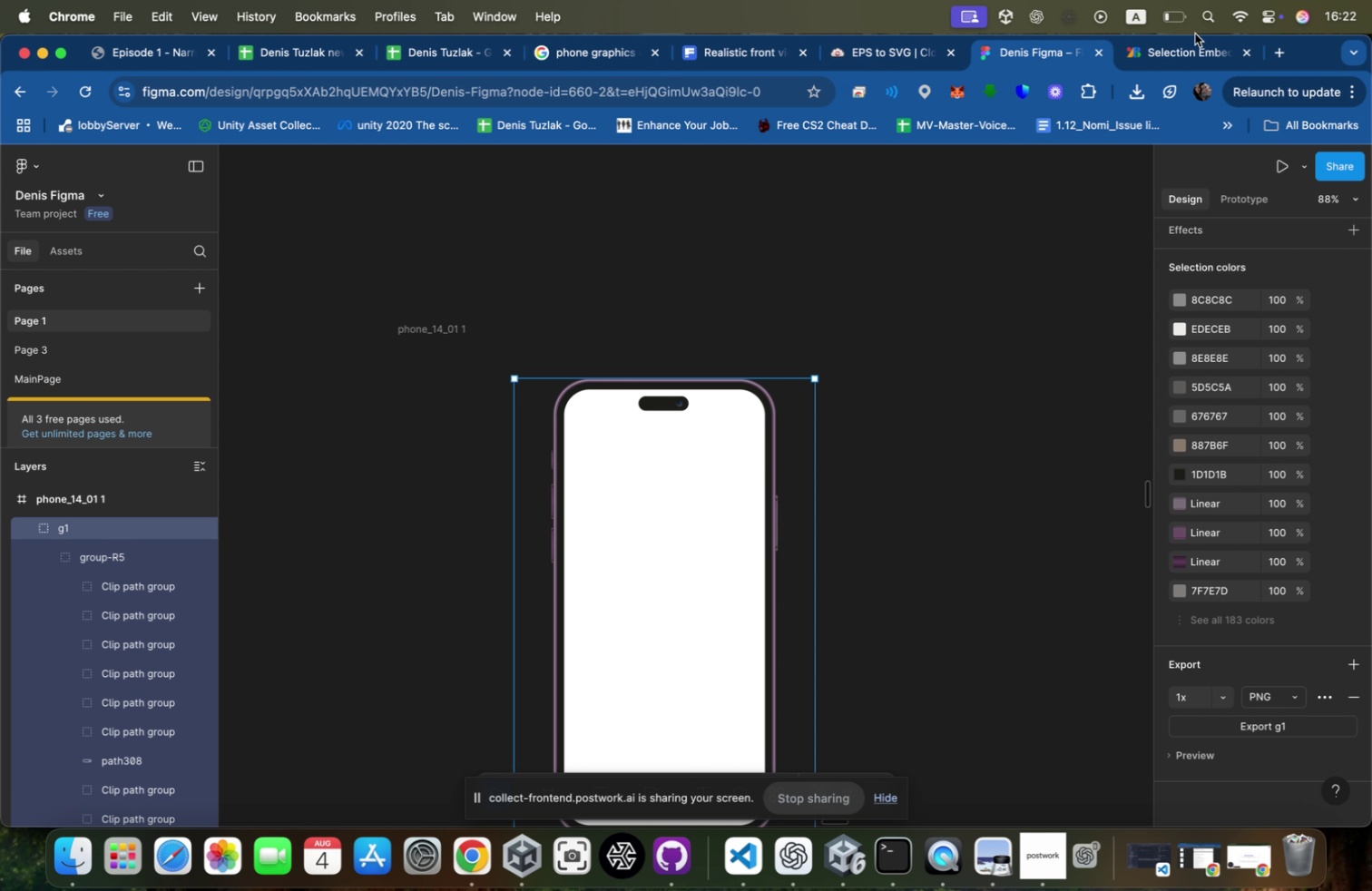 
key(Meta+CommandLeft)
 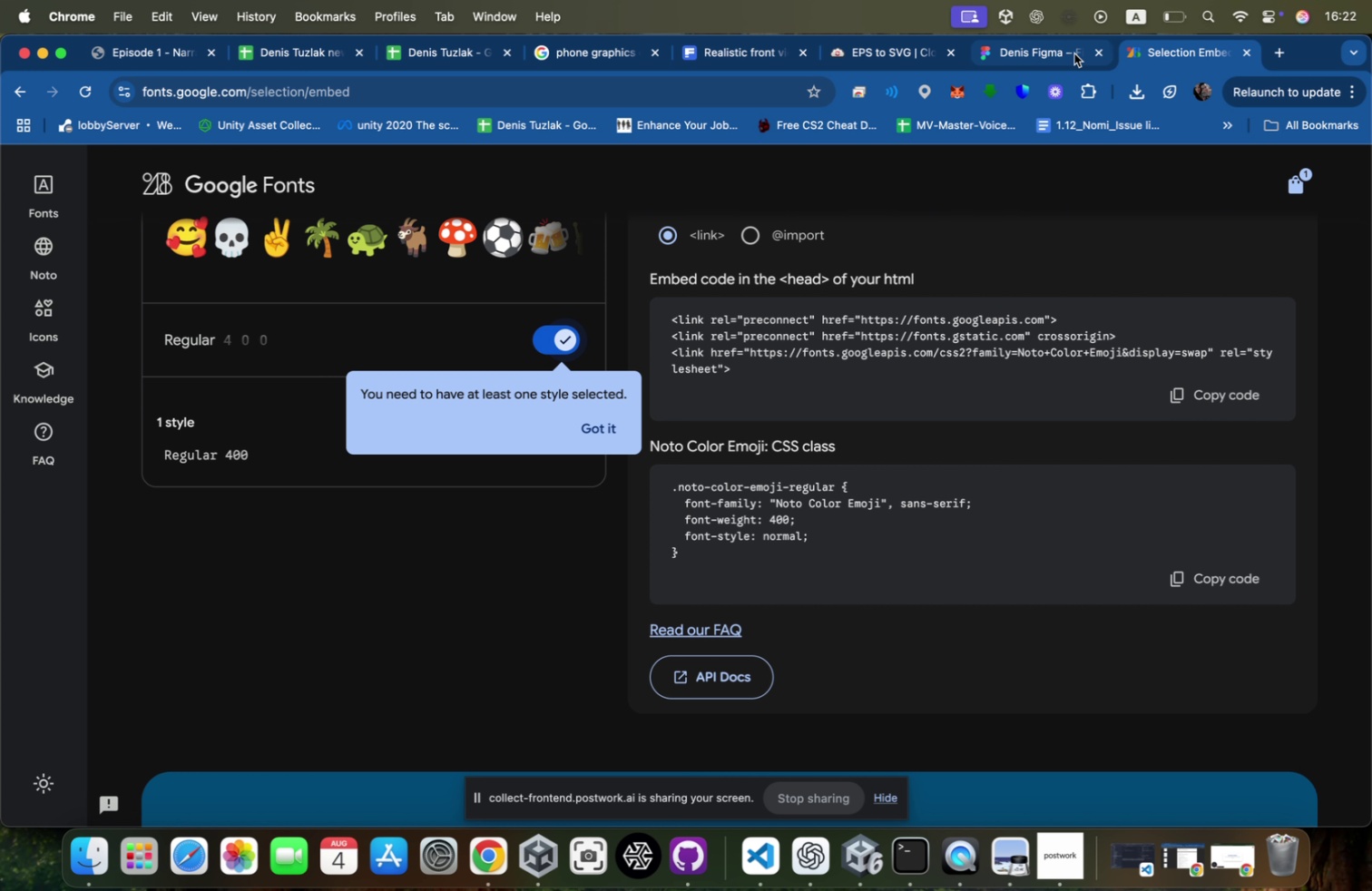 
key(Meta+CommandLeft)
 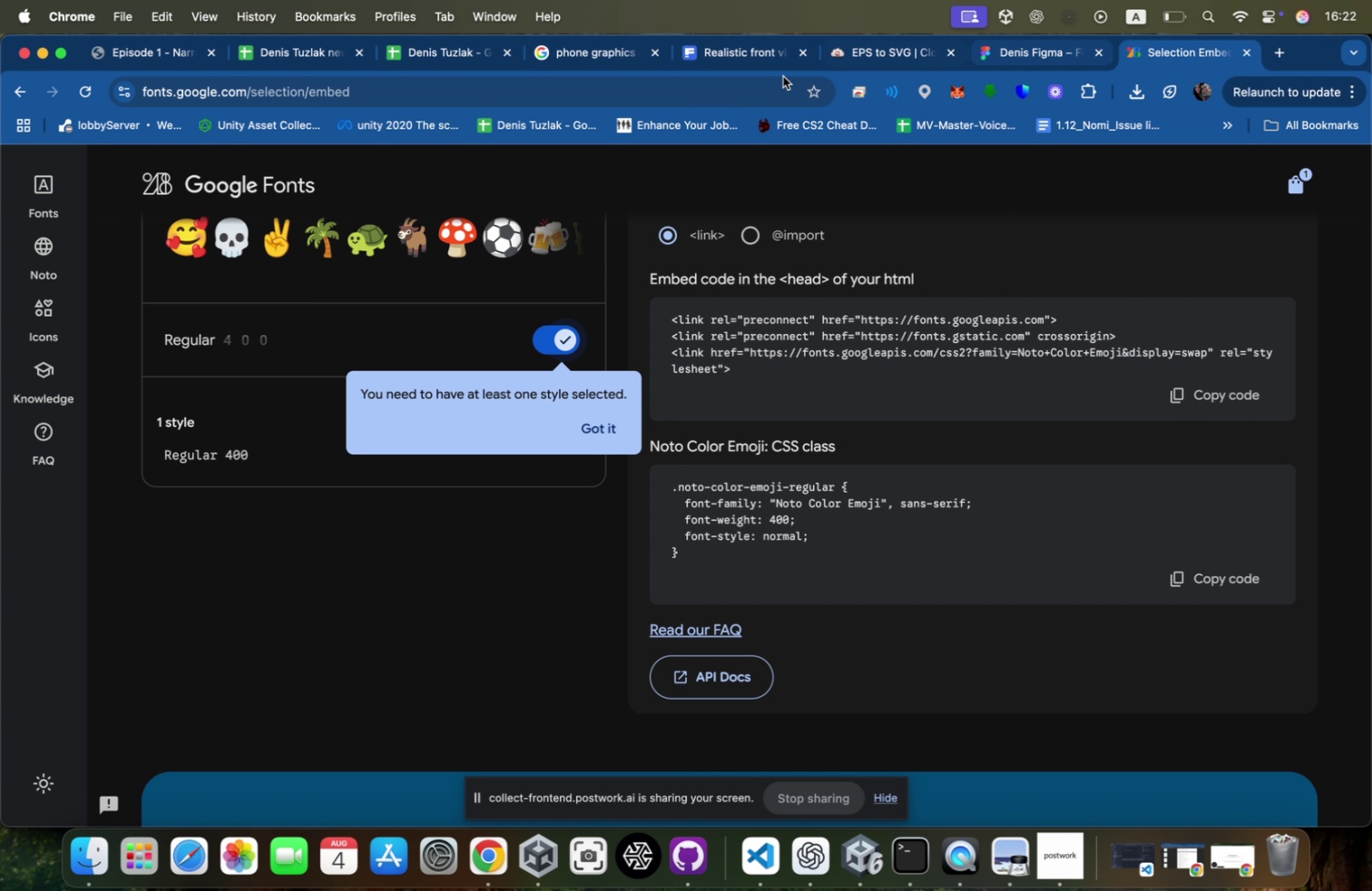 
key(Meta+W)
 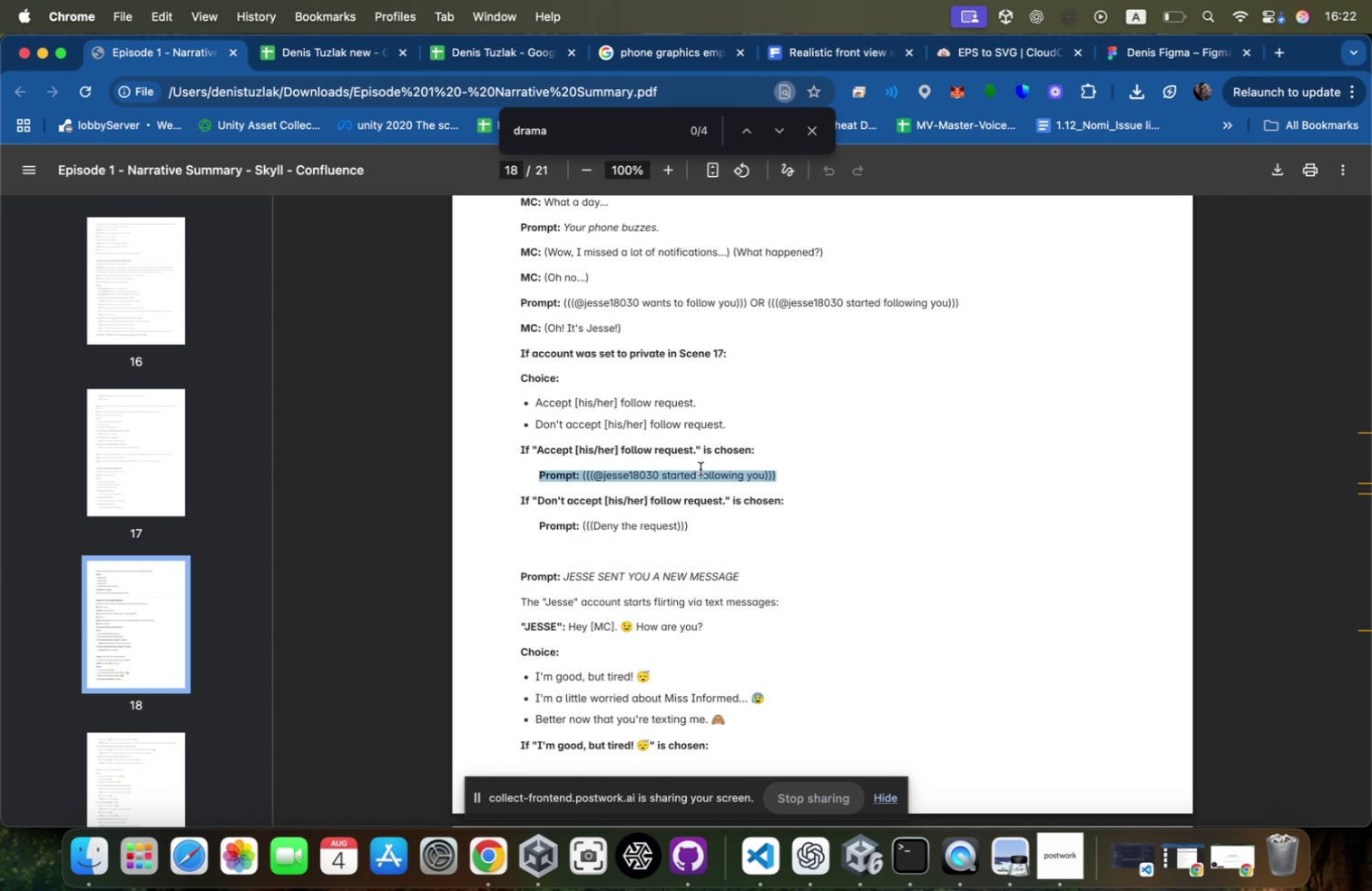 
scroll: coordinate [720, 507], scroll_direction: down, amount: 51.0
 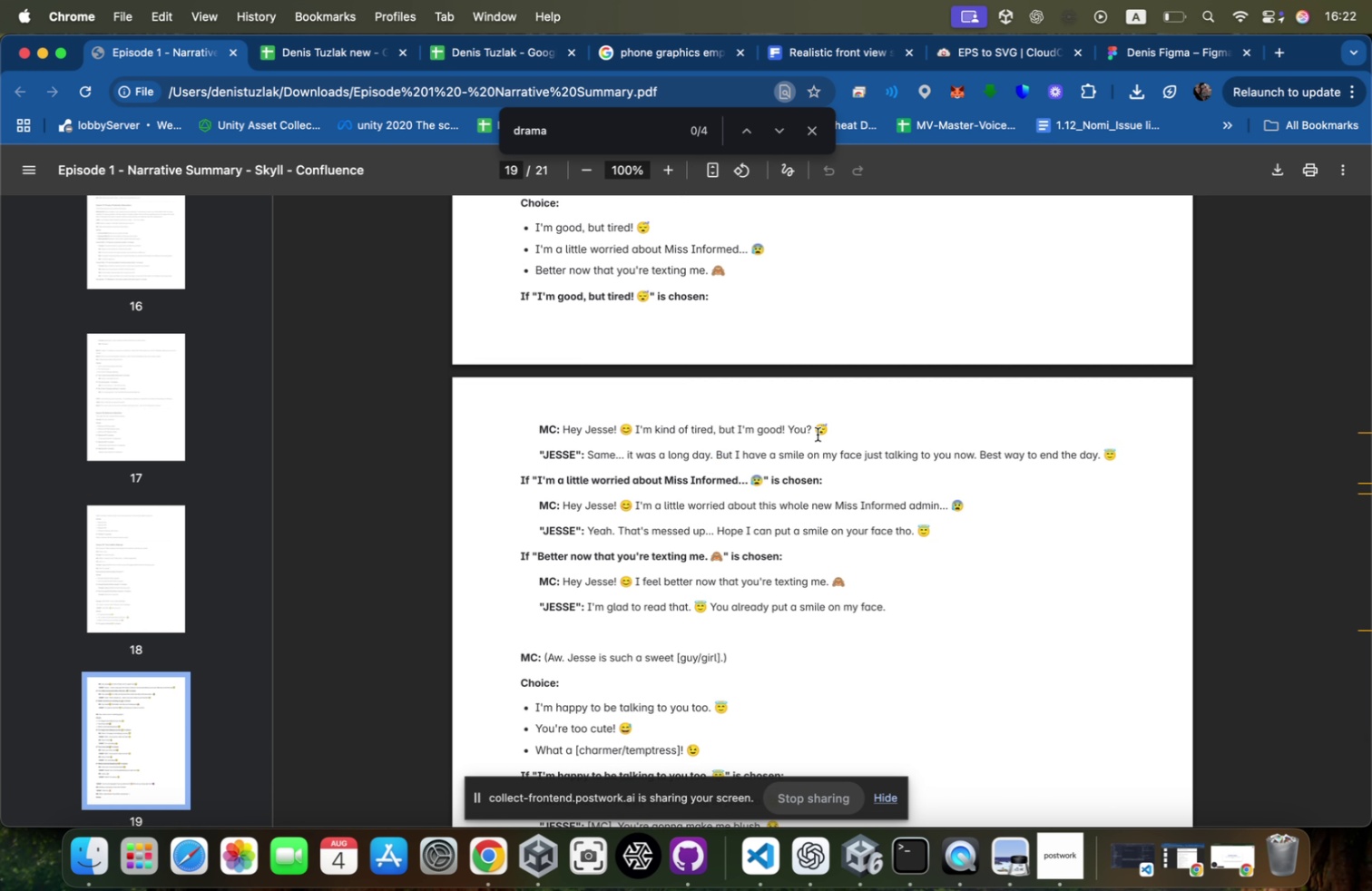 
left_click_drag(start_coordinate=[810, 430], to_coordinate=[567, 423])
 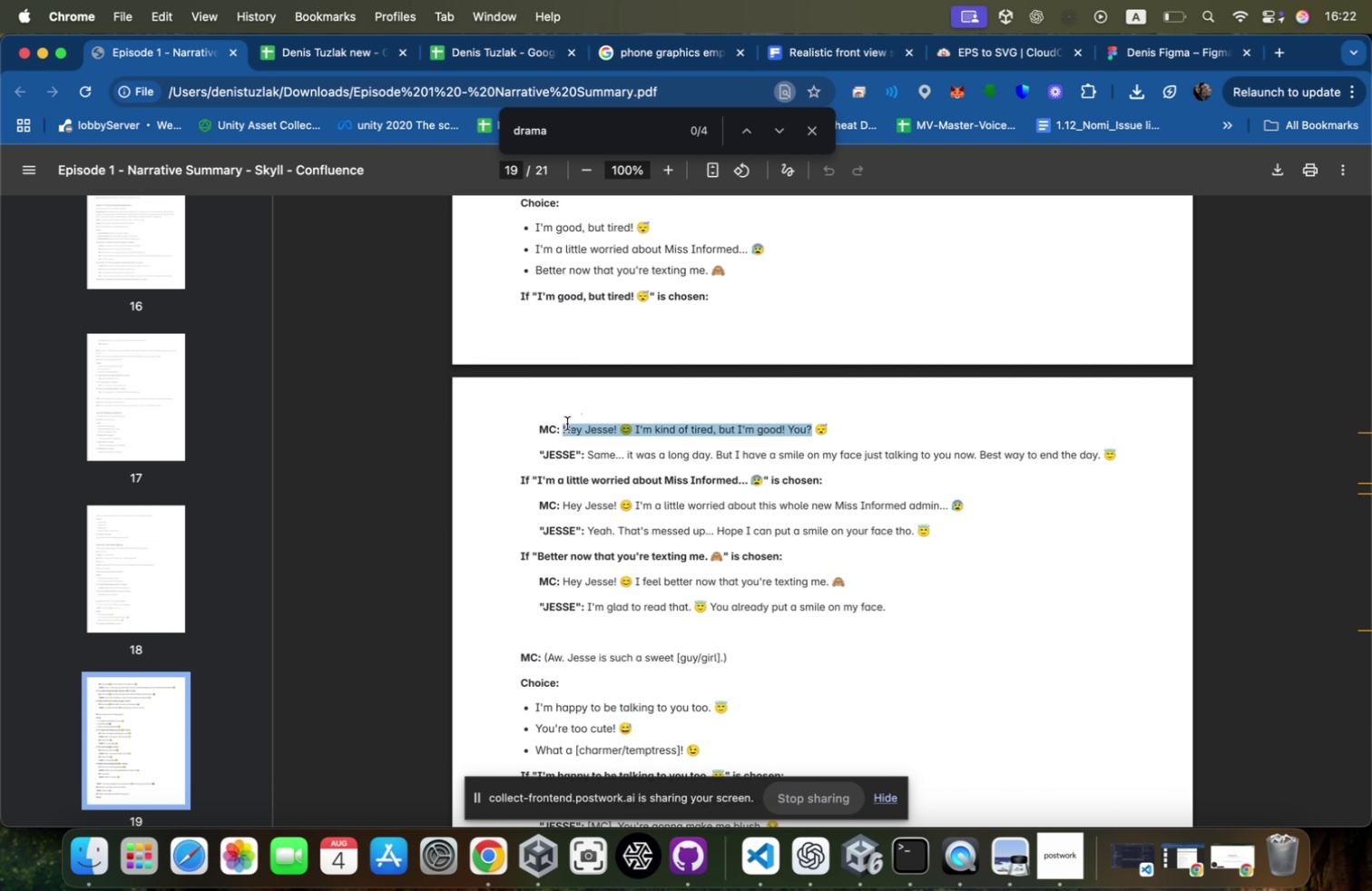 
key(Meta+CommandLeft)
 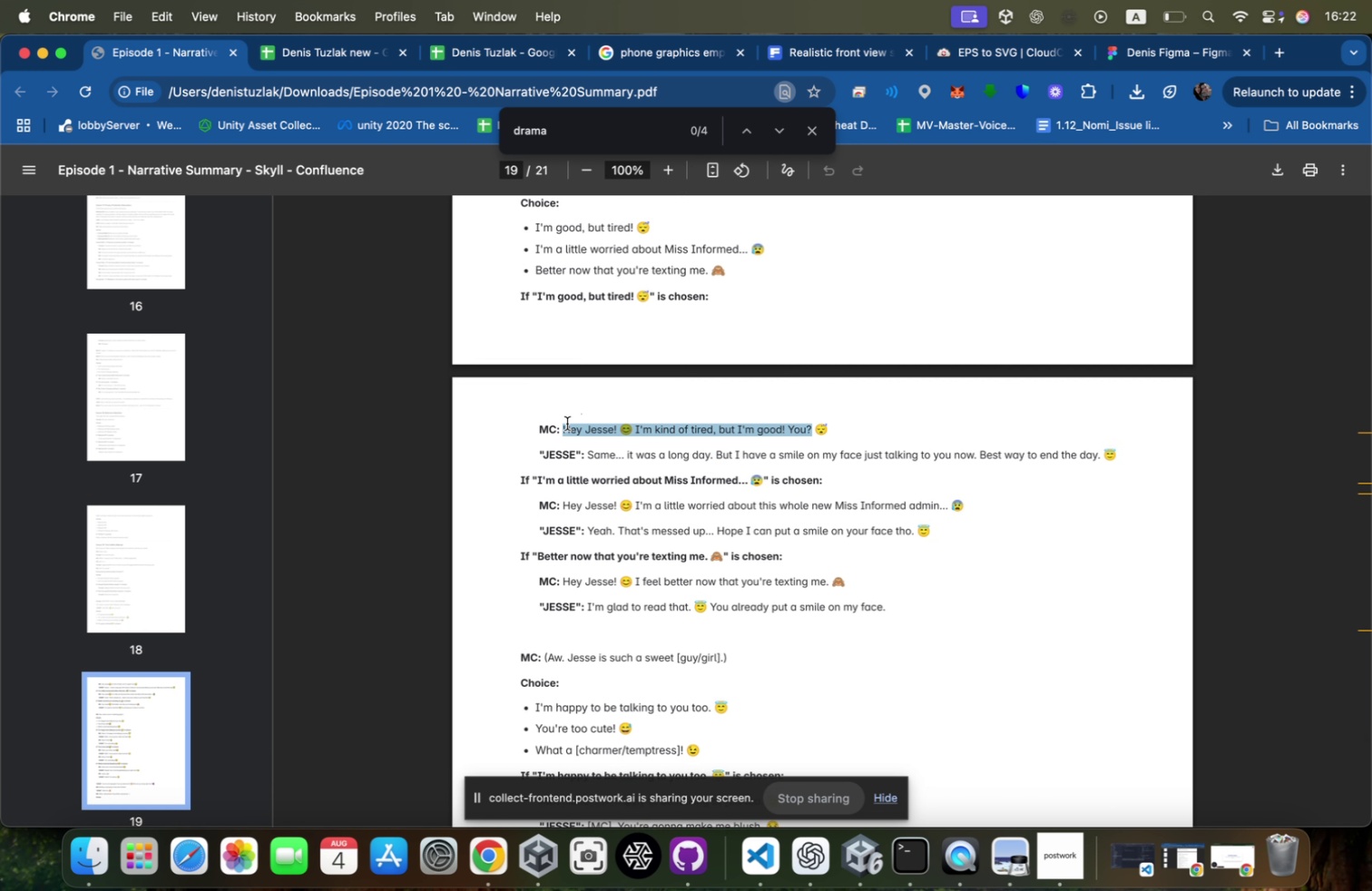 
key(Meta+C)
 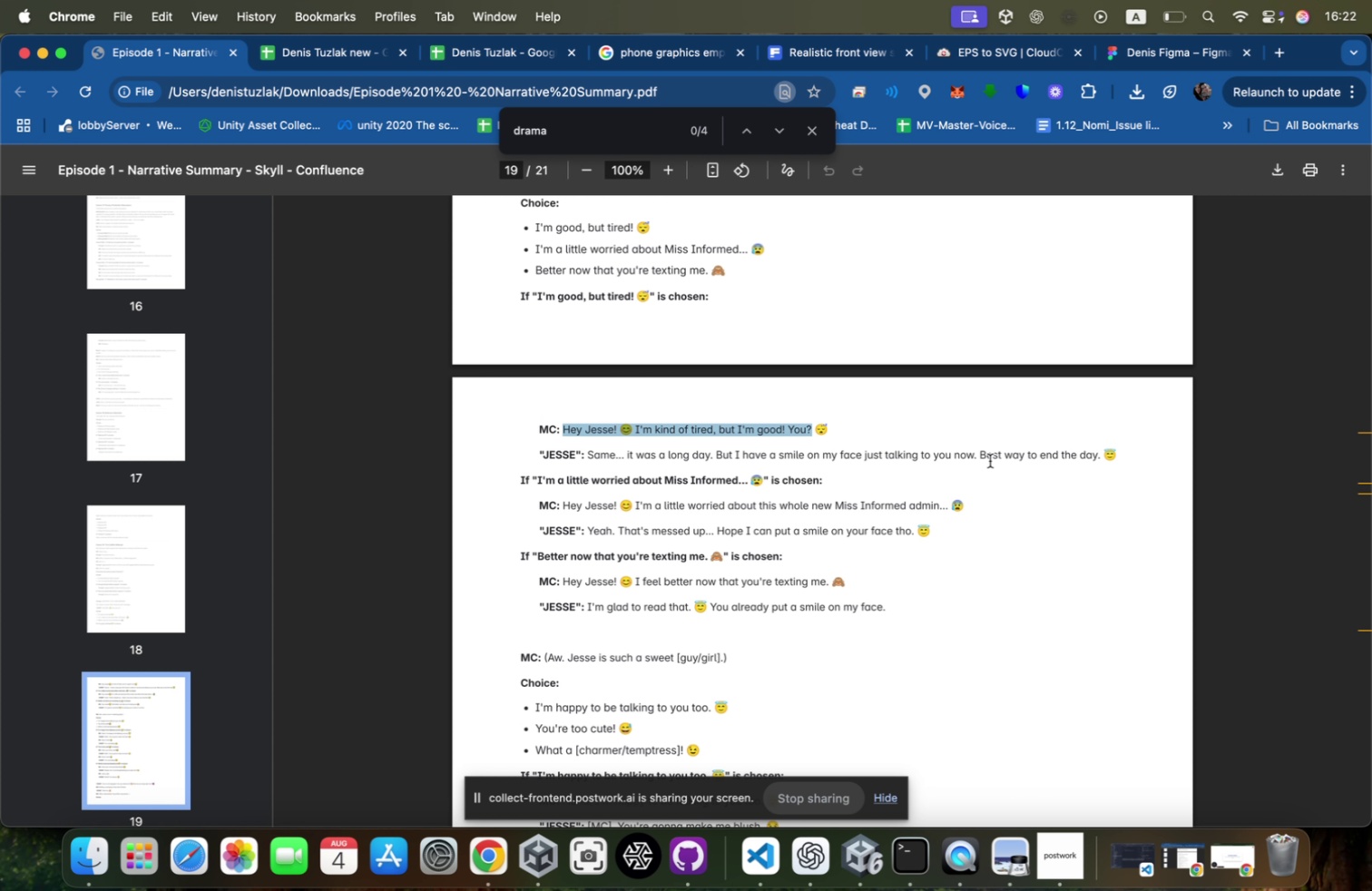 
key(Meta+CommandLeft)
 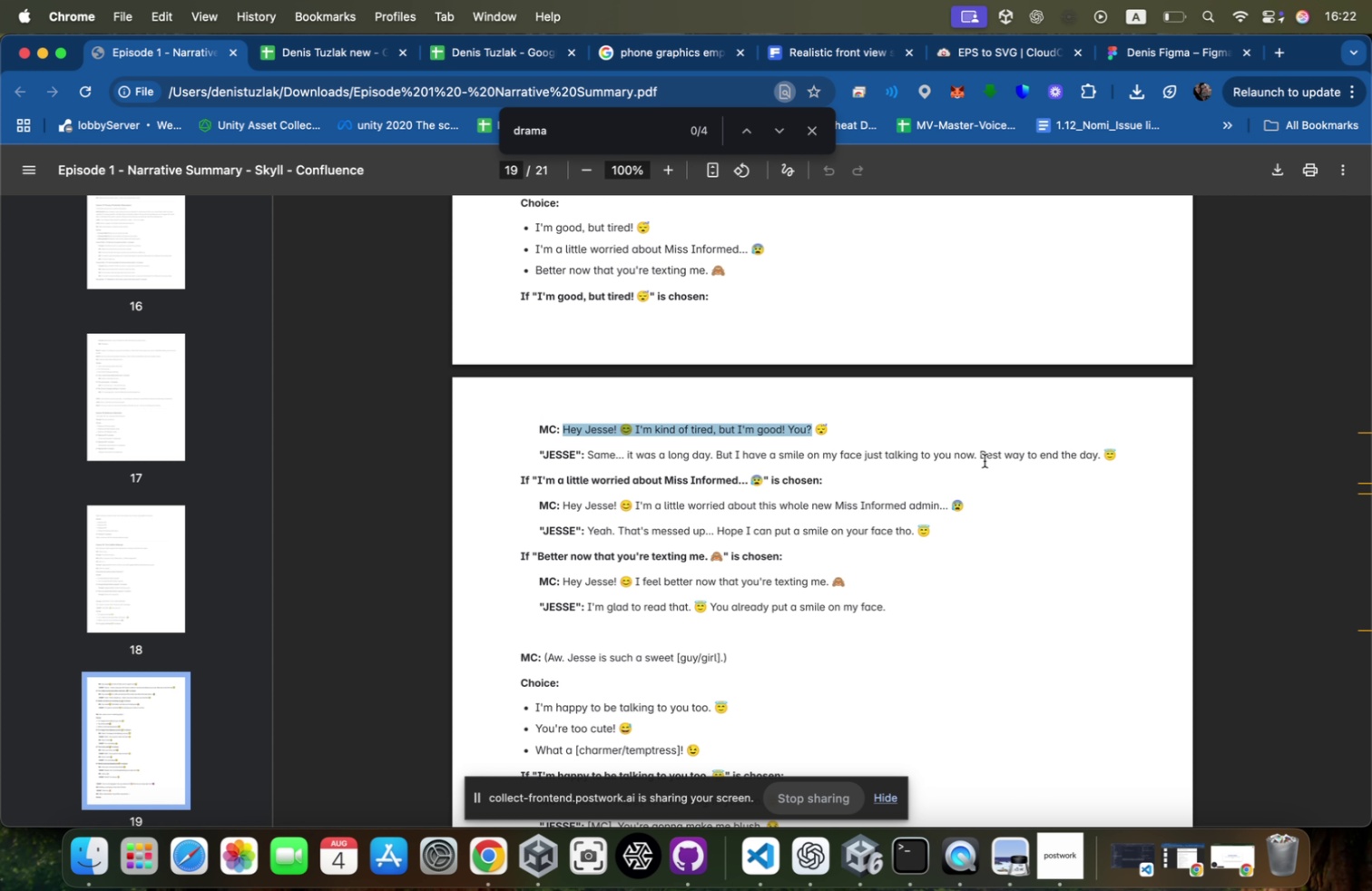 
key(Meta+Tab)
 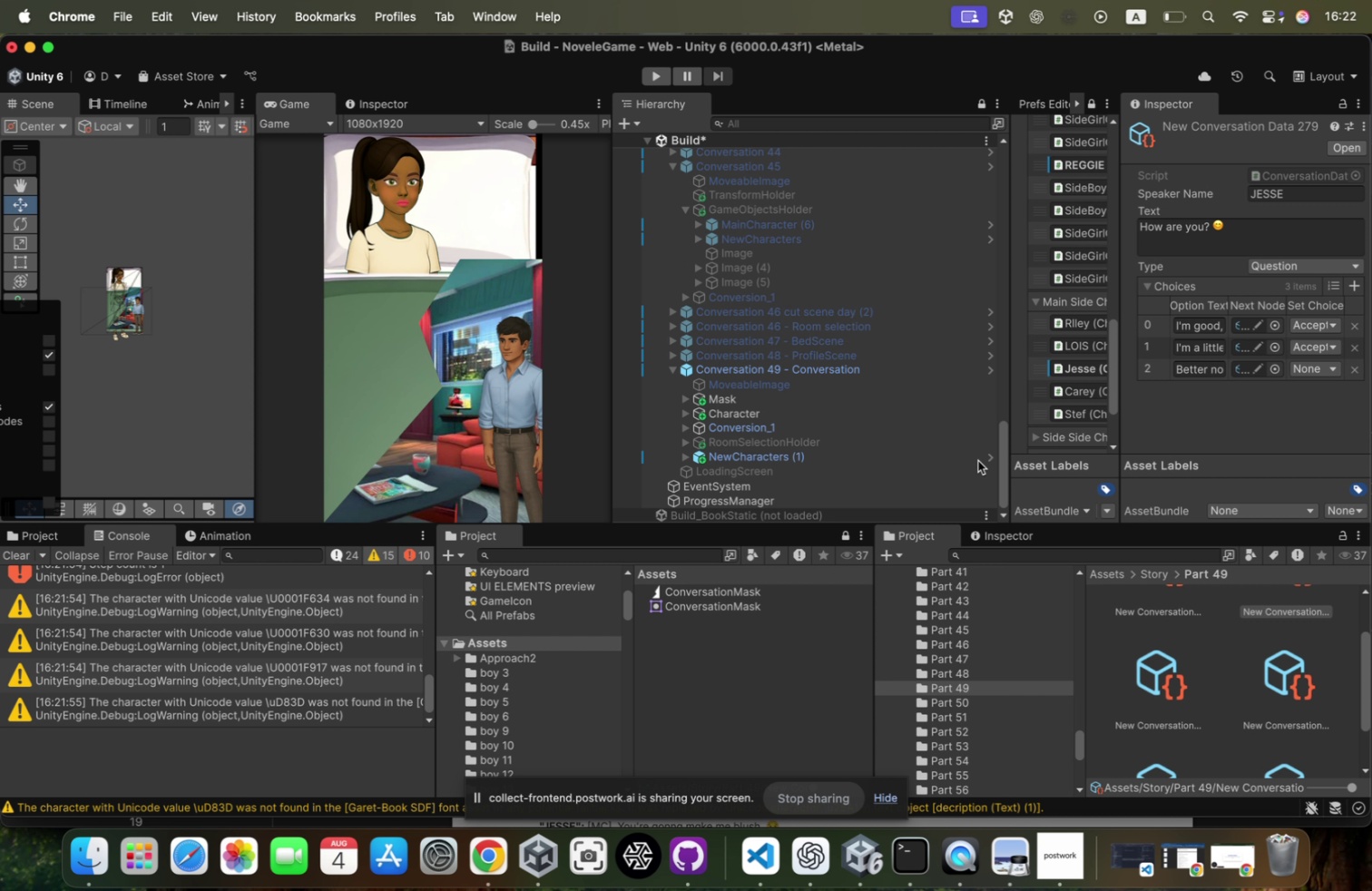 
key(Meta+CommandLeft)
 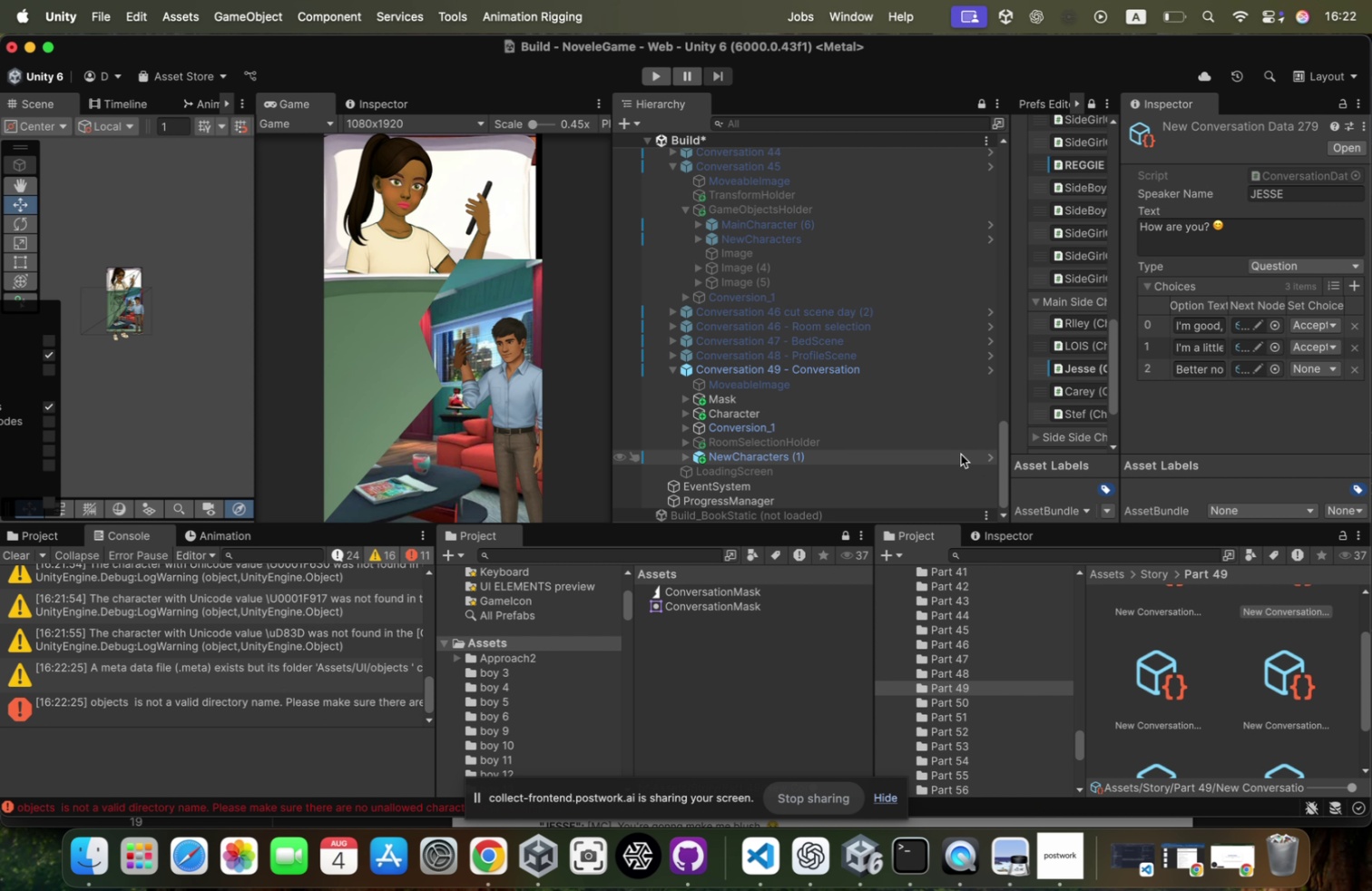 
key(Meta+Tab)
 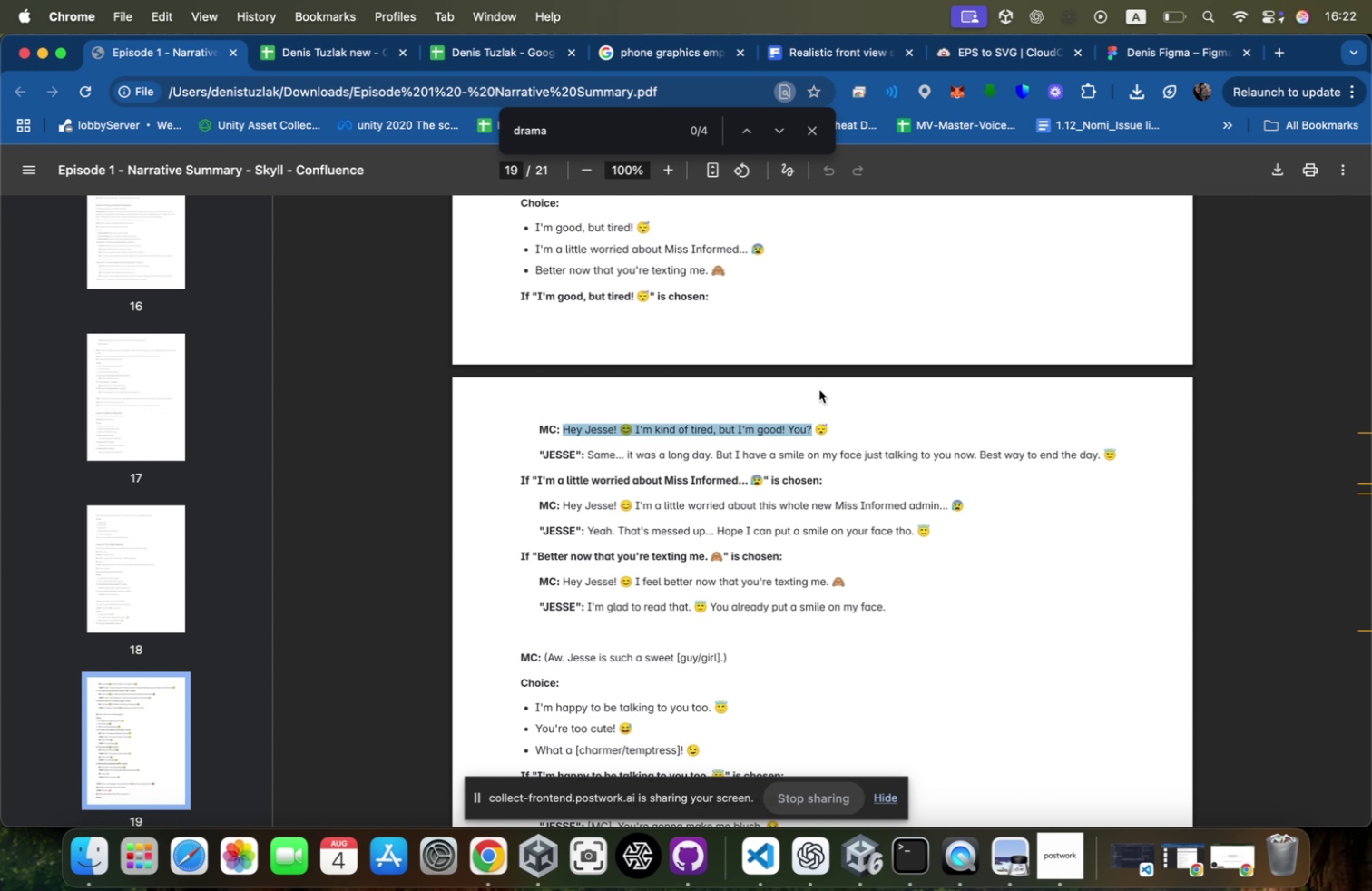 
left_click_drag(start_coordinate=[843, 426], to_coordinate=[566, 420])
 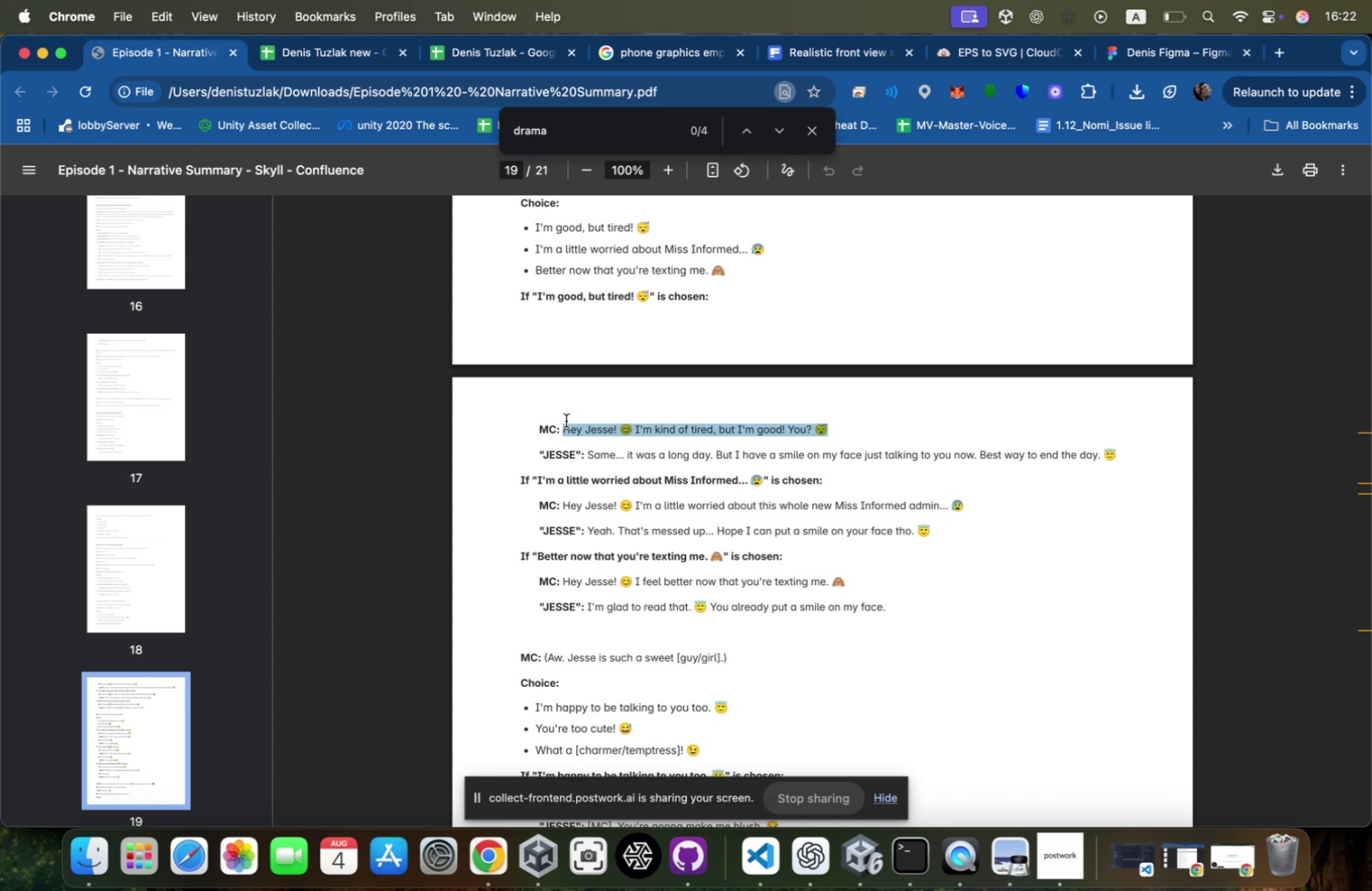 
key(Meta+CommandLeft)
 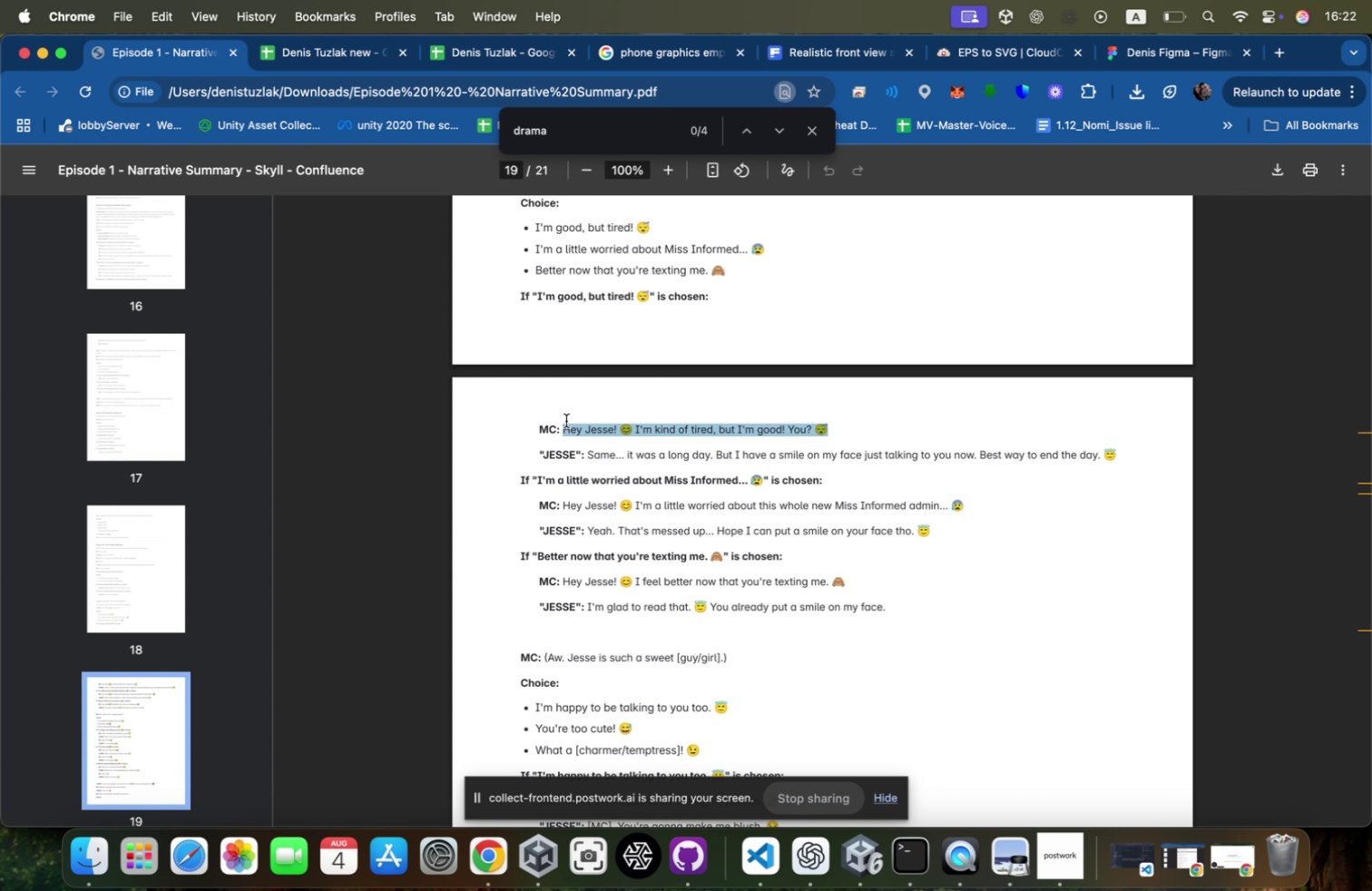 
key(Meta+C)
 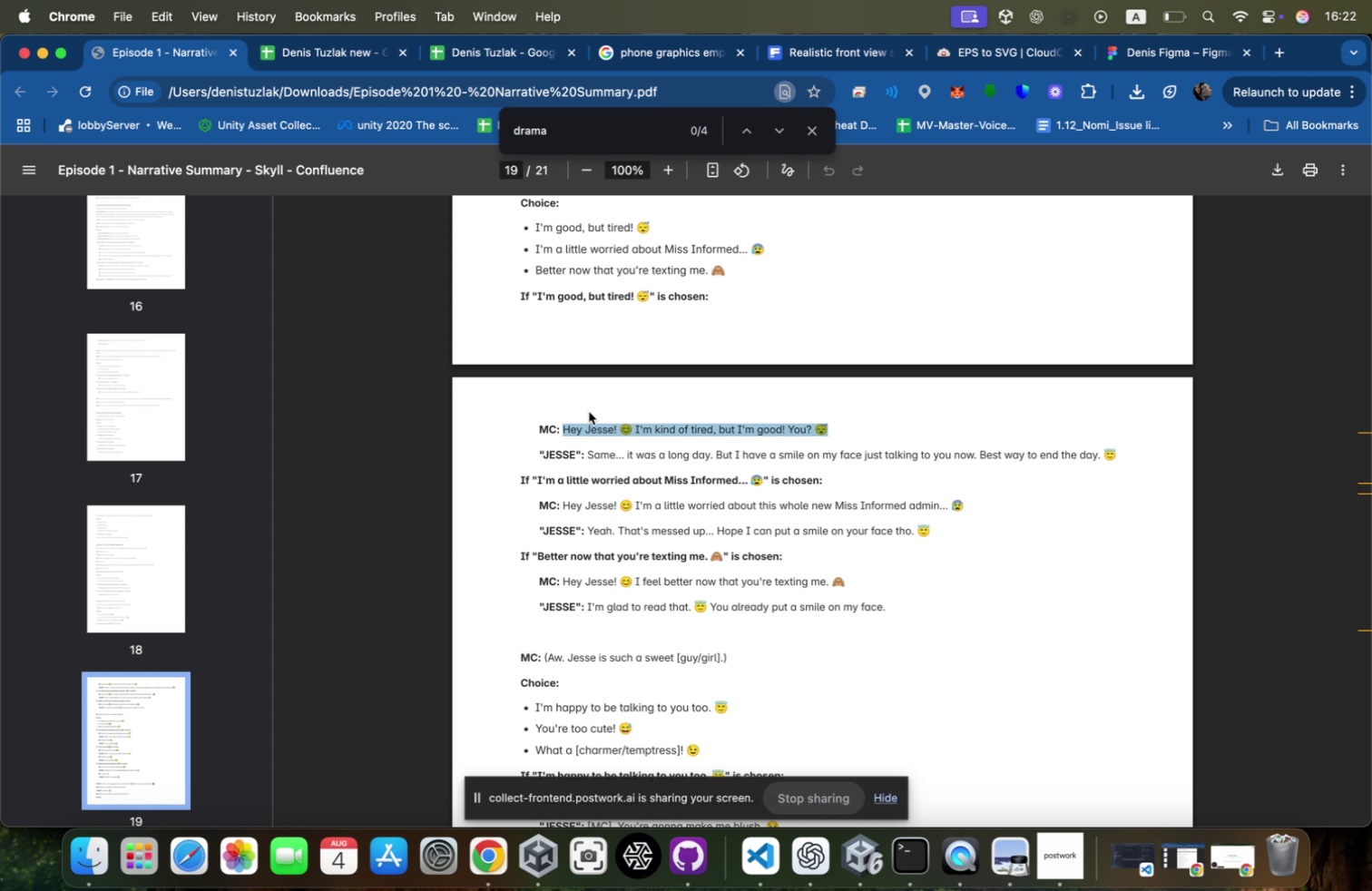 
key(Meta+CommandLeft)
 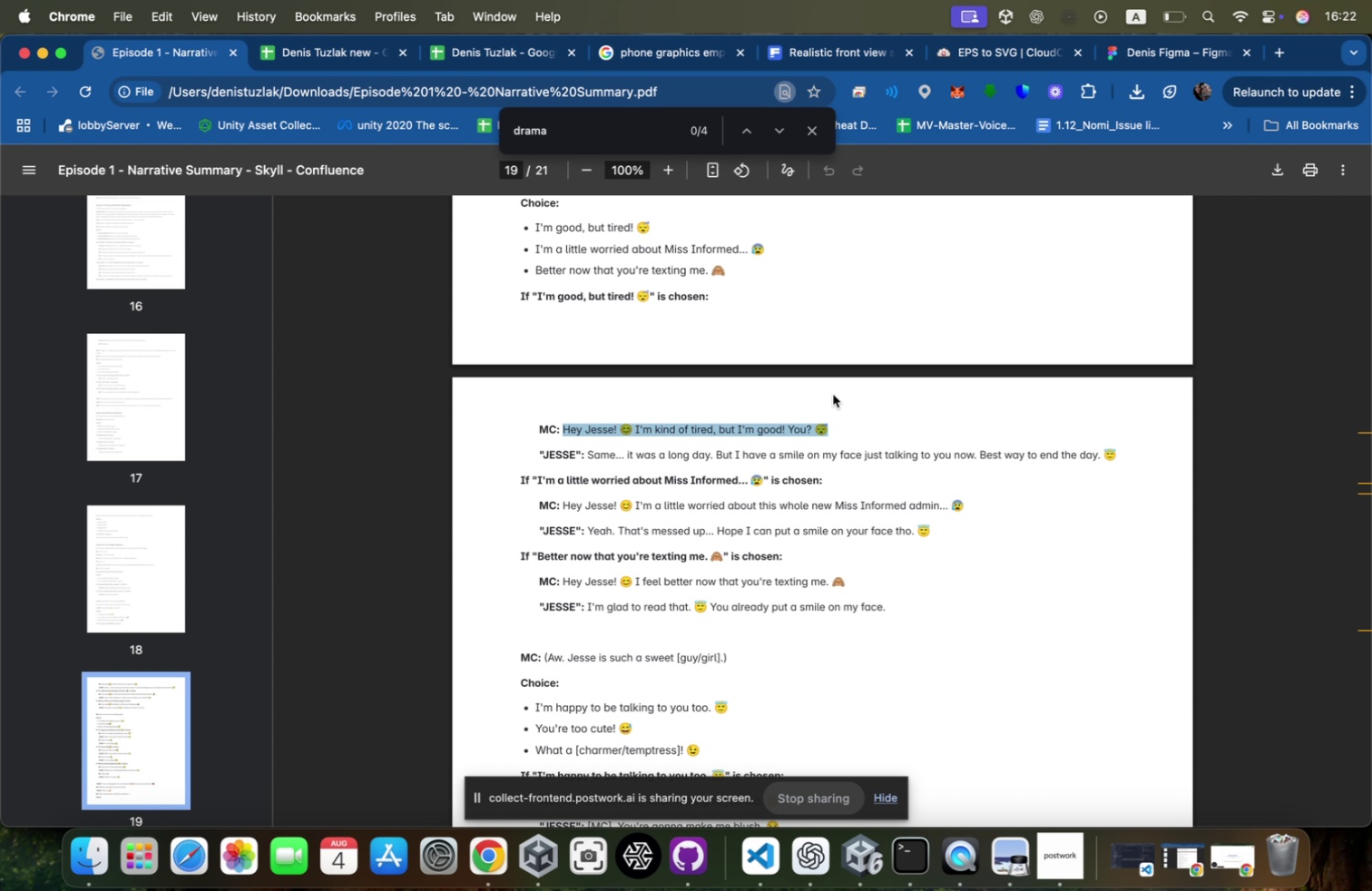 
key(Meta+Tab)
 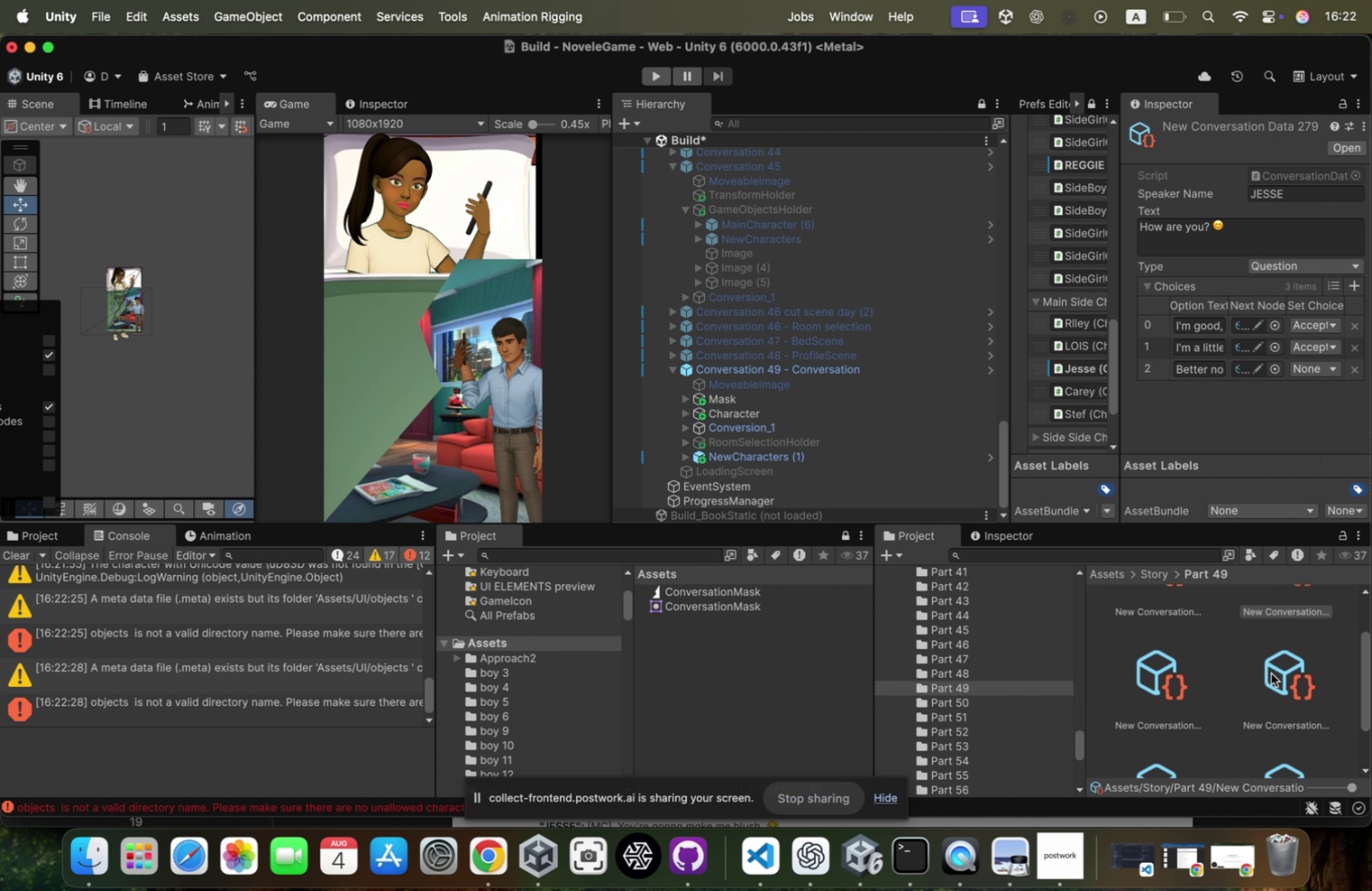 
scroll: coordinate [1261, 700], scroll_direction: up, amount: 4.0
 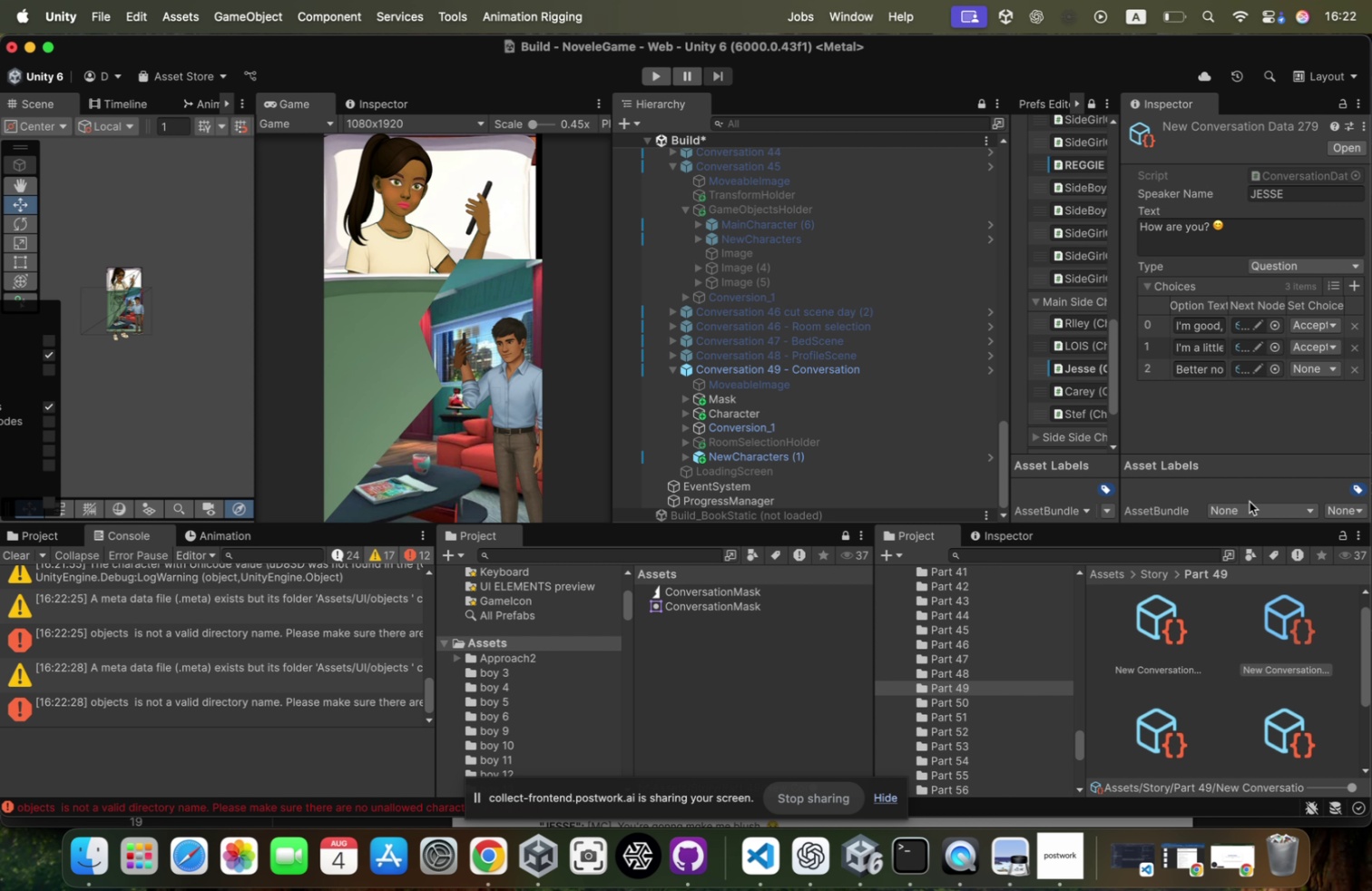 
left_click_drag(start_coordinate=[1329, 791], to_coordinate=[1234, 789])
 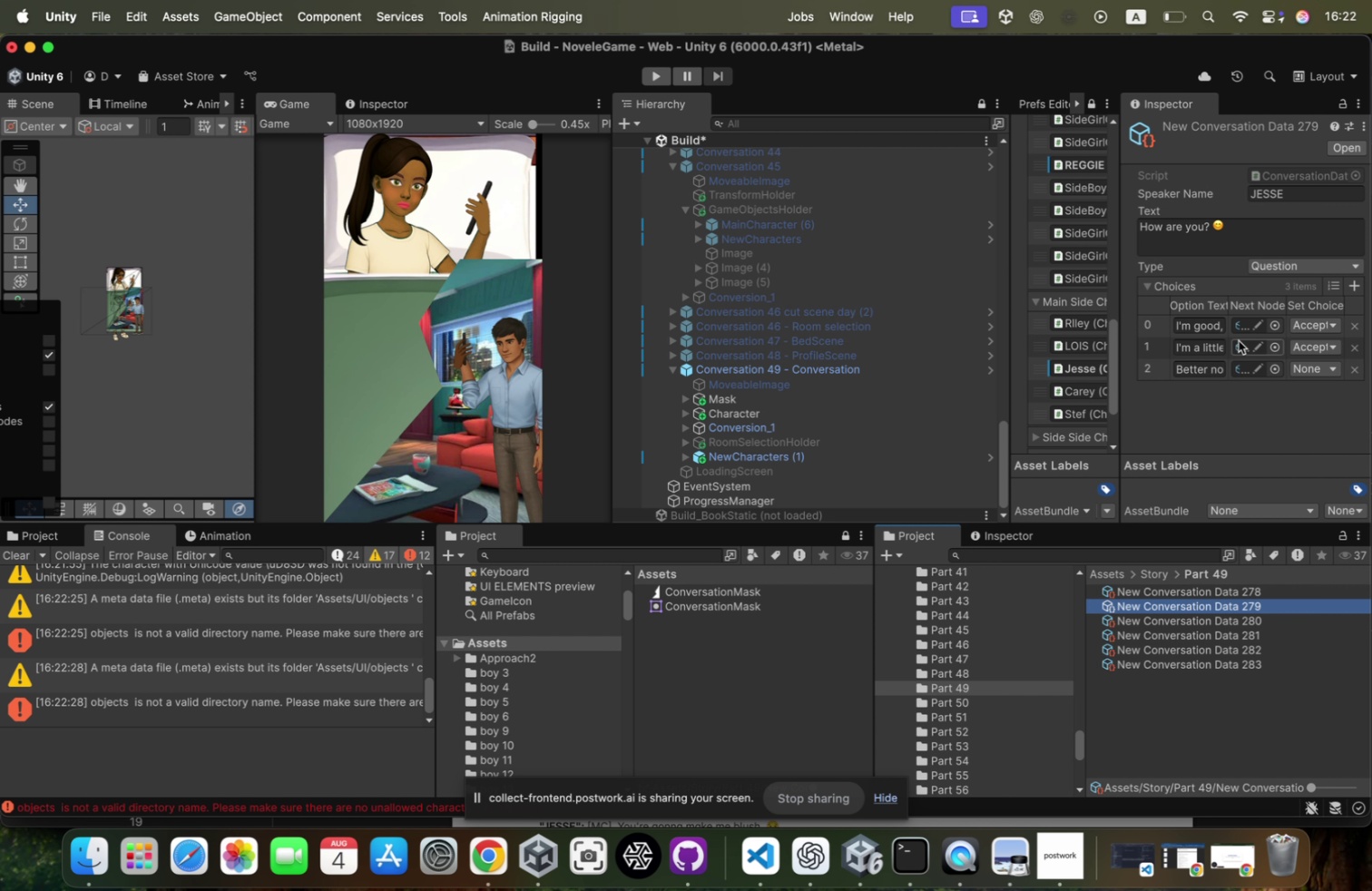 
left_click([1240, 326])
 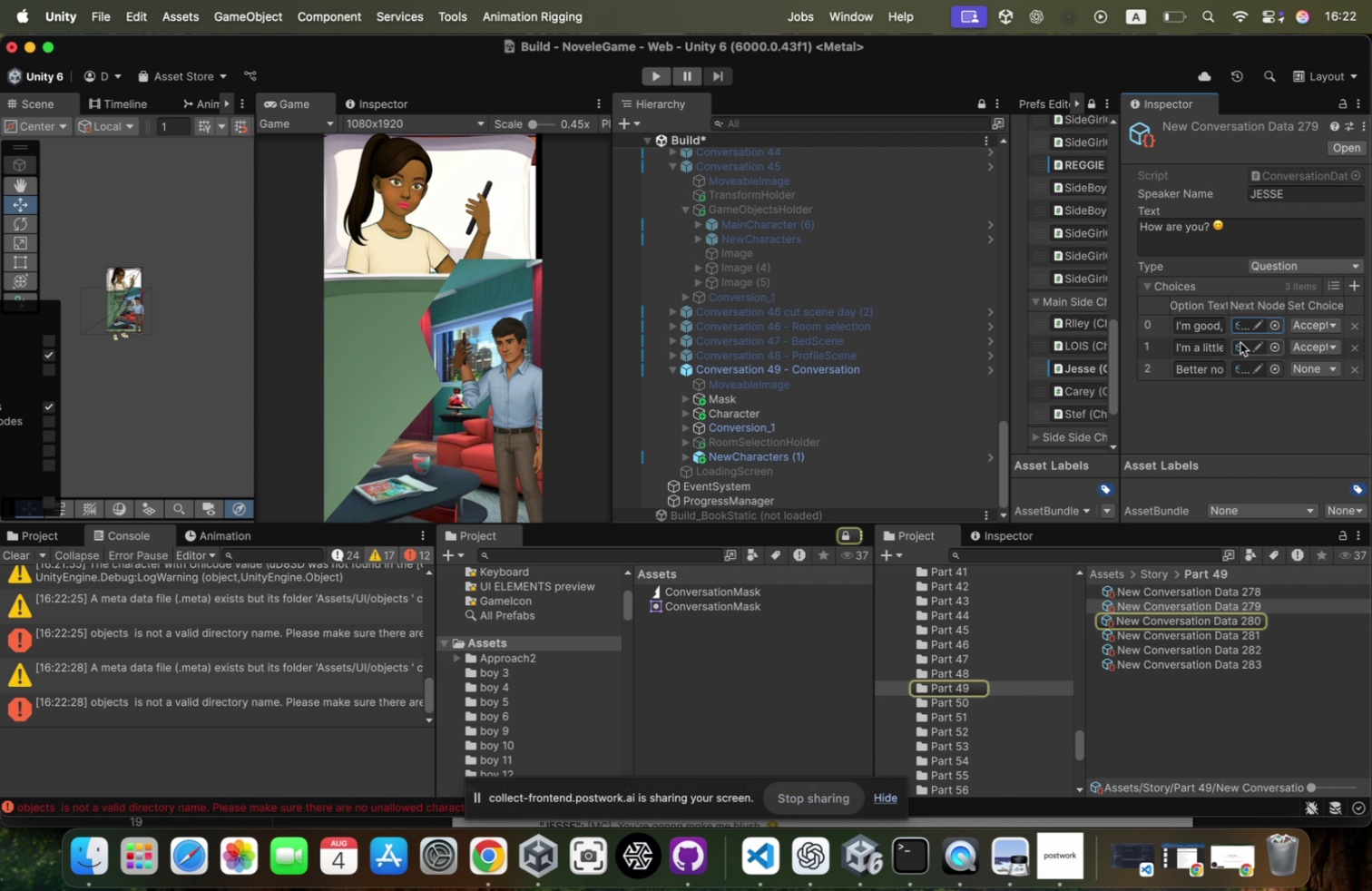 
left_click([1240, 342])
 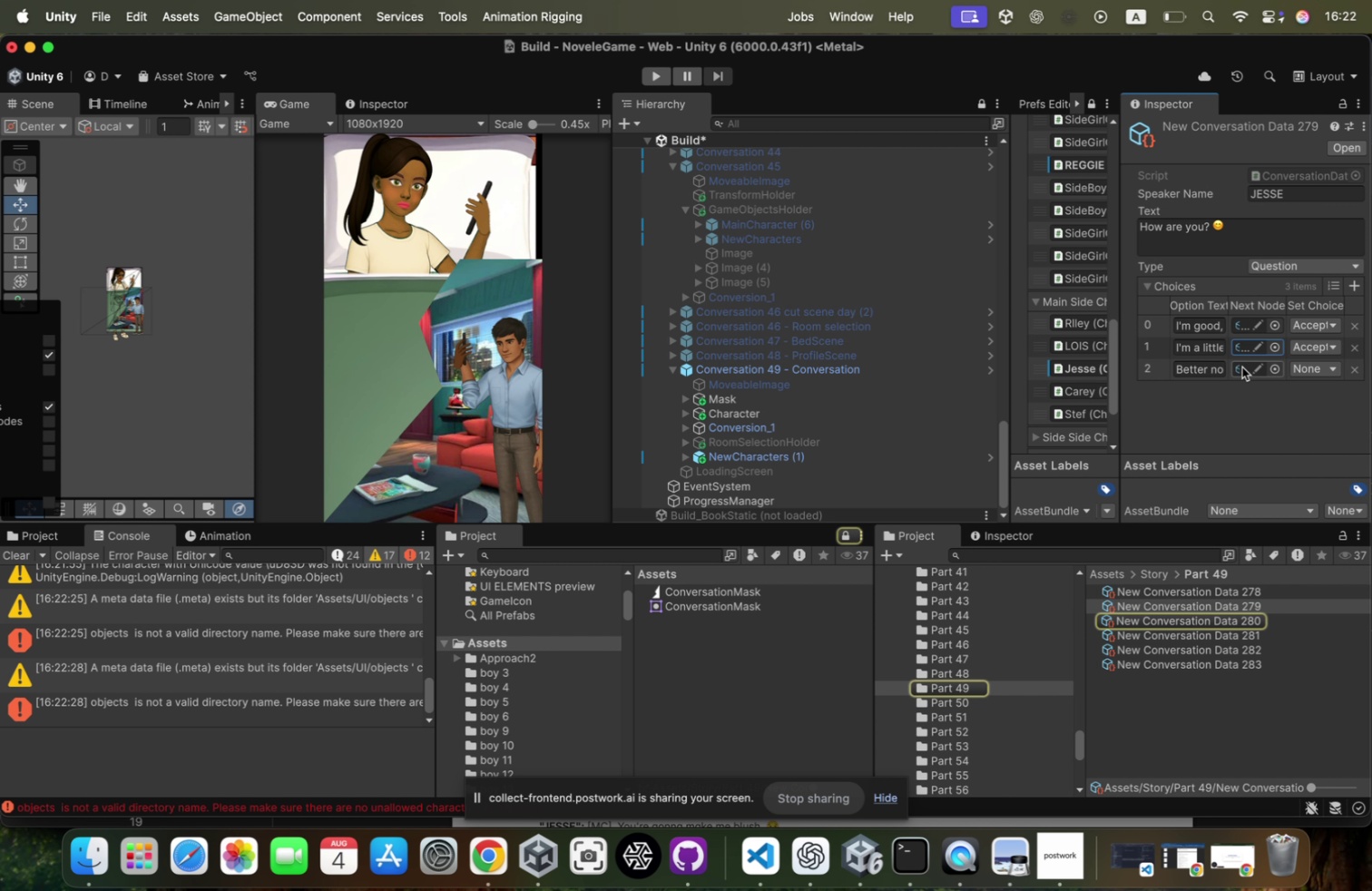 
left_click([1241, 367])
 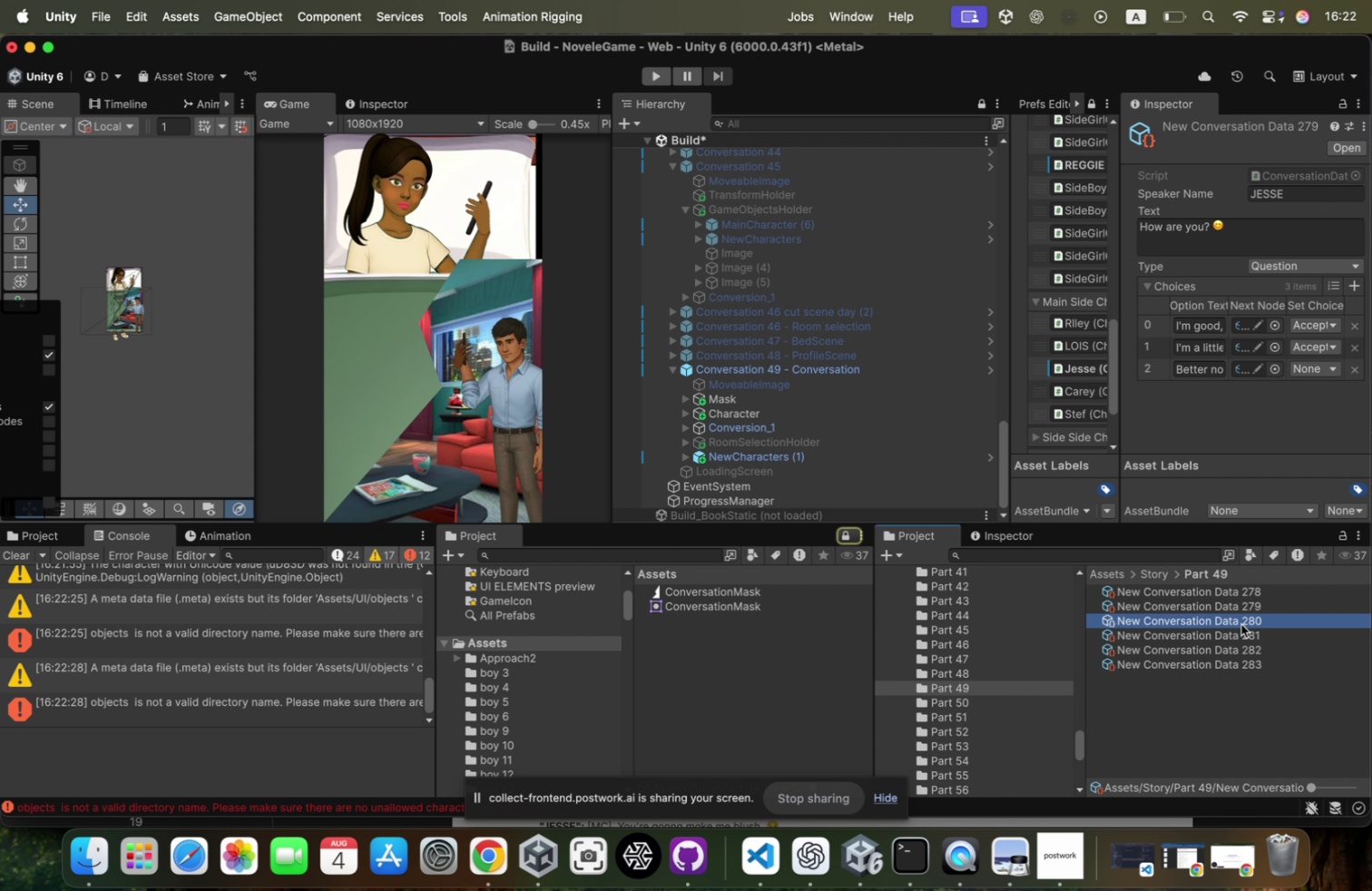 
left_click([1284, 623])
 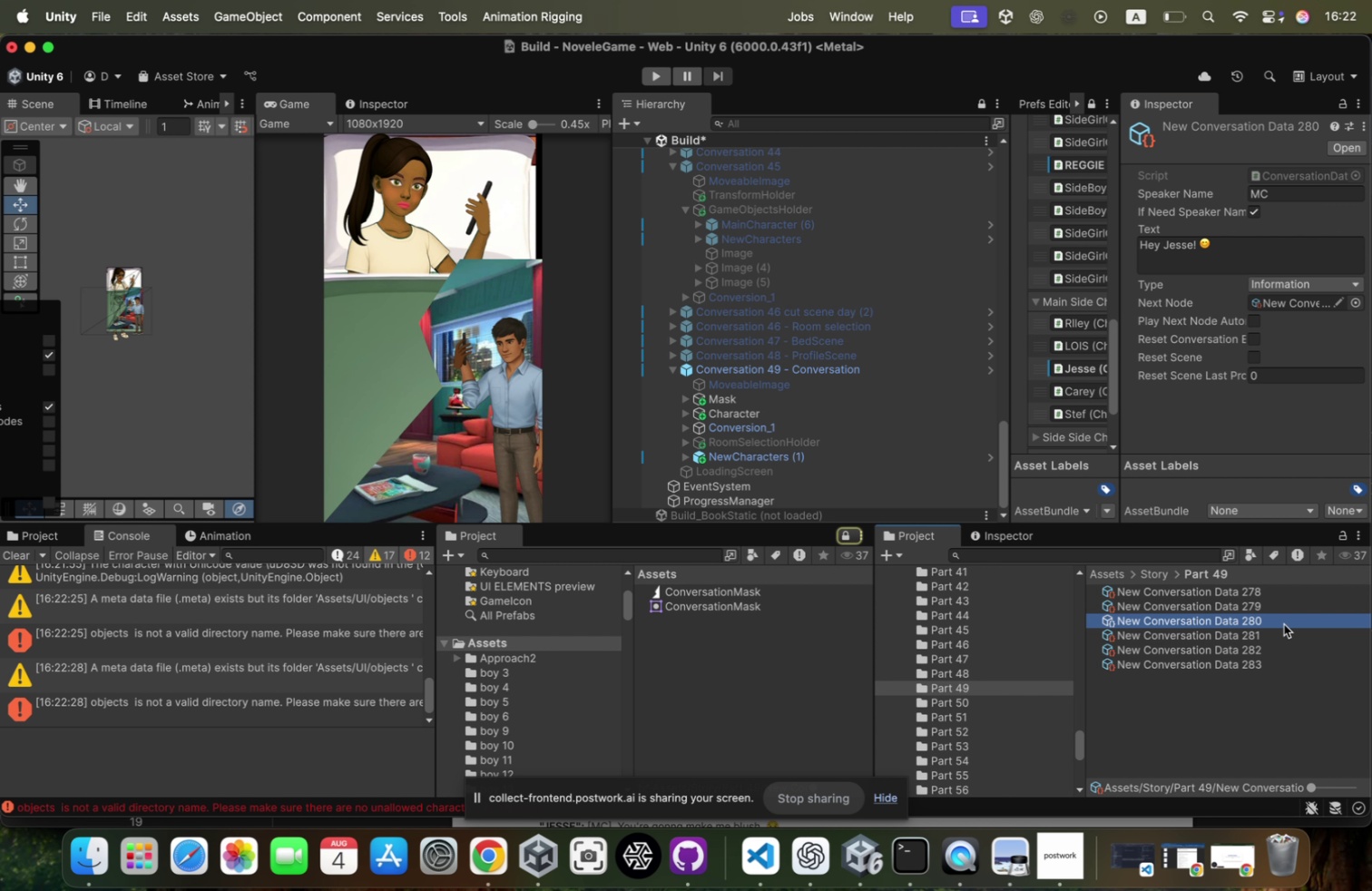 
key(ArrowRight)
 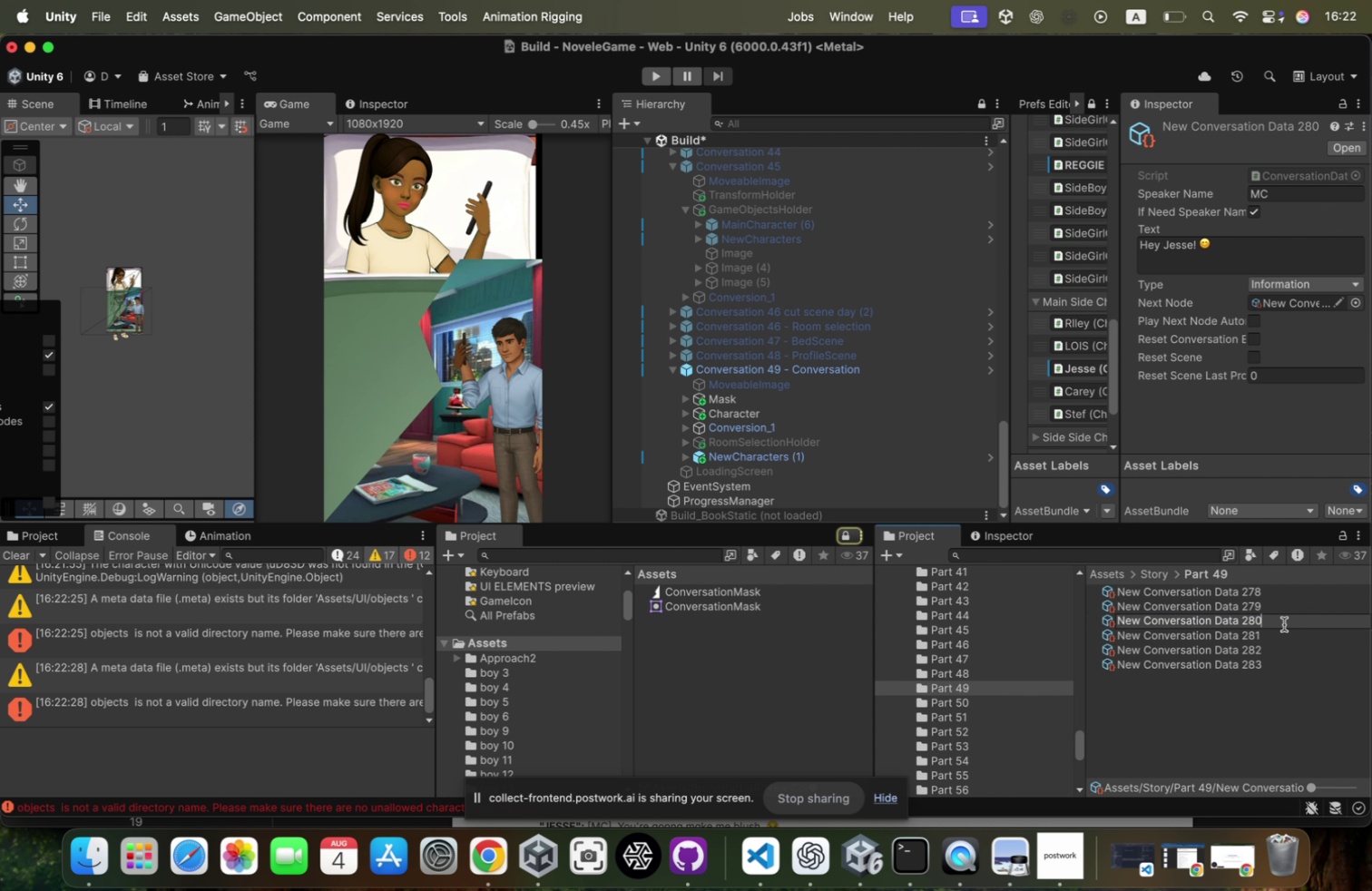 
key(Space)
 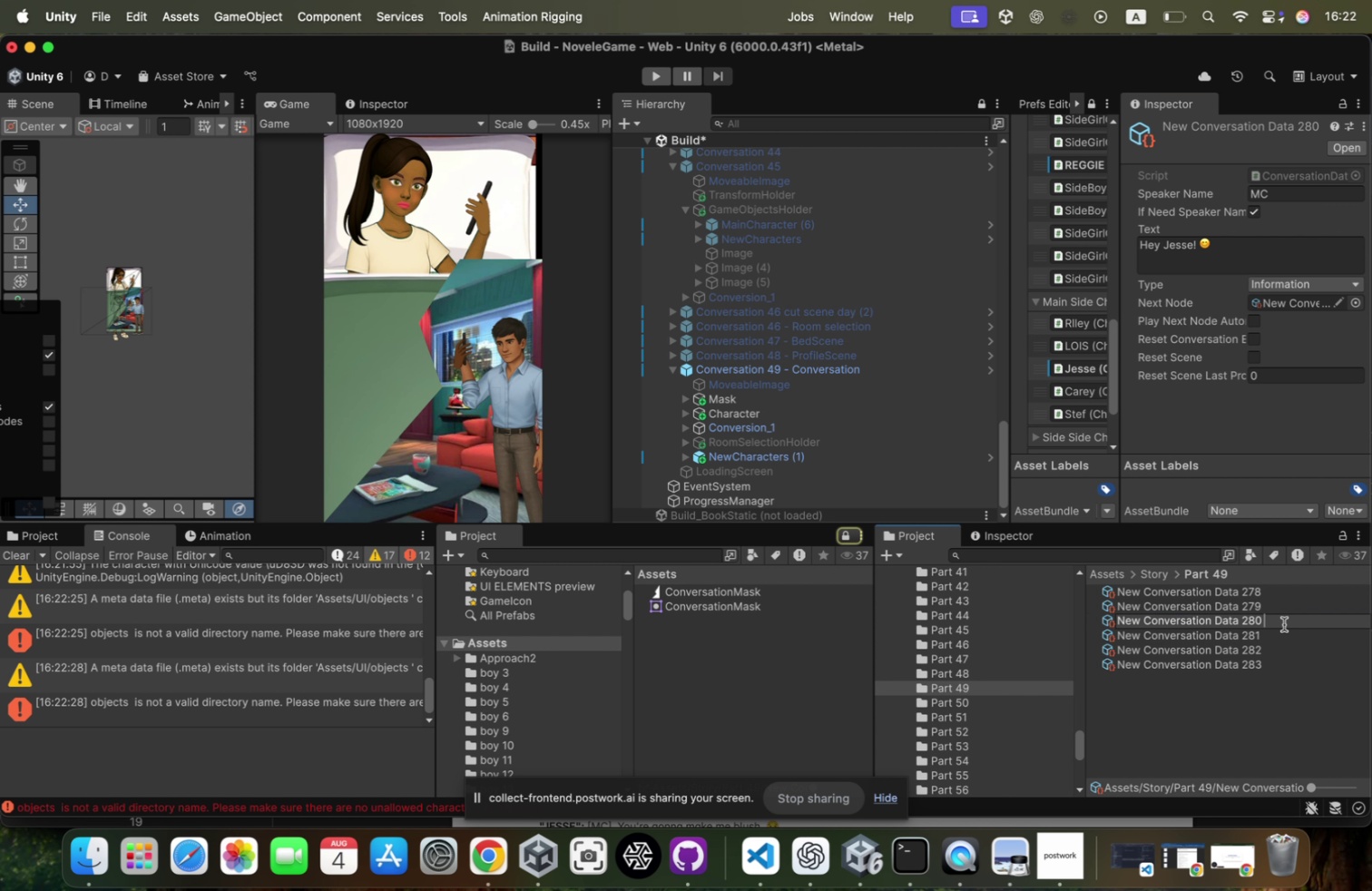 
key(A)
 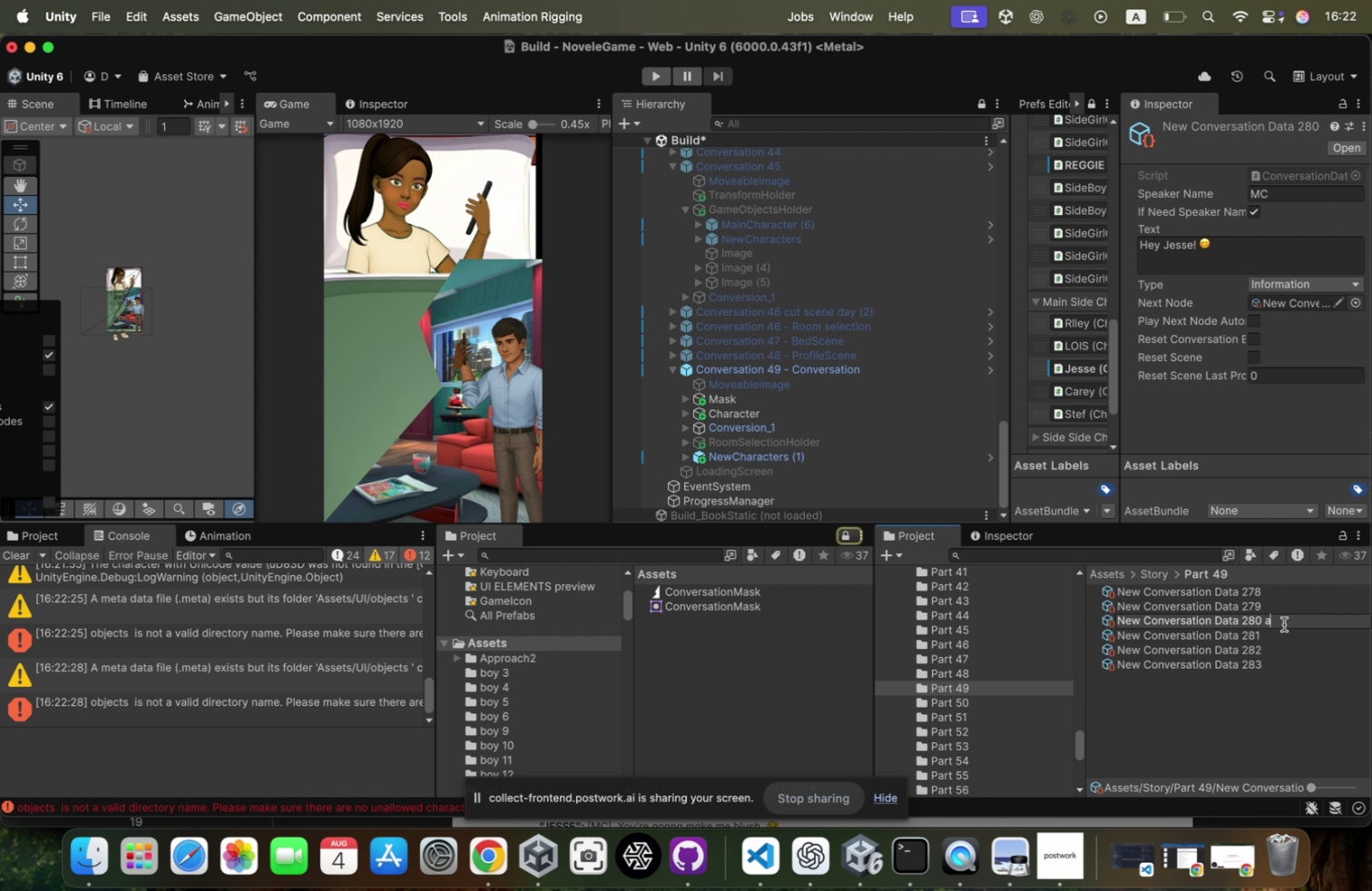 
key(Enter)
 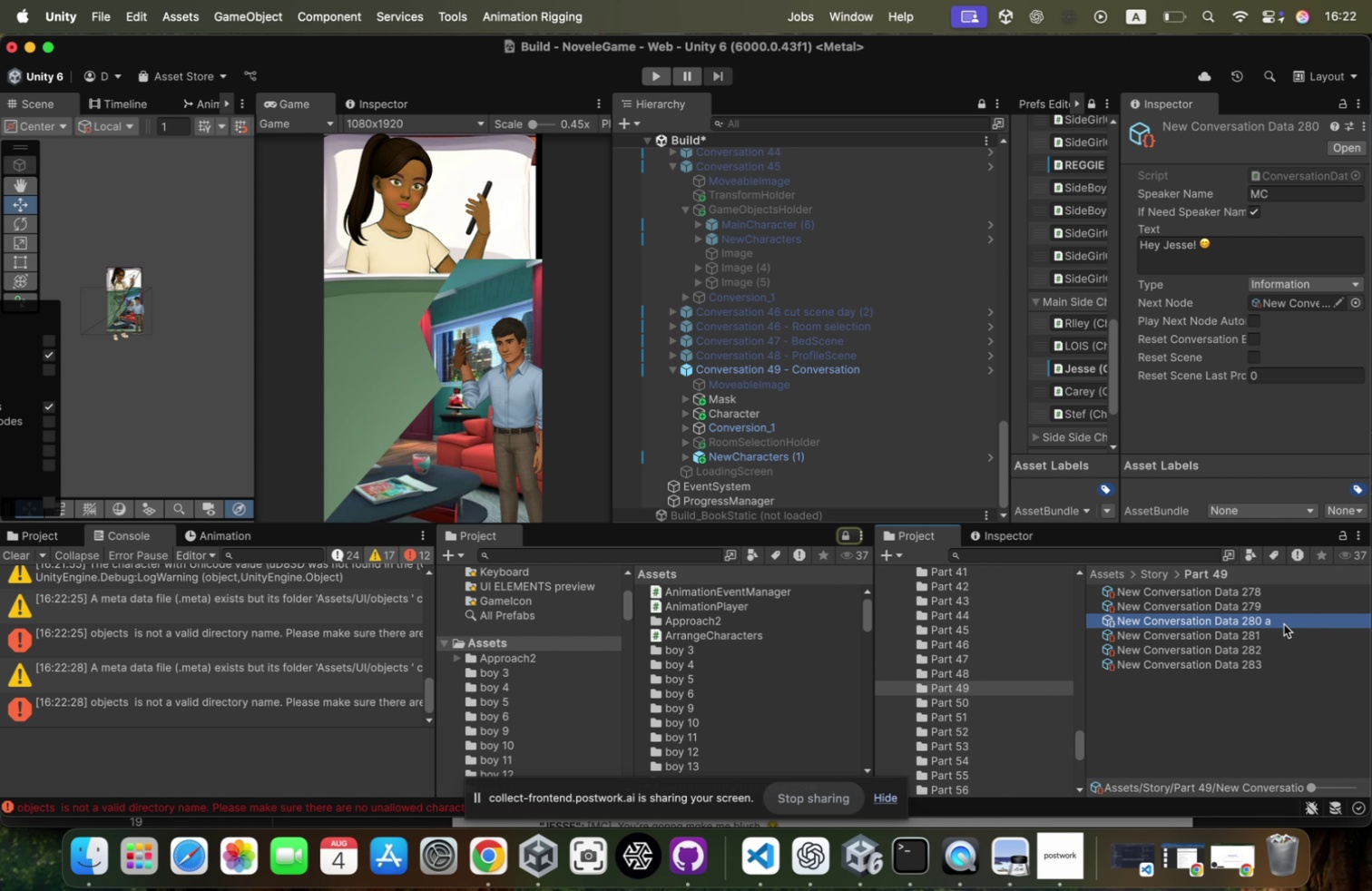 
key(Meta+CommandLeft)
 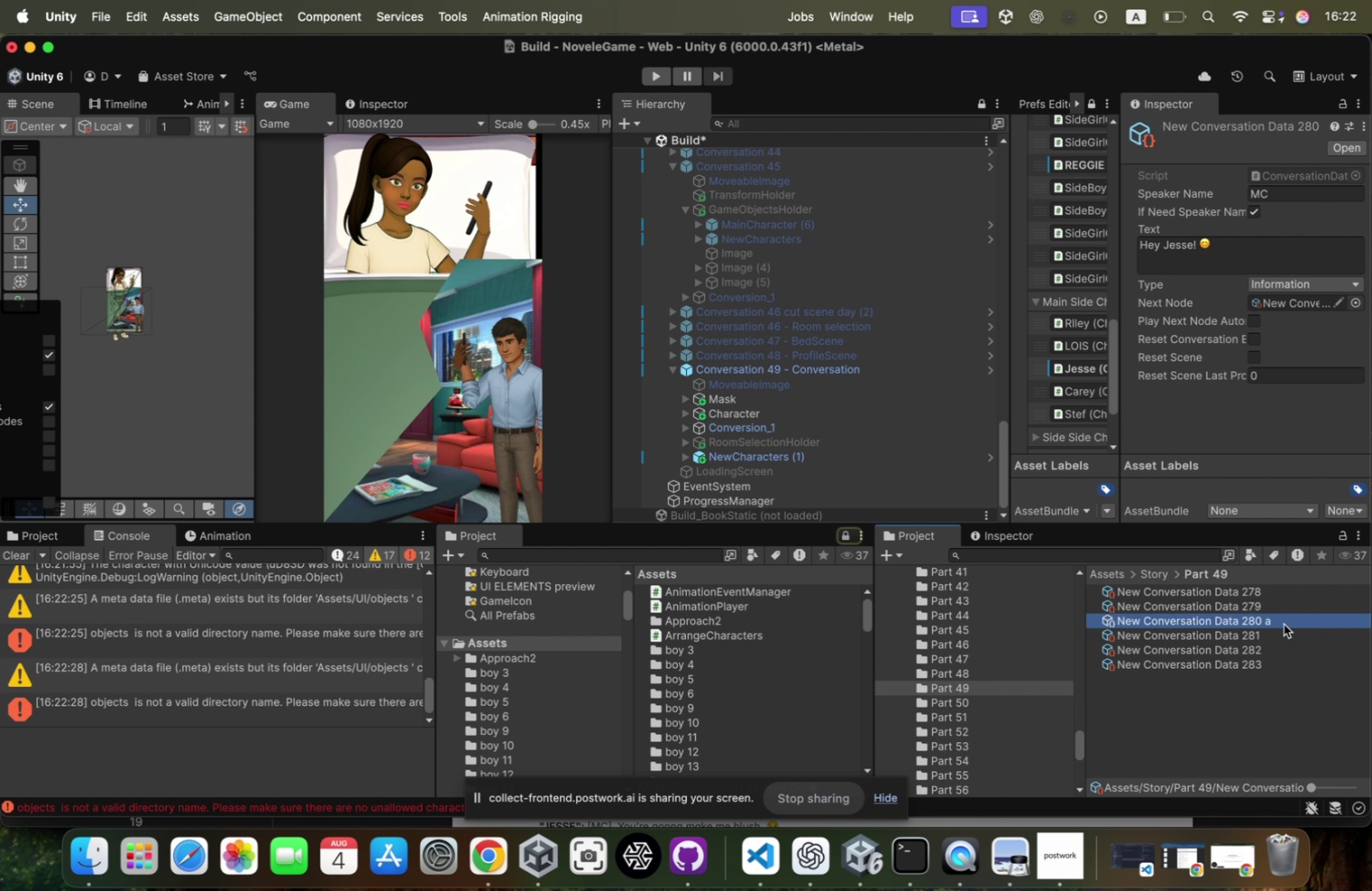 
key(Meta+D)
 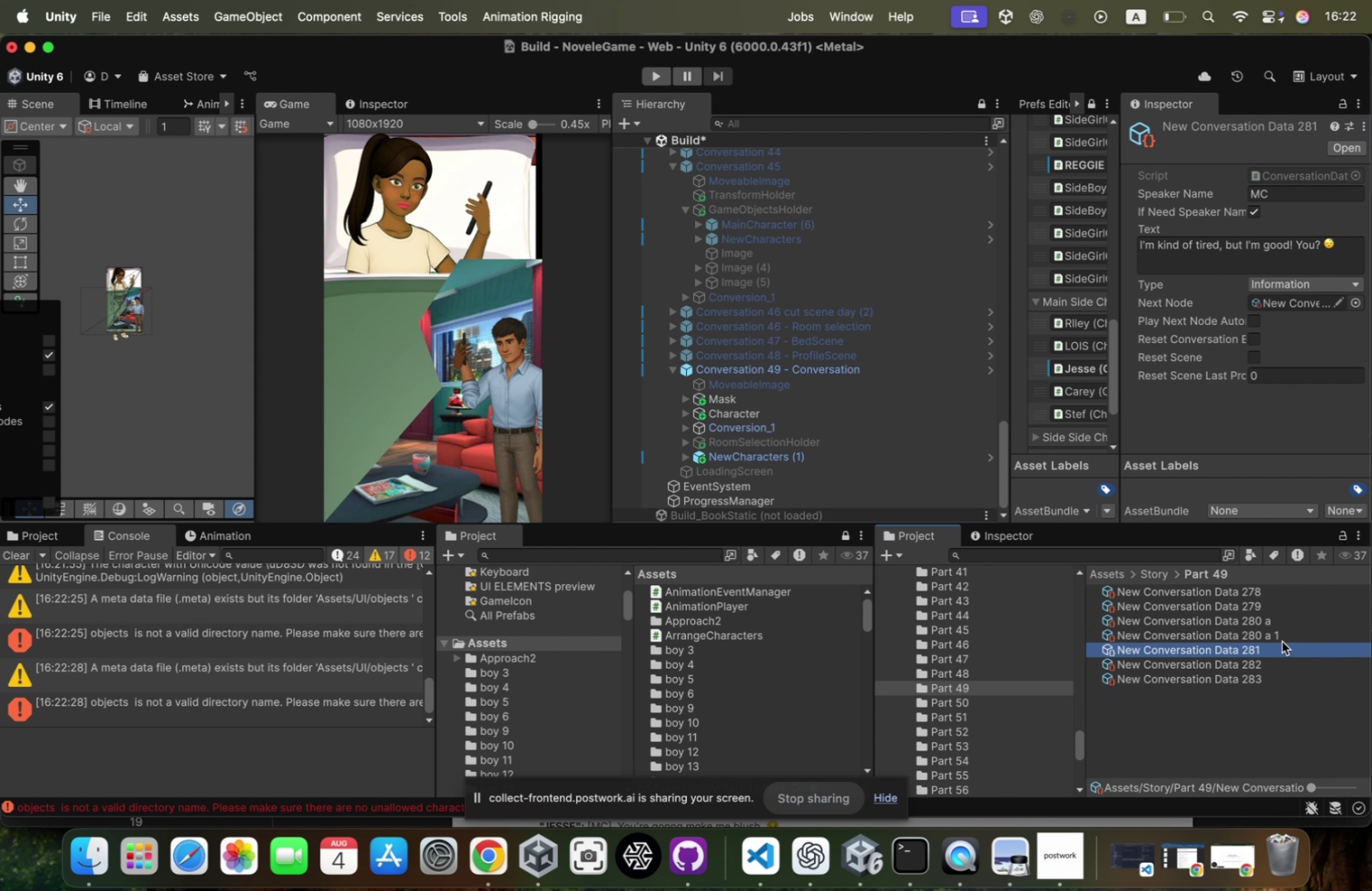 
left_click([1289, 631])
 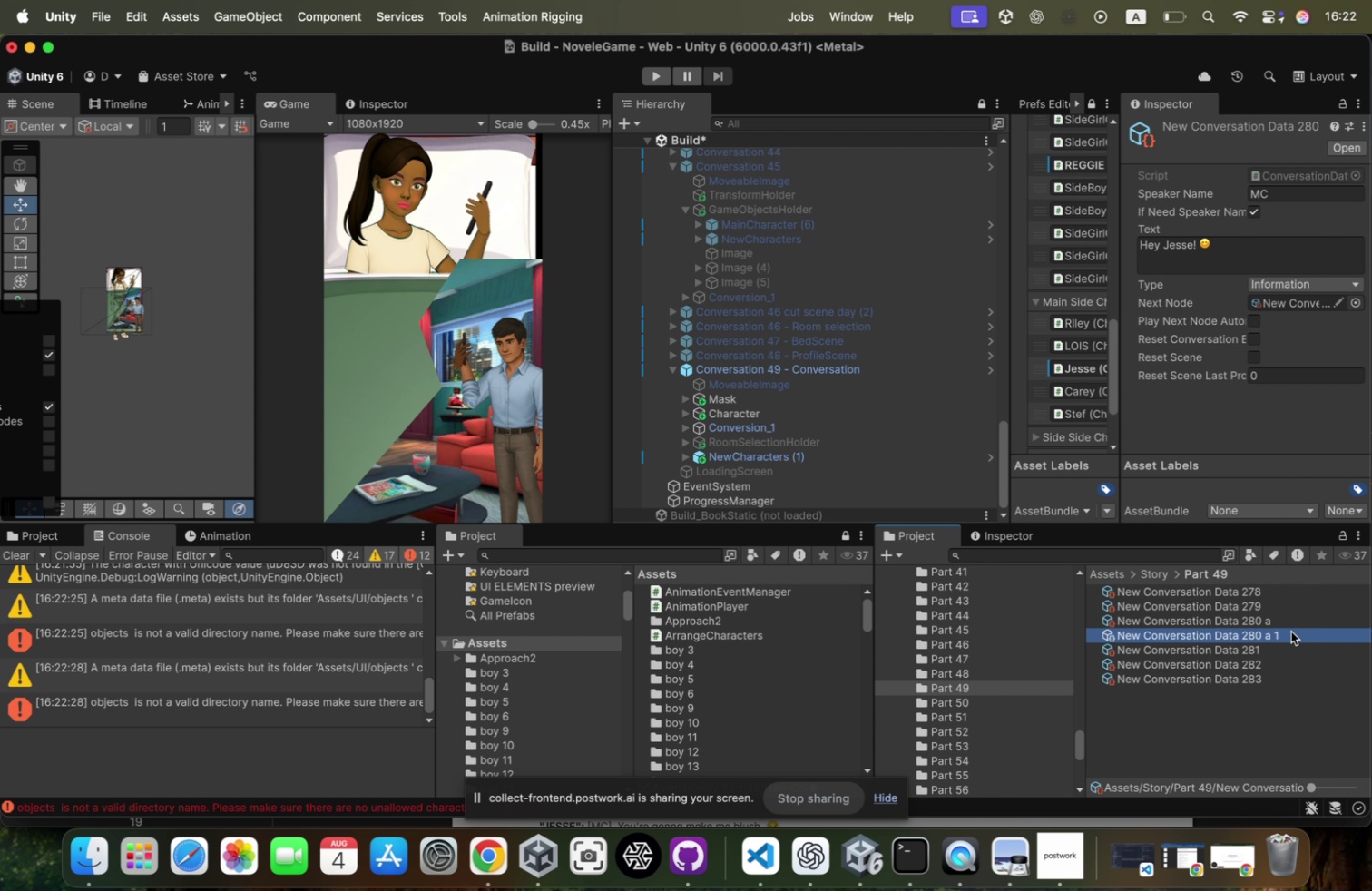 
left_click([1292, 631])
 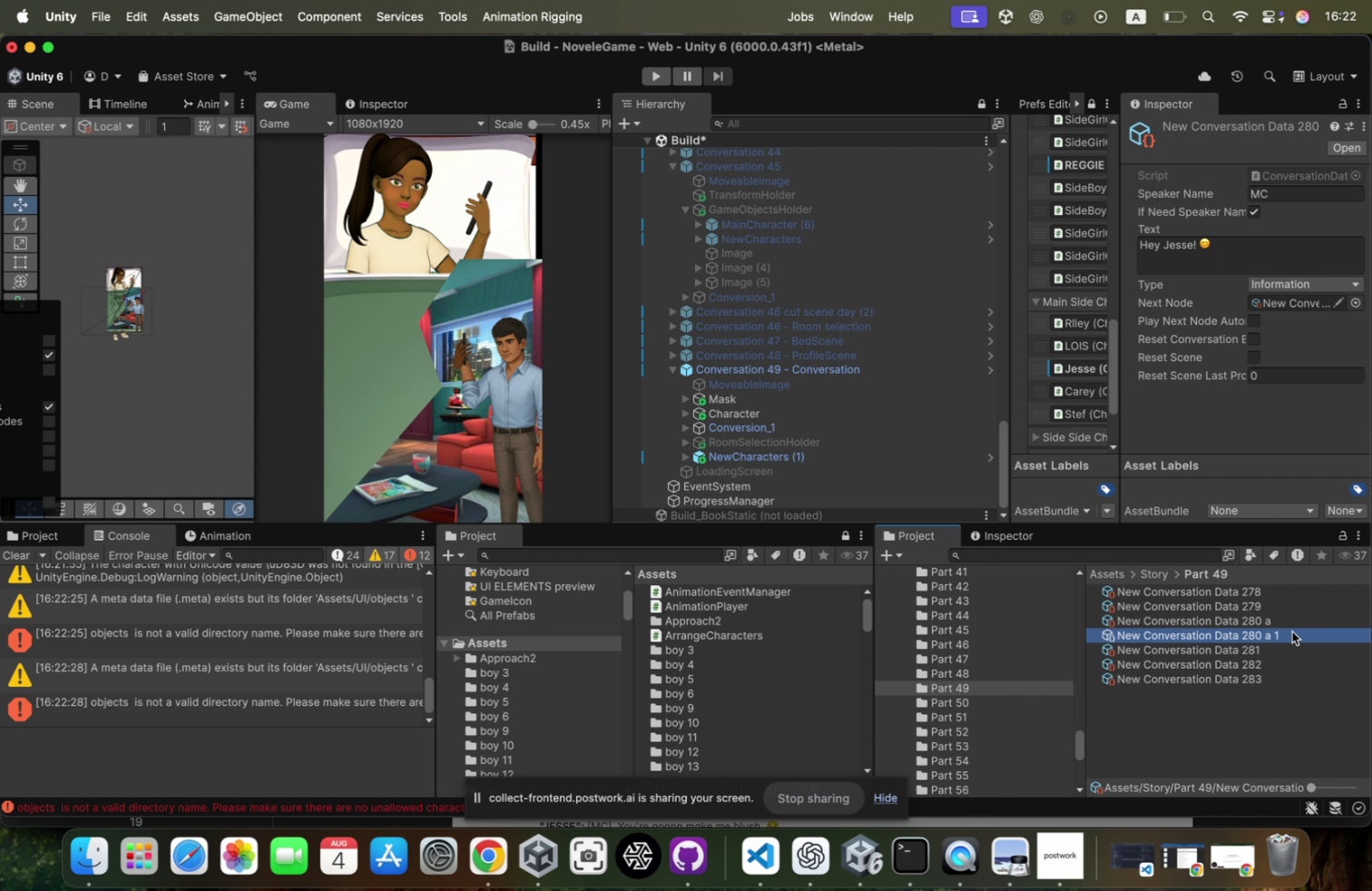 
key(ArrowRight)
 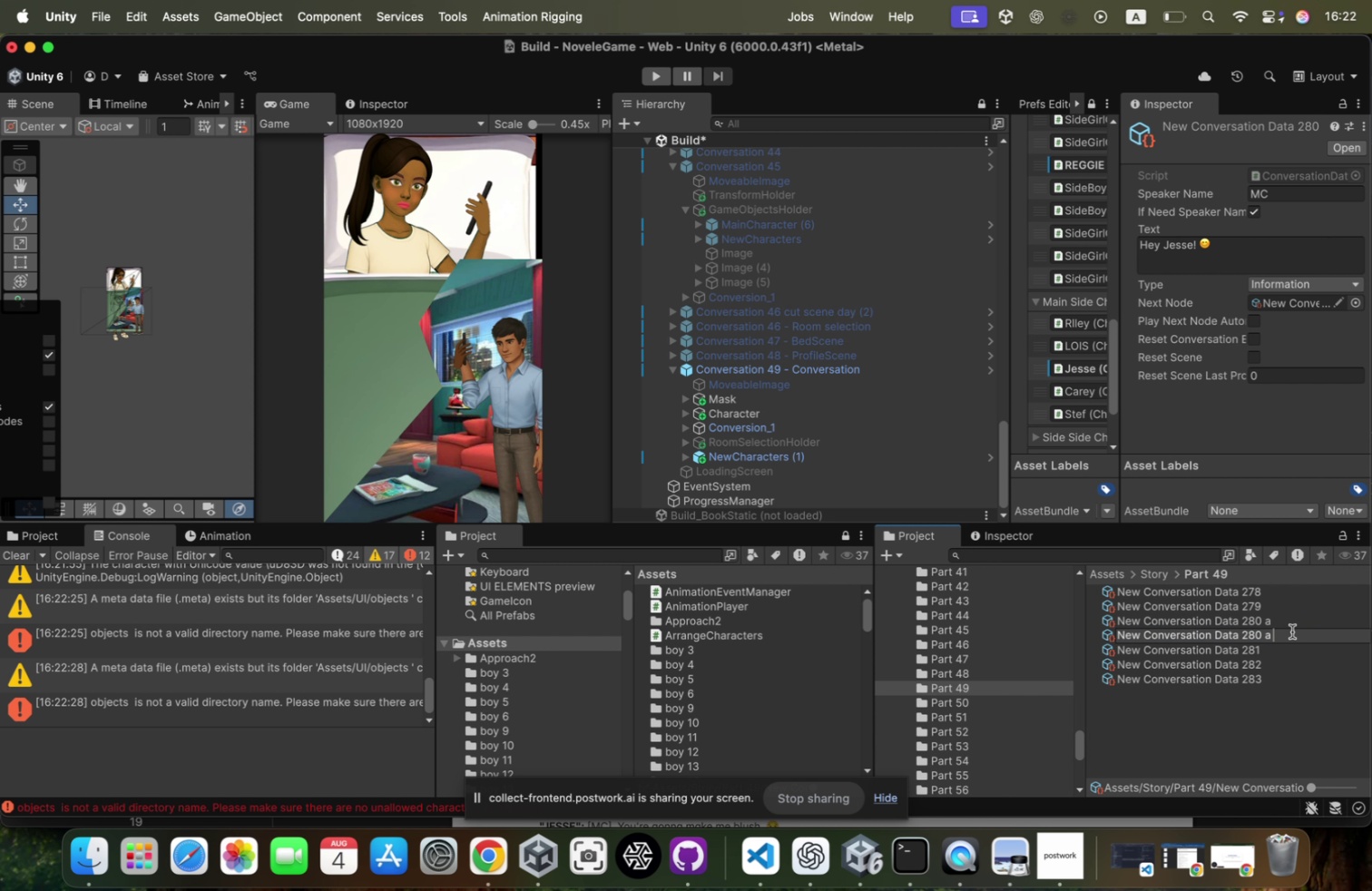 
key(Backspace)
 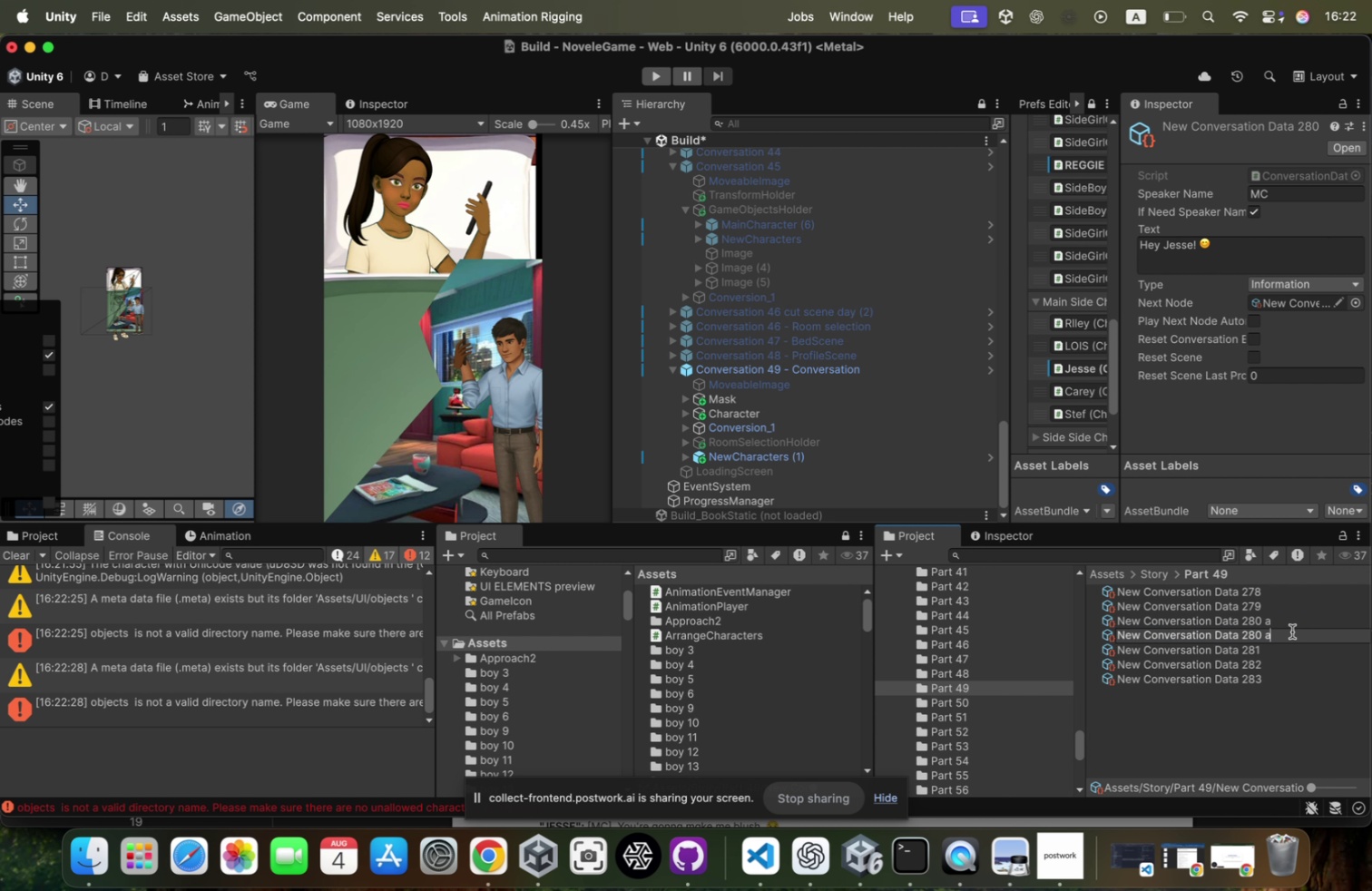 
key(Backspace)
 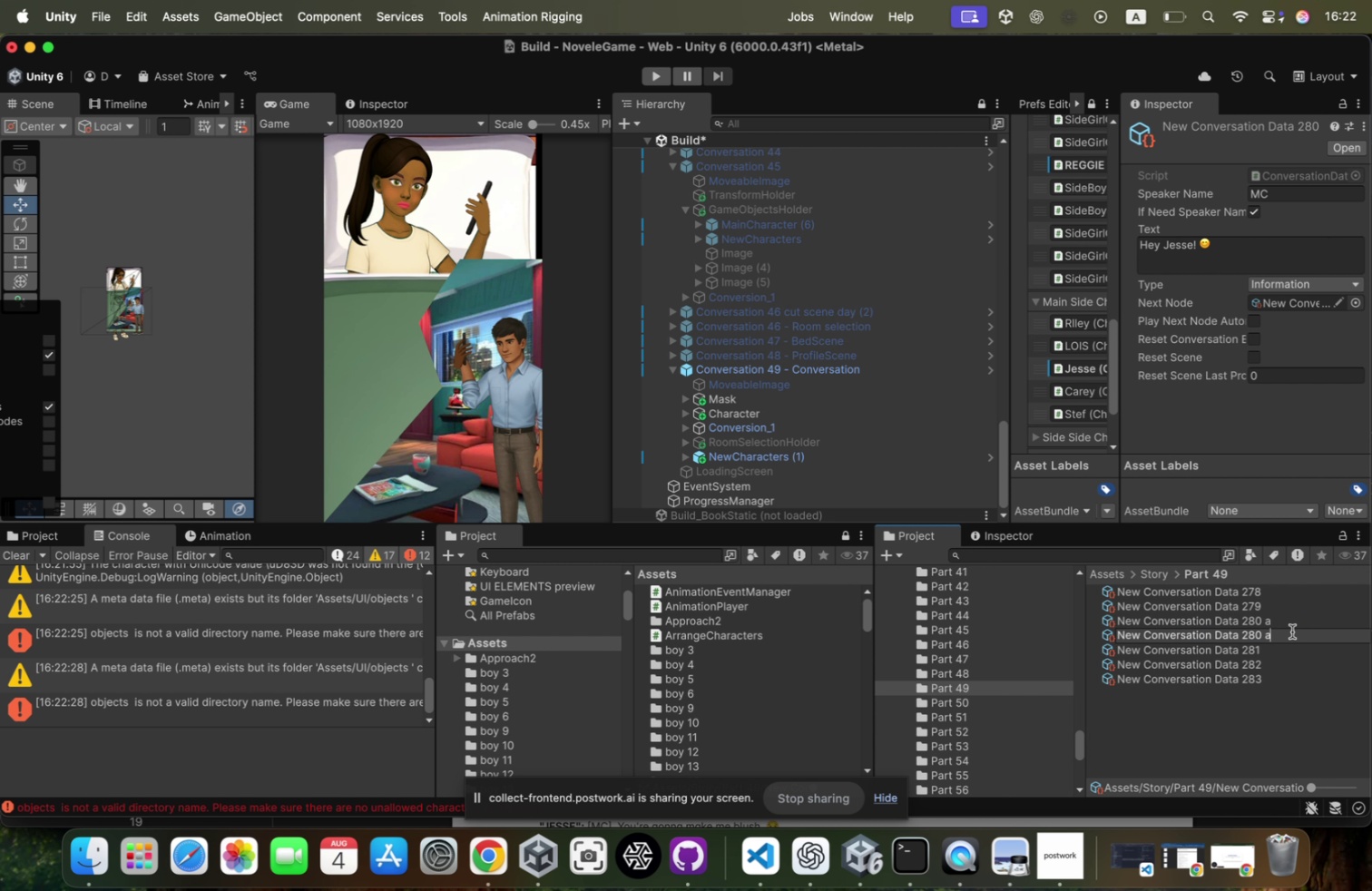 
key(Backspace)
 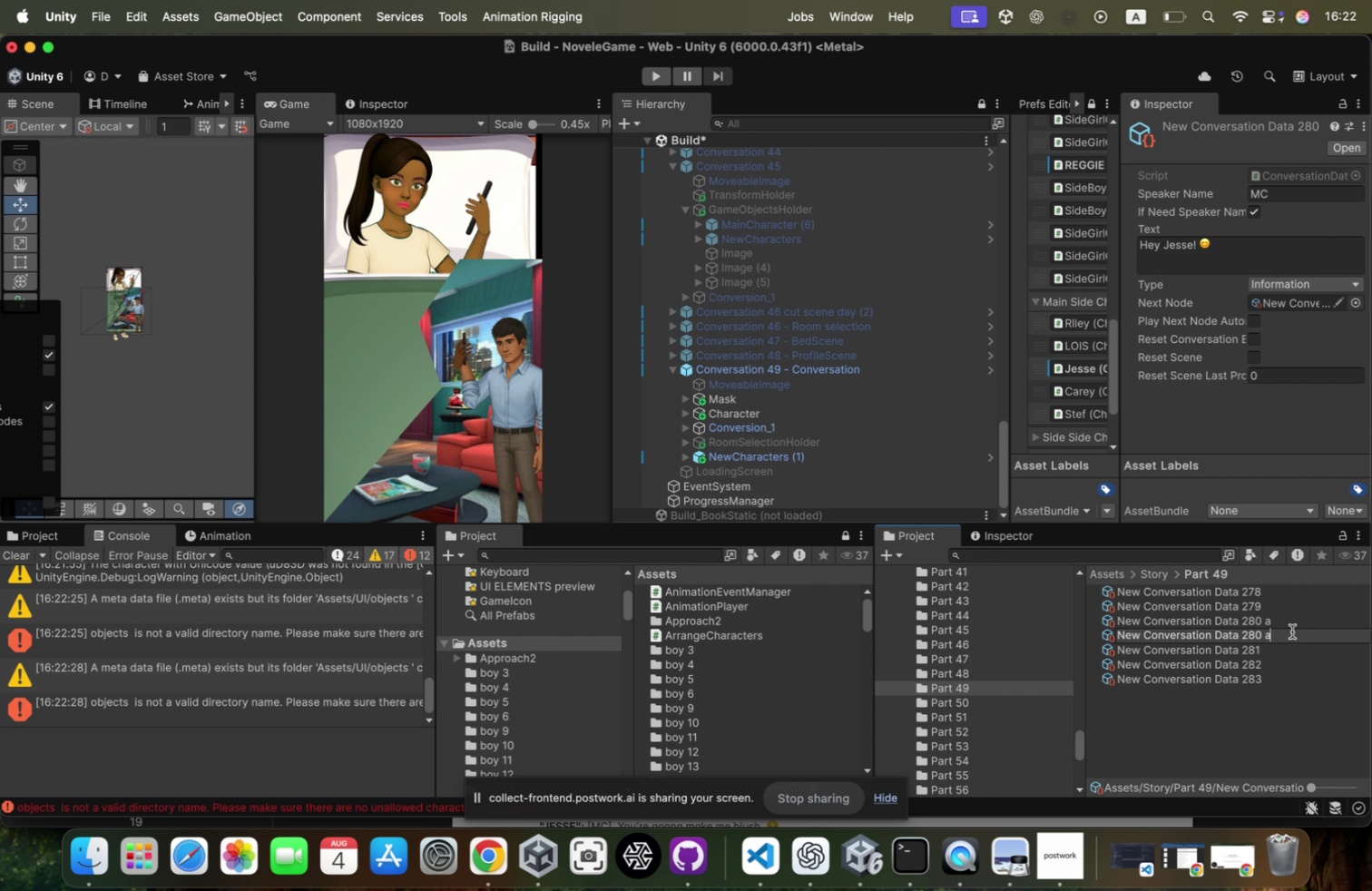 
key(B)
 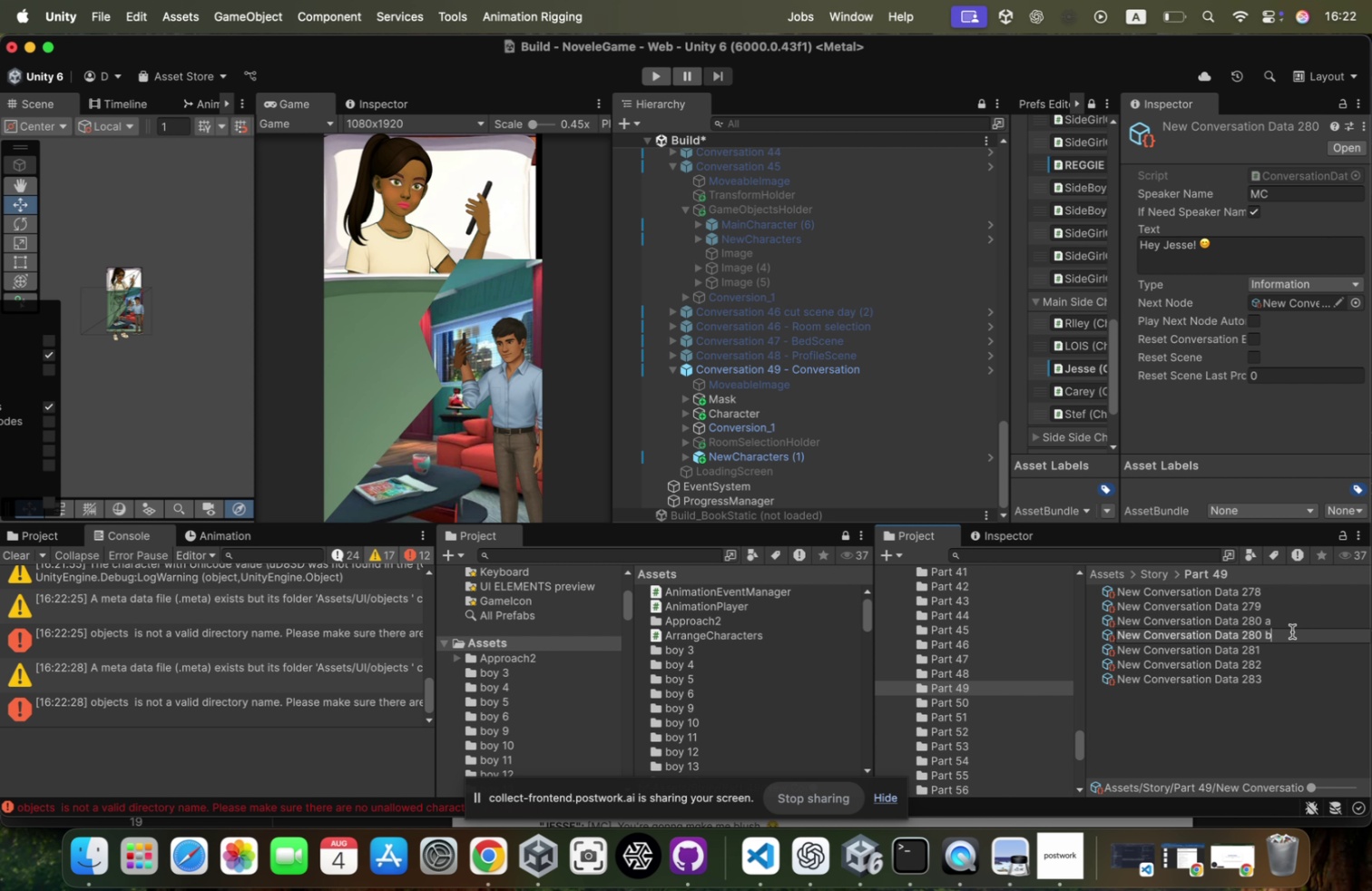 
key(Enter)
 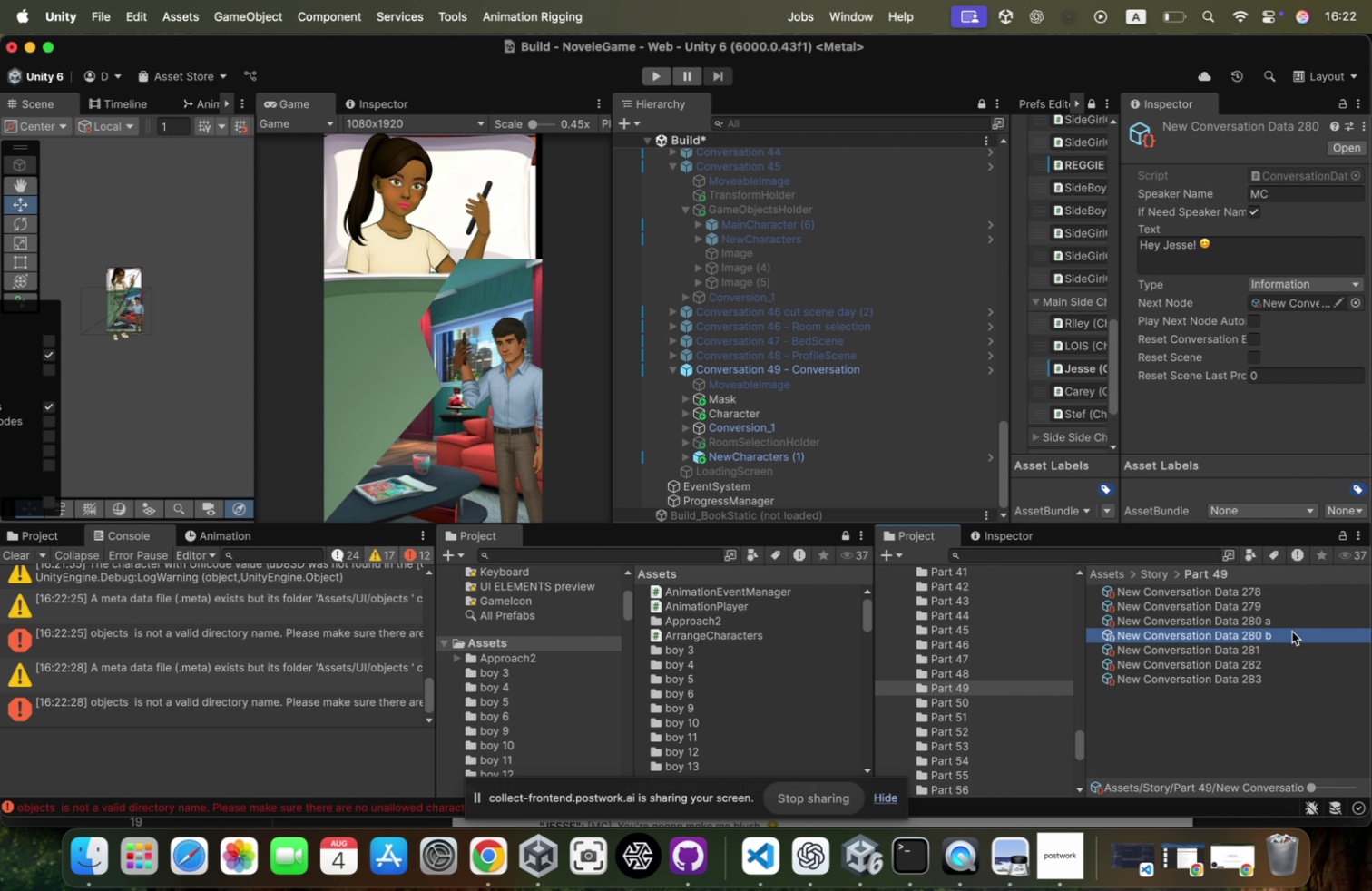 
key(Meta+CommandLeft)
 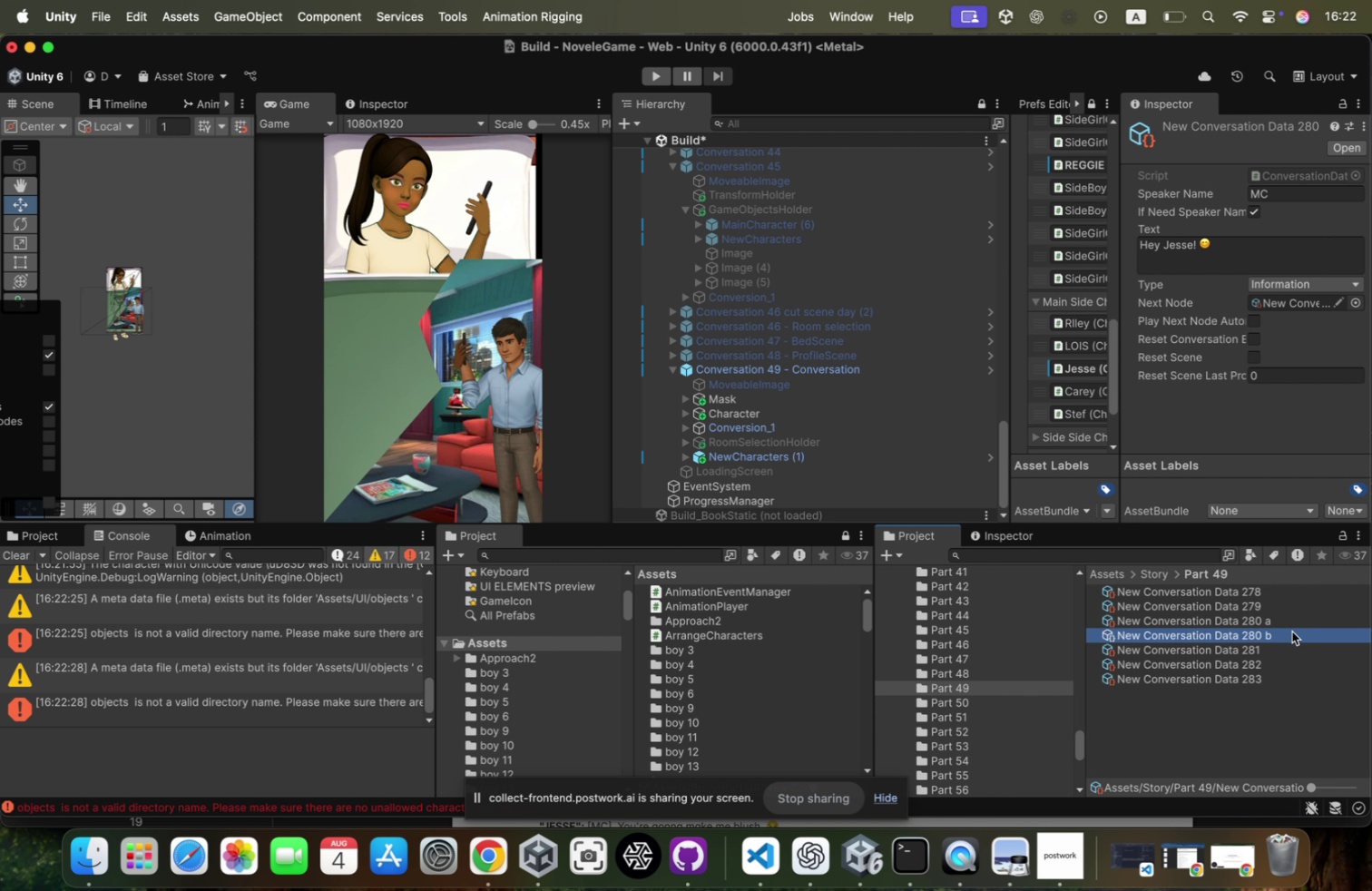 
key(Meta+D)
 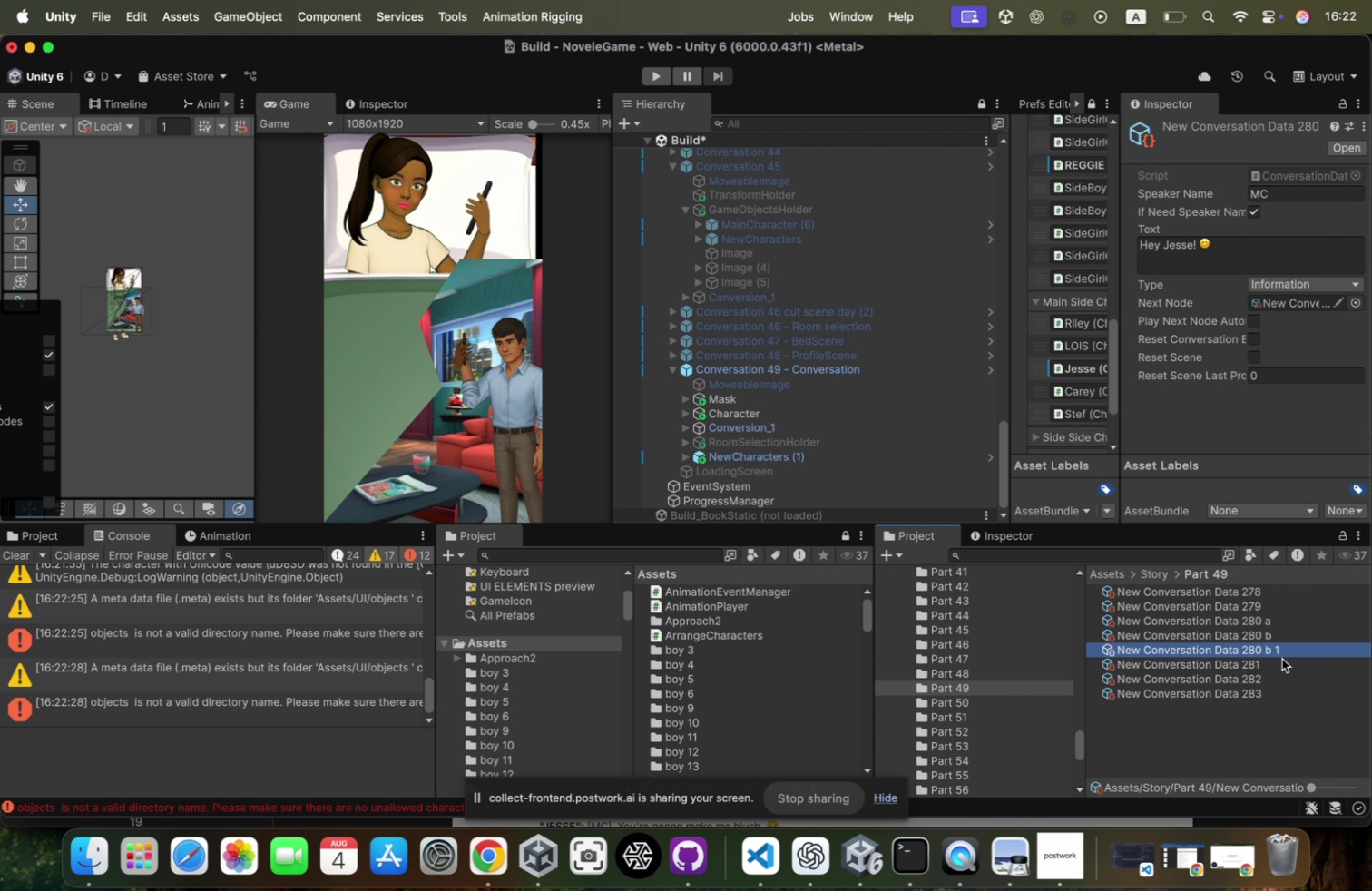 
left_click([1285, 647])
 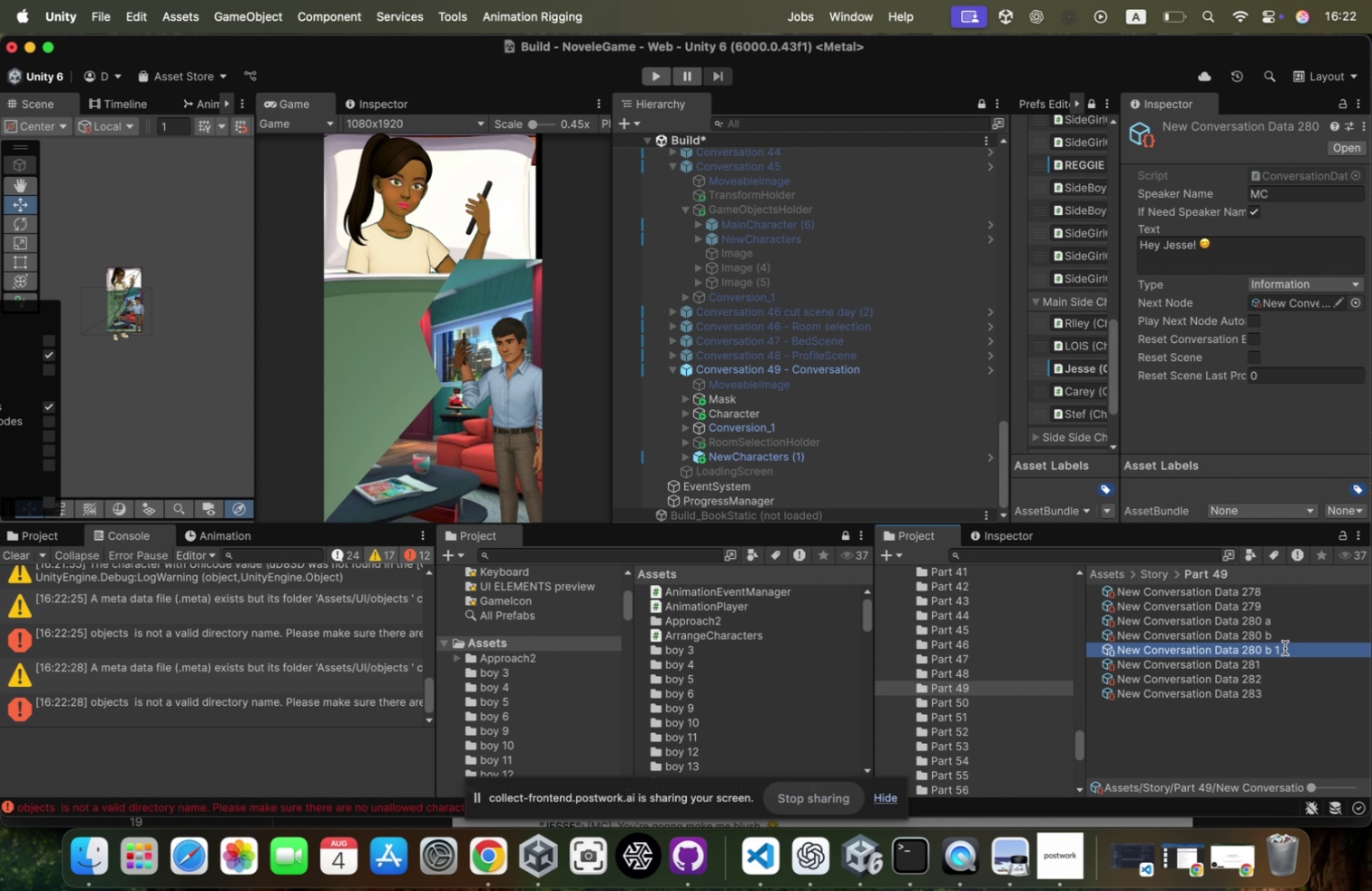 
key(ArrowRight)
 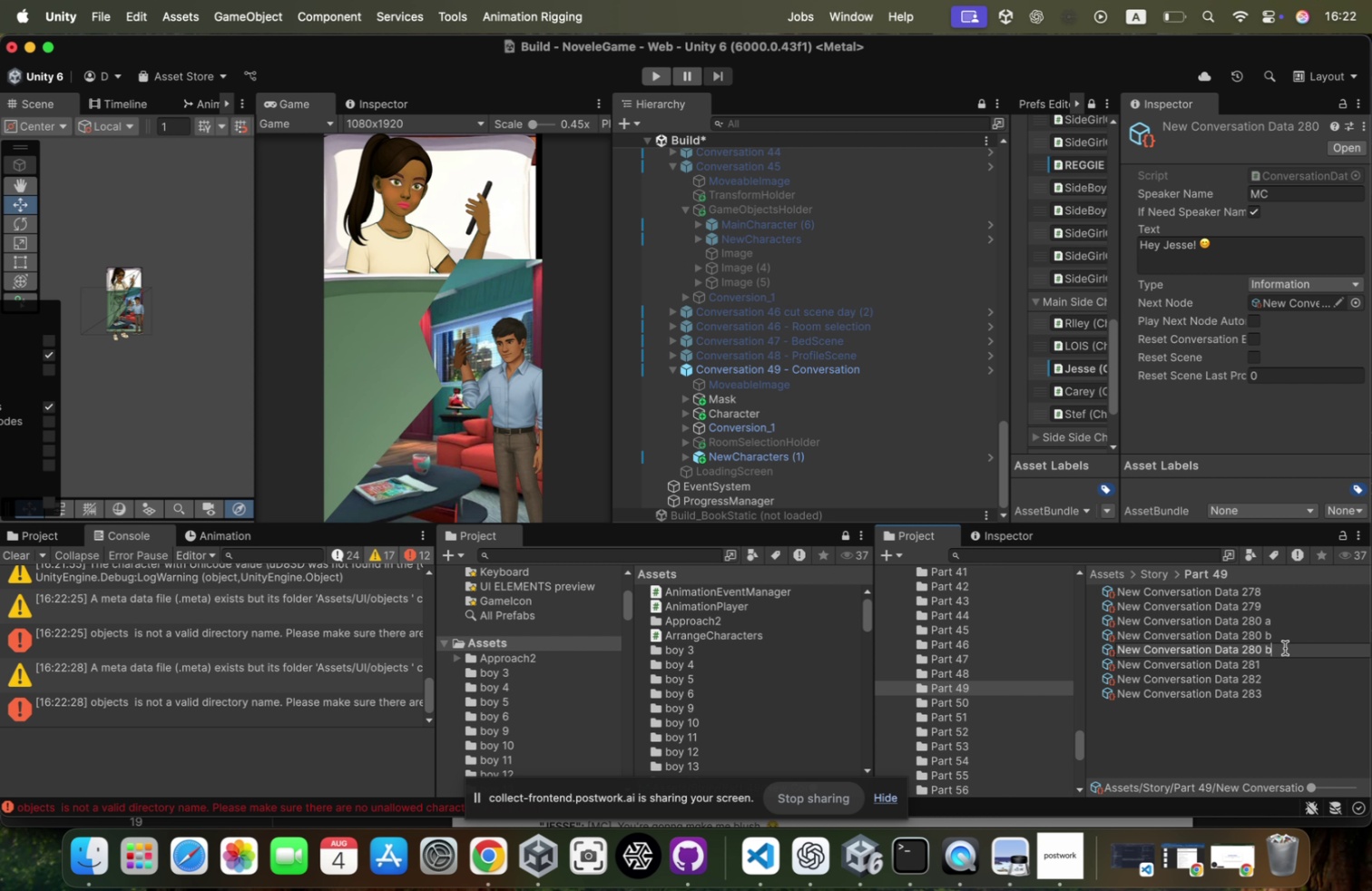 
key(Backspace)
 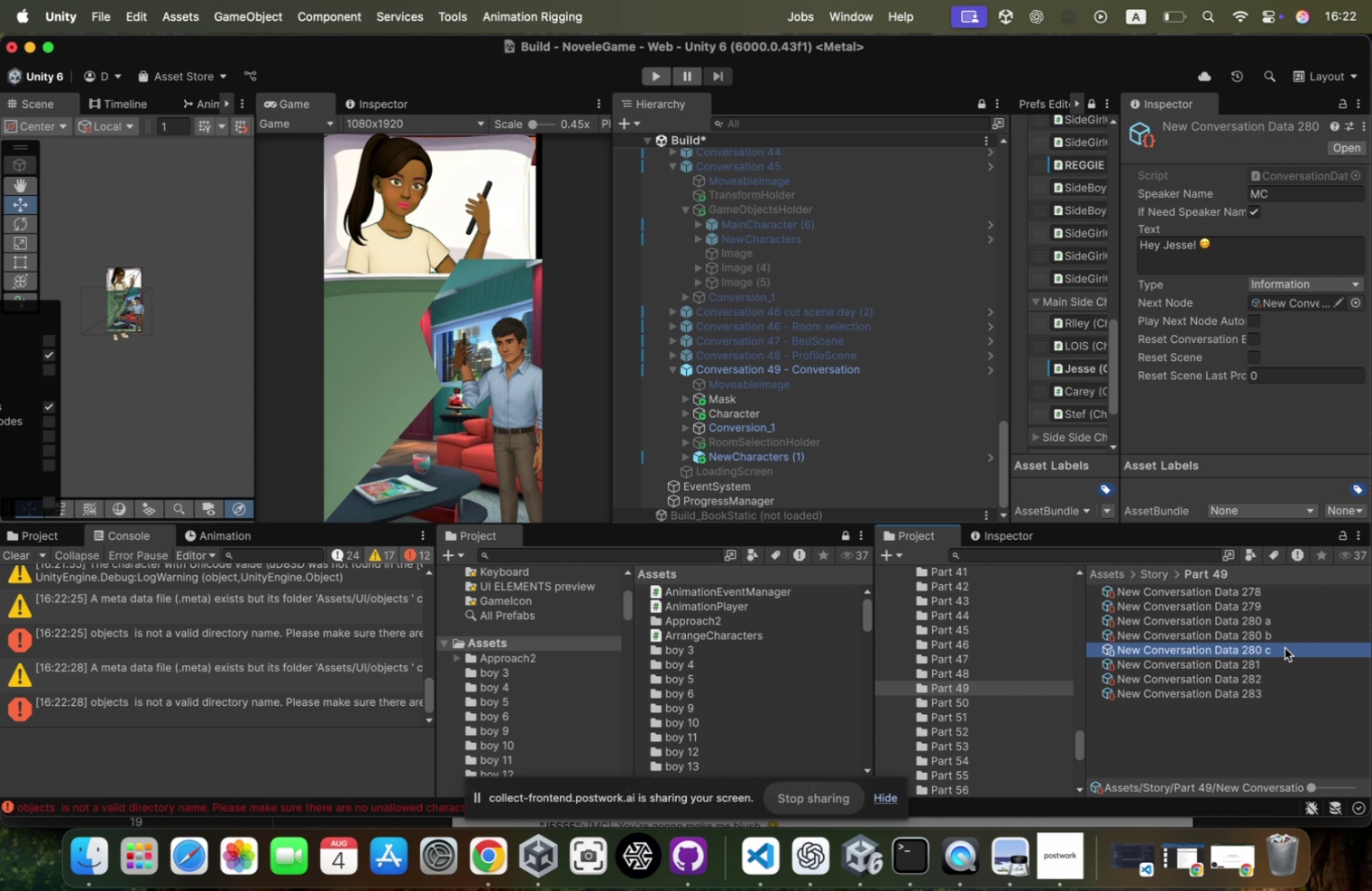 
key(Backspace)
 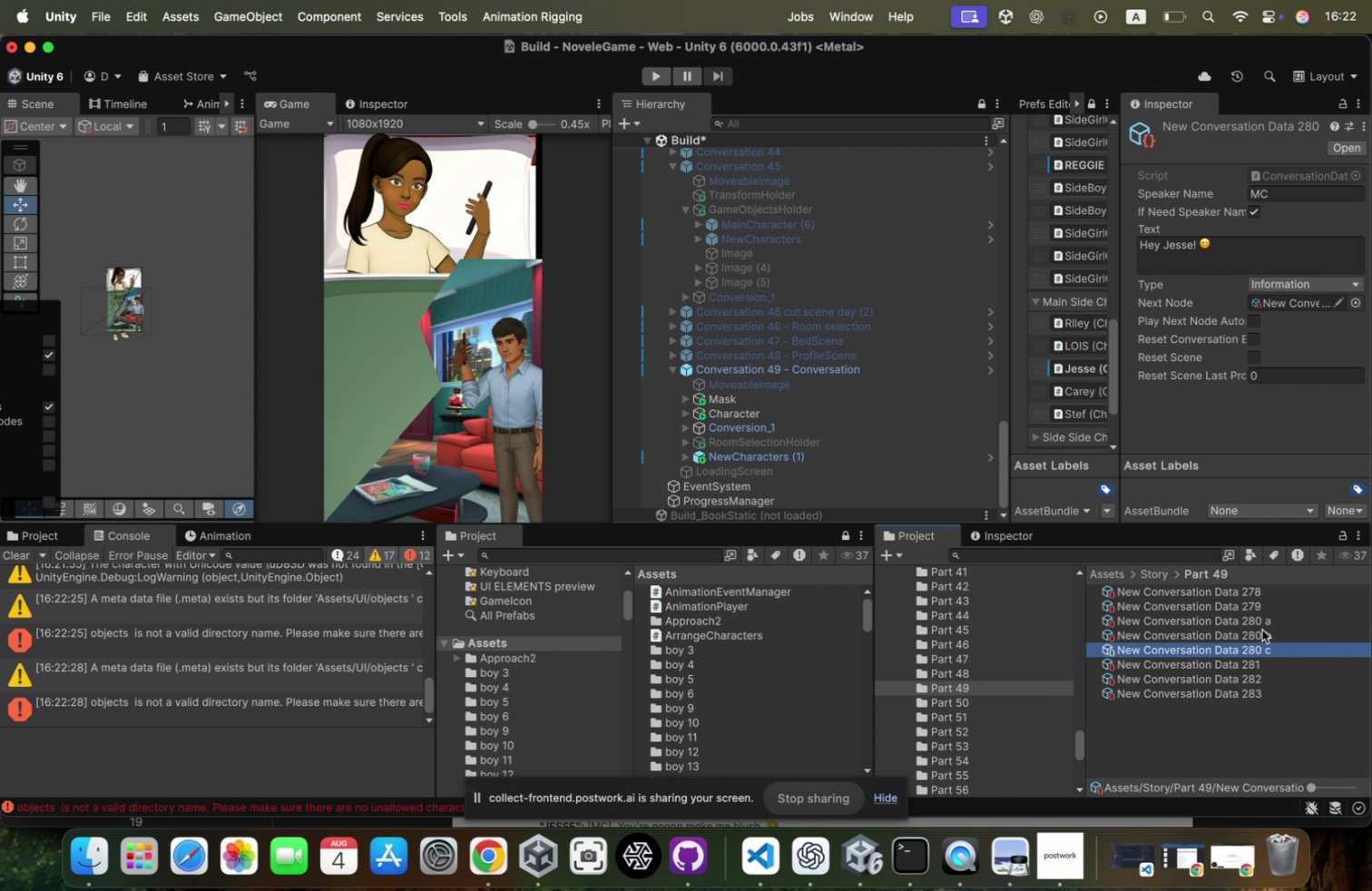 
key(Backspace)
 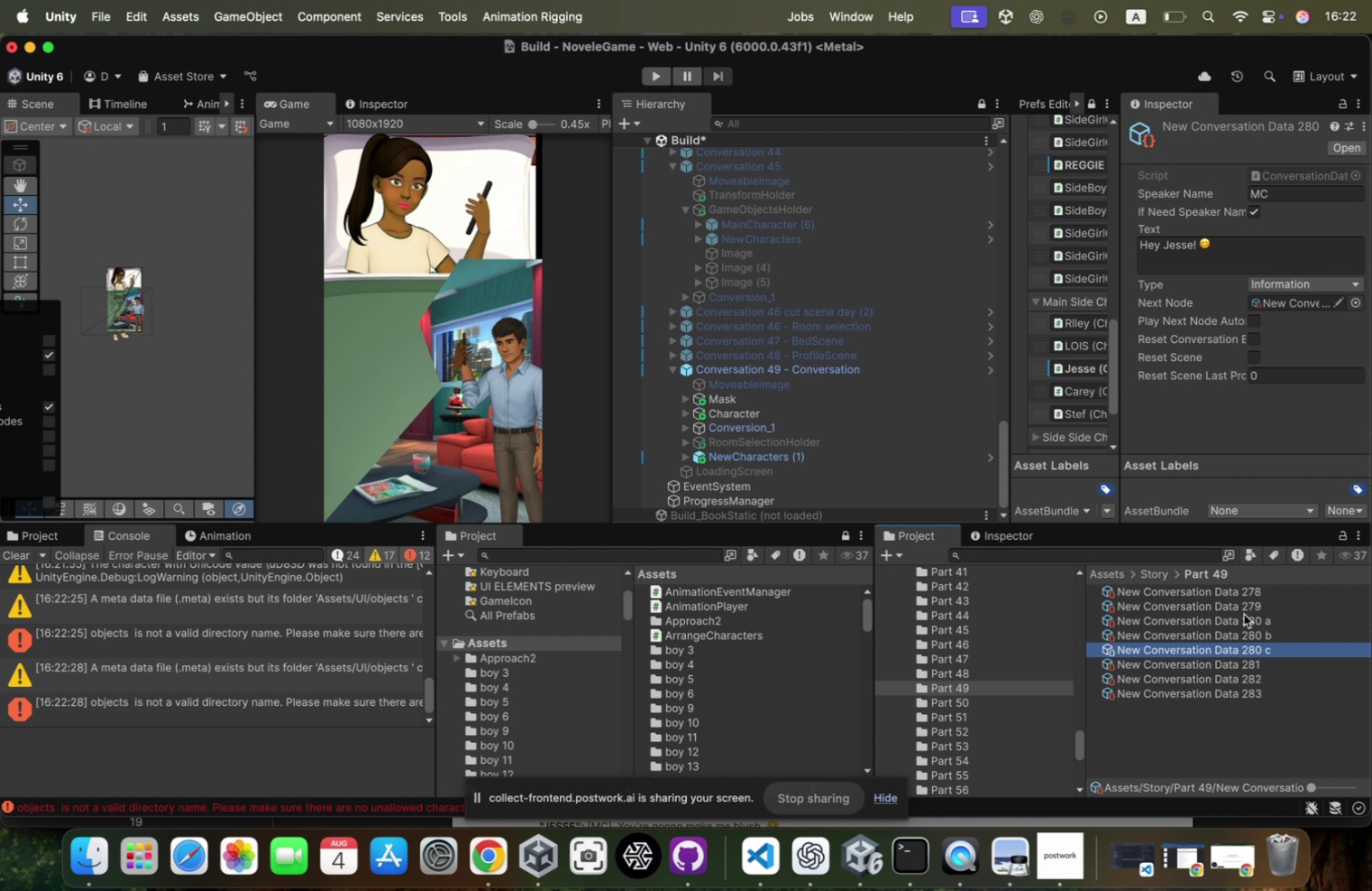 
key(C)
 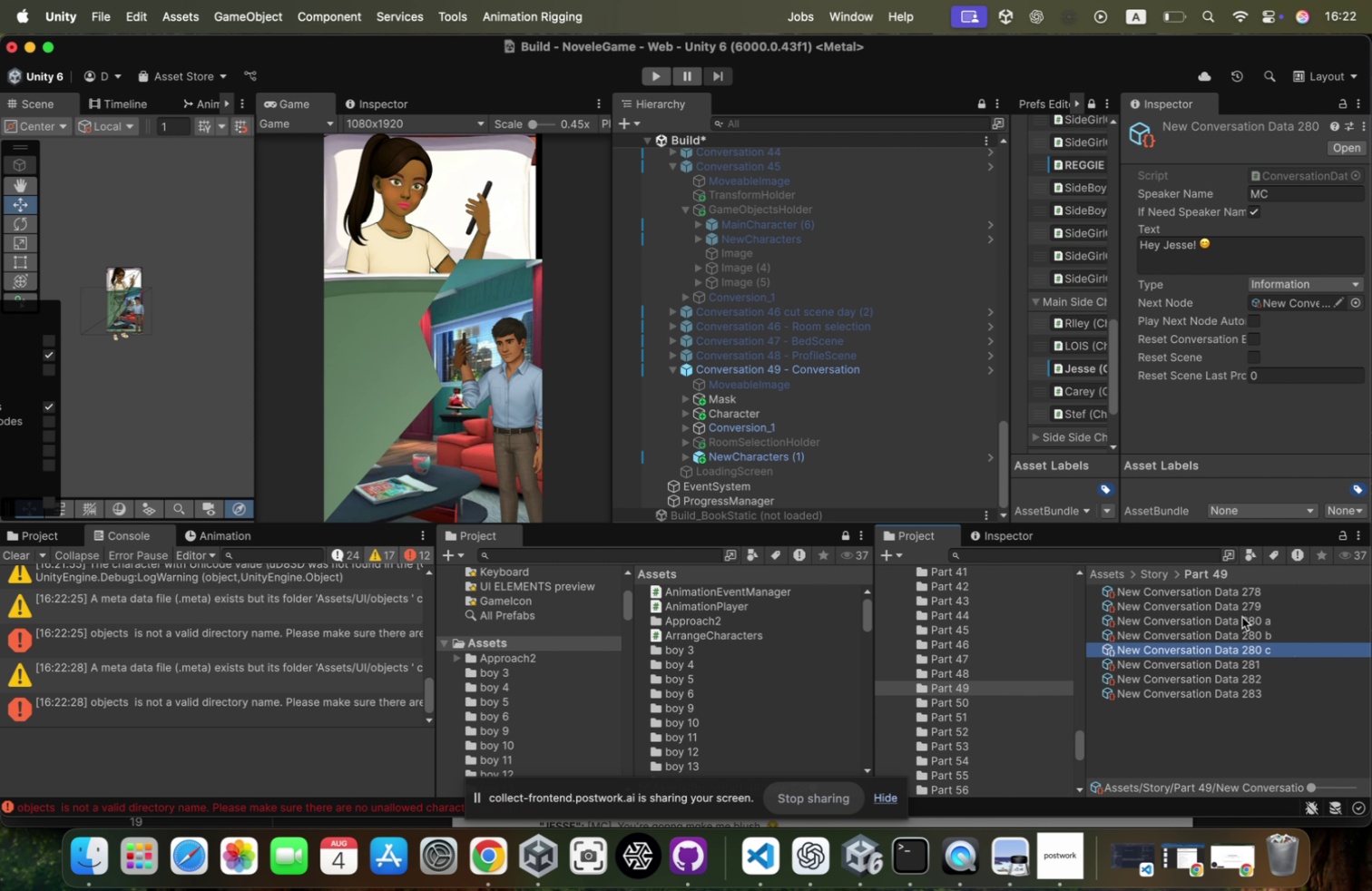 
key(Enter)
 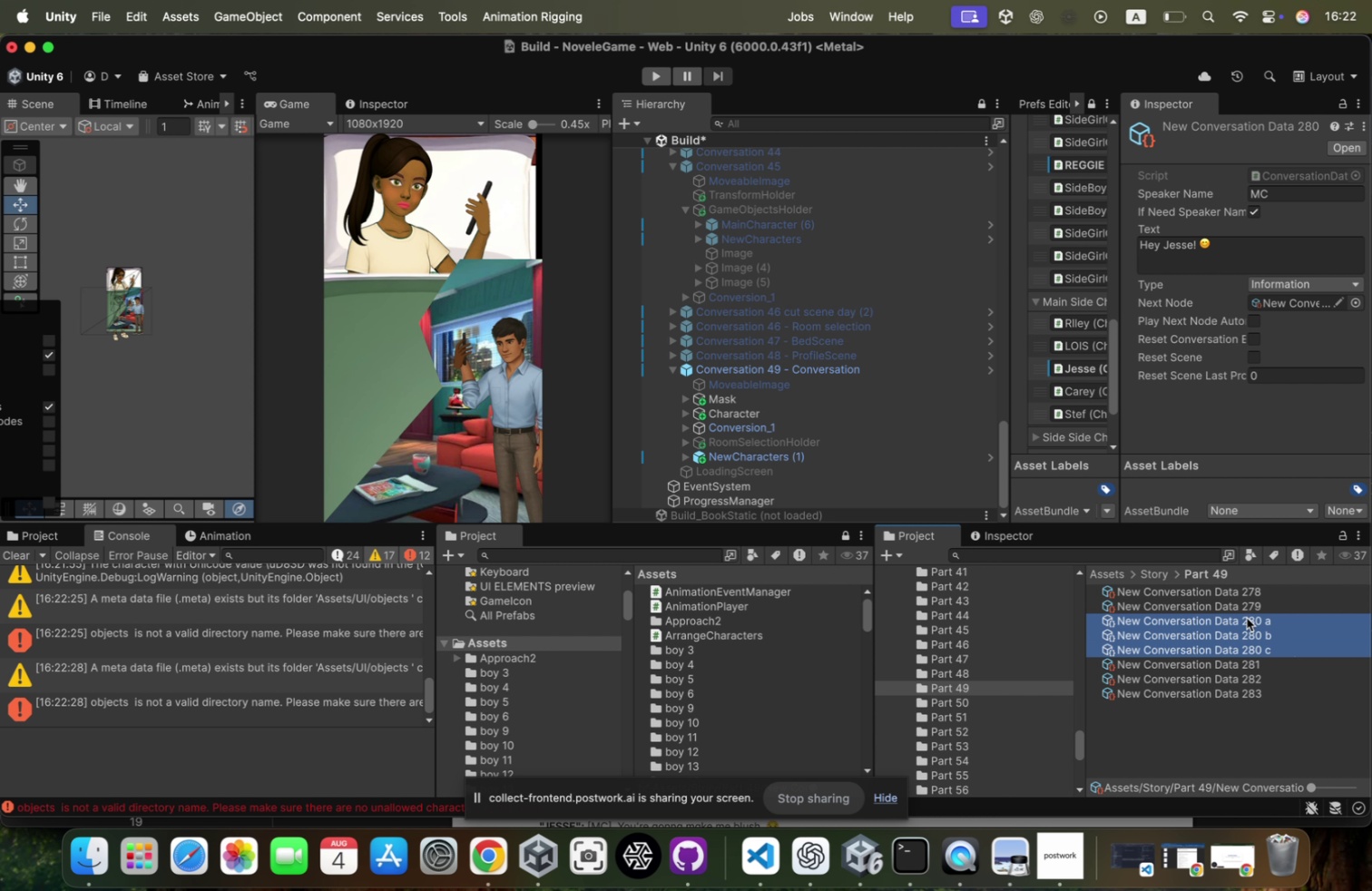 
hold_key(key=ShiftLeft, duration=0.46)
left_click([1247, 617])
 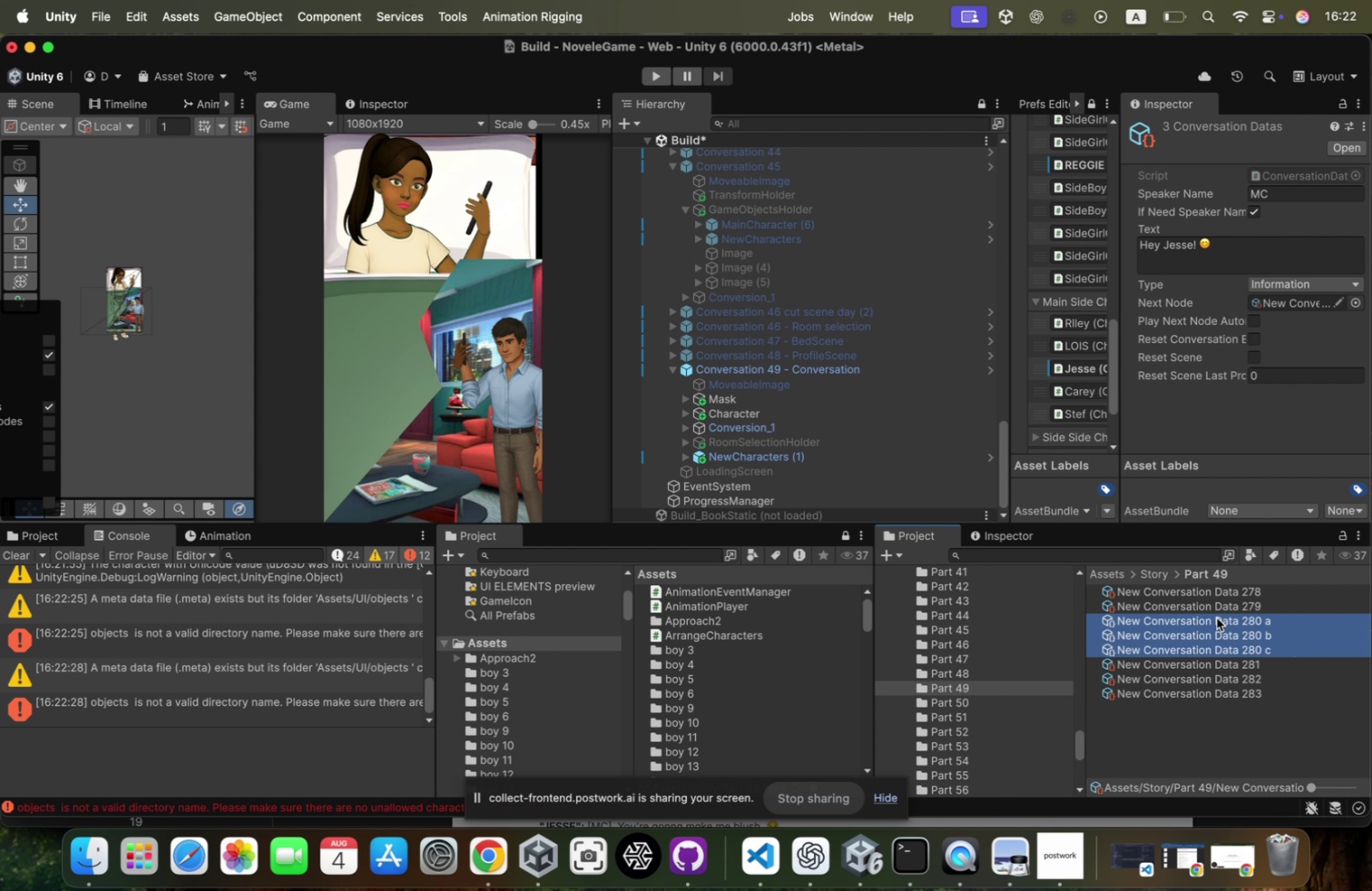 
left_click([1217, 617])
 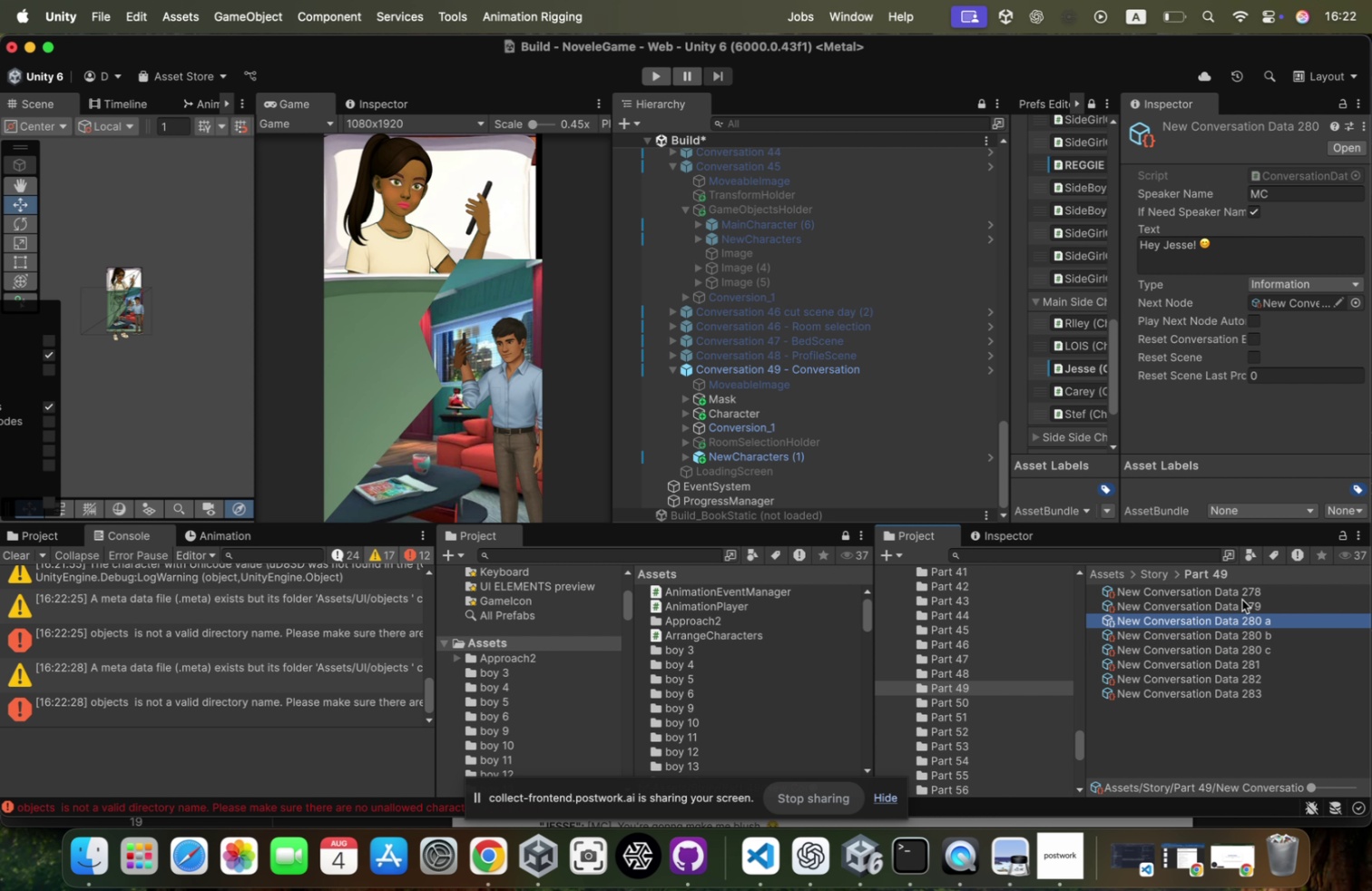 
left_click([1240, 601])
 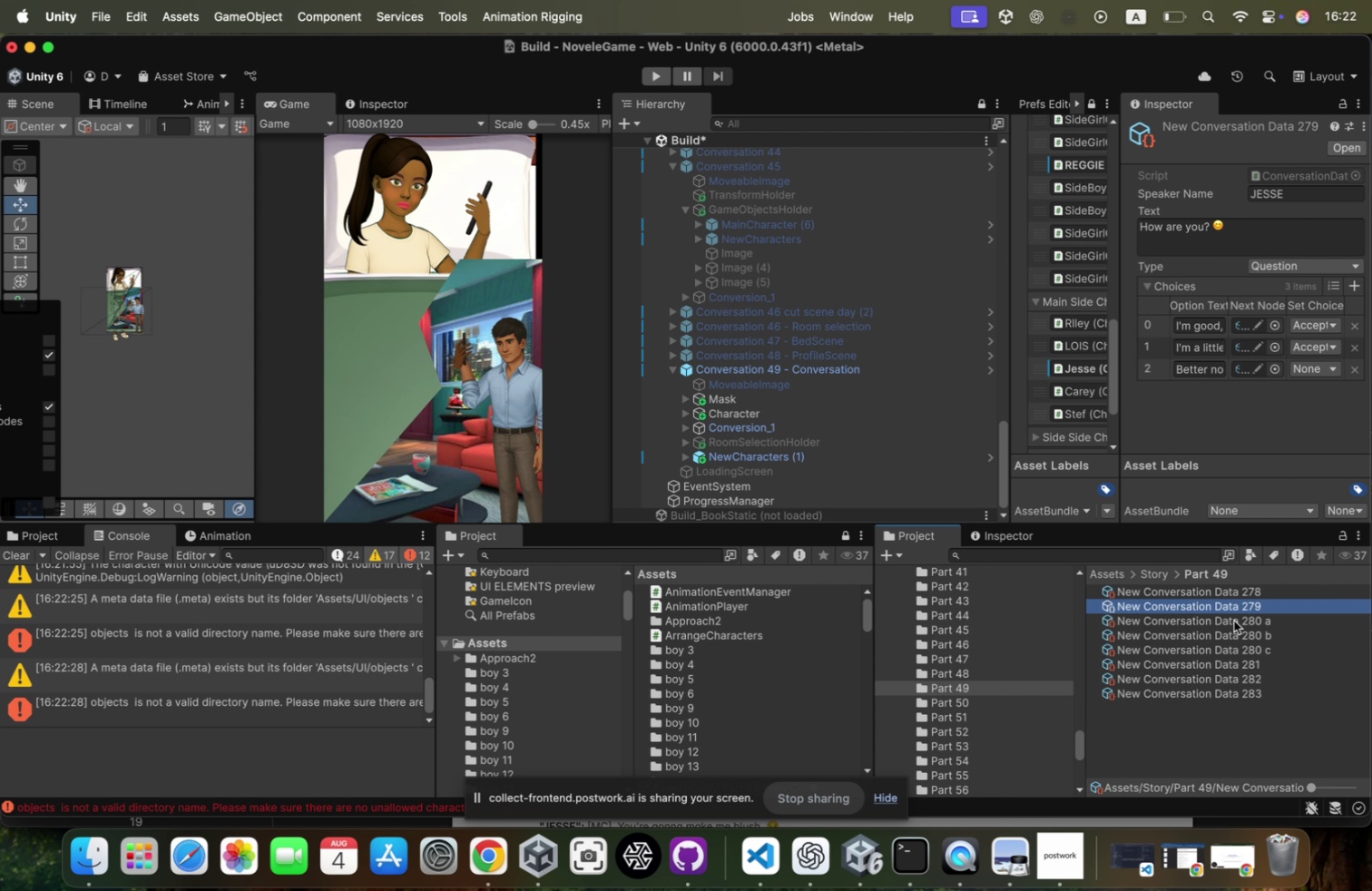 
left_click([1234, 620])
 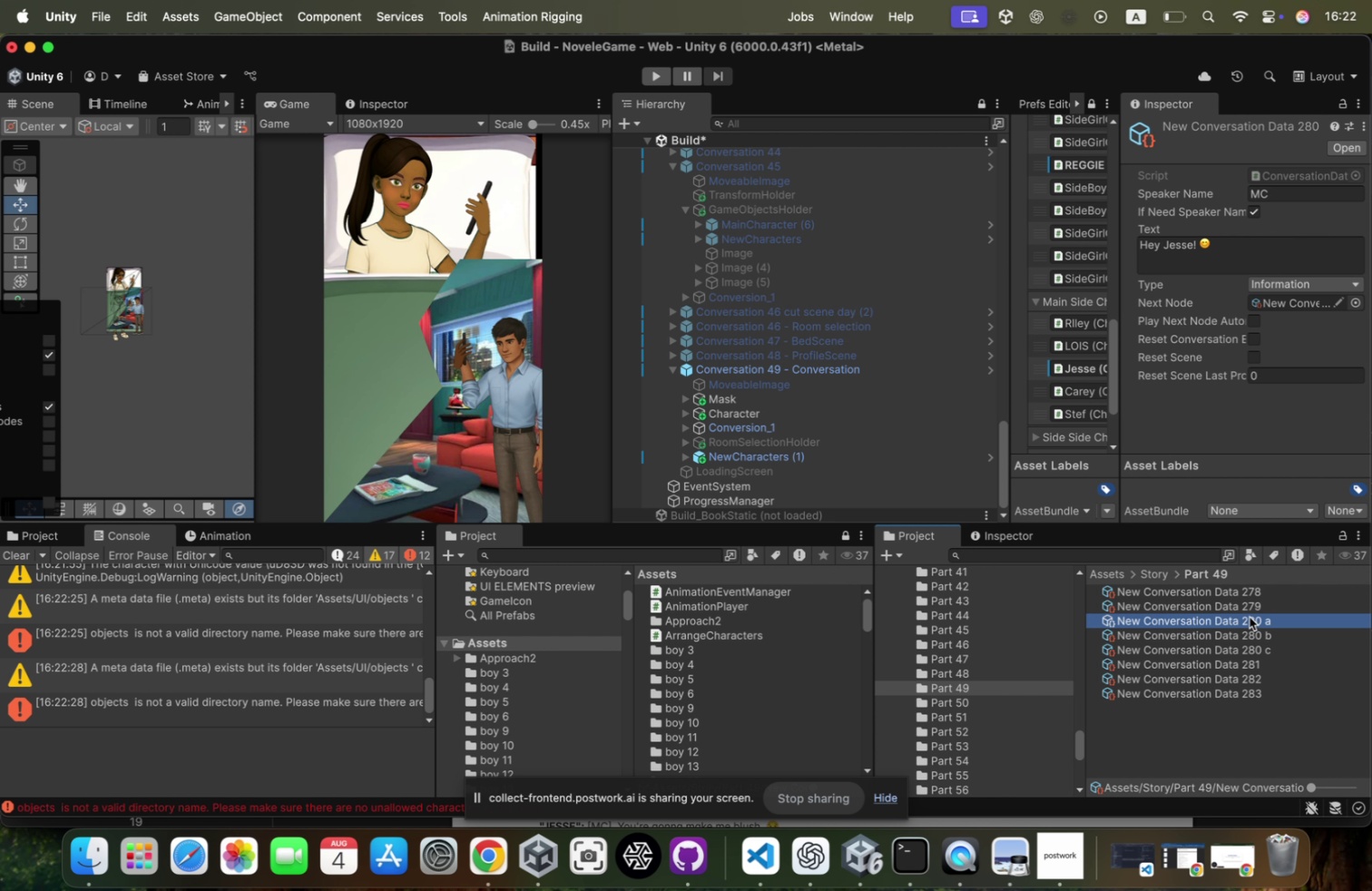 
key(Meta+CommandLeft)
 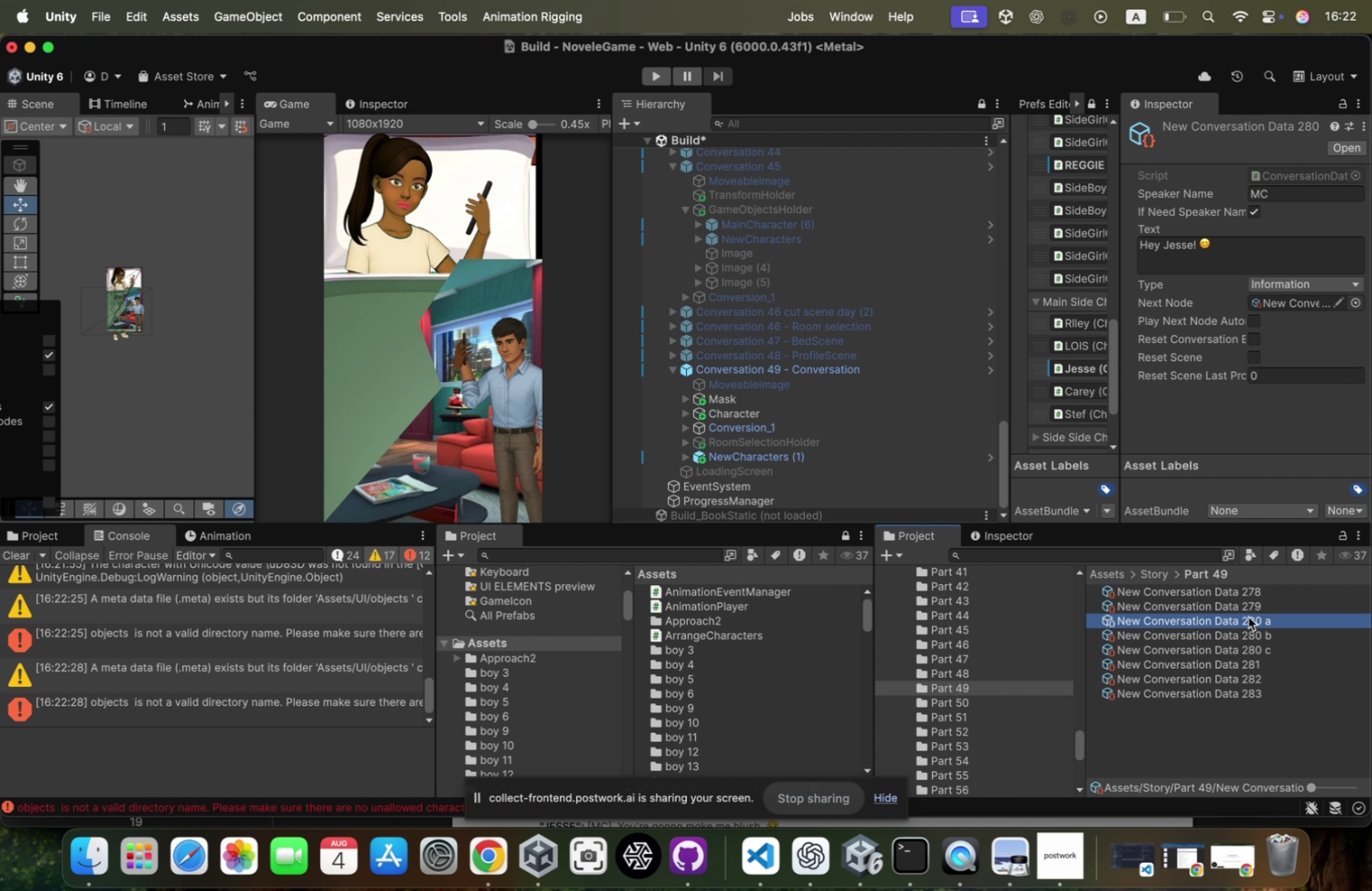 
key(Meta+Tab)
 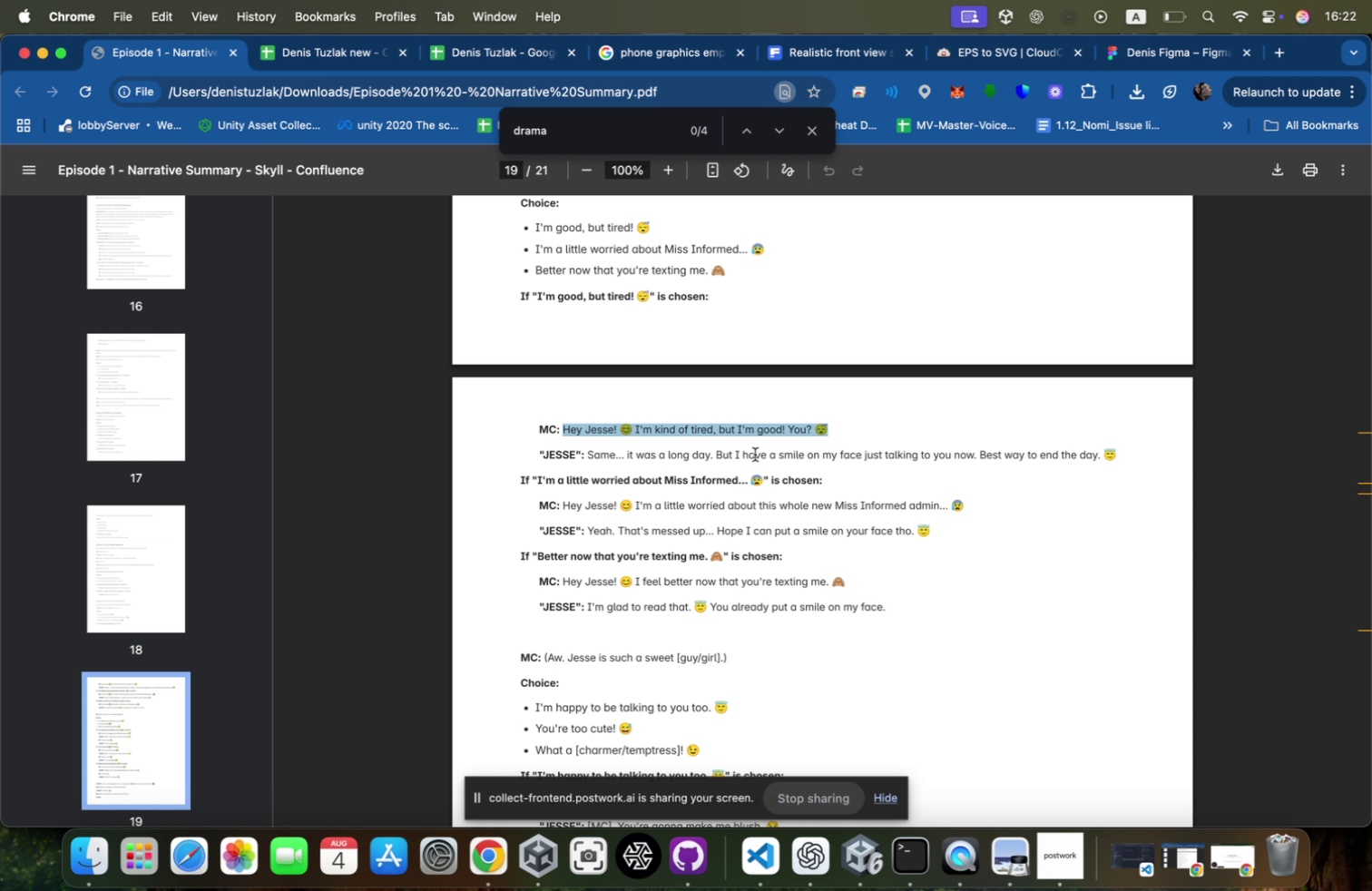 
key(Meta+CommandLeft)
 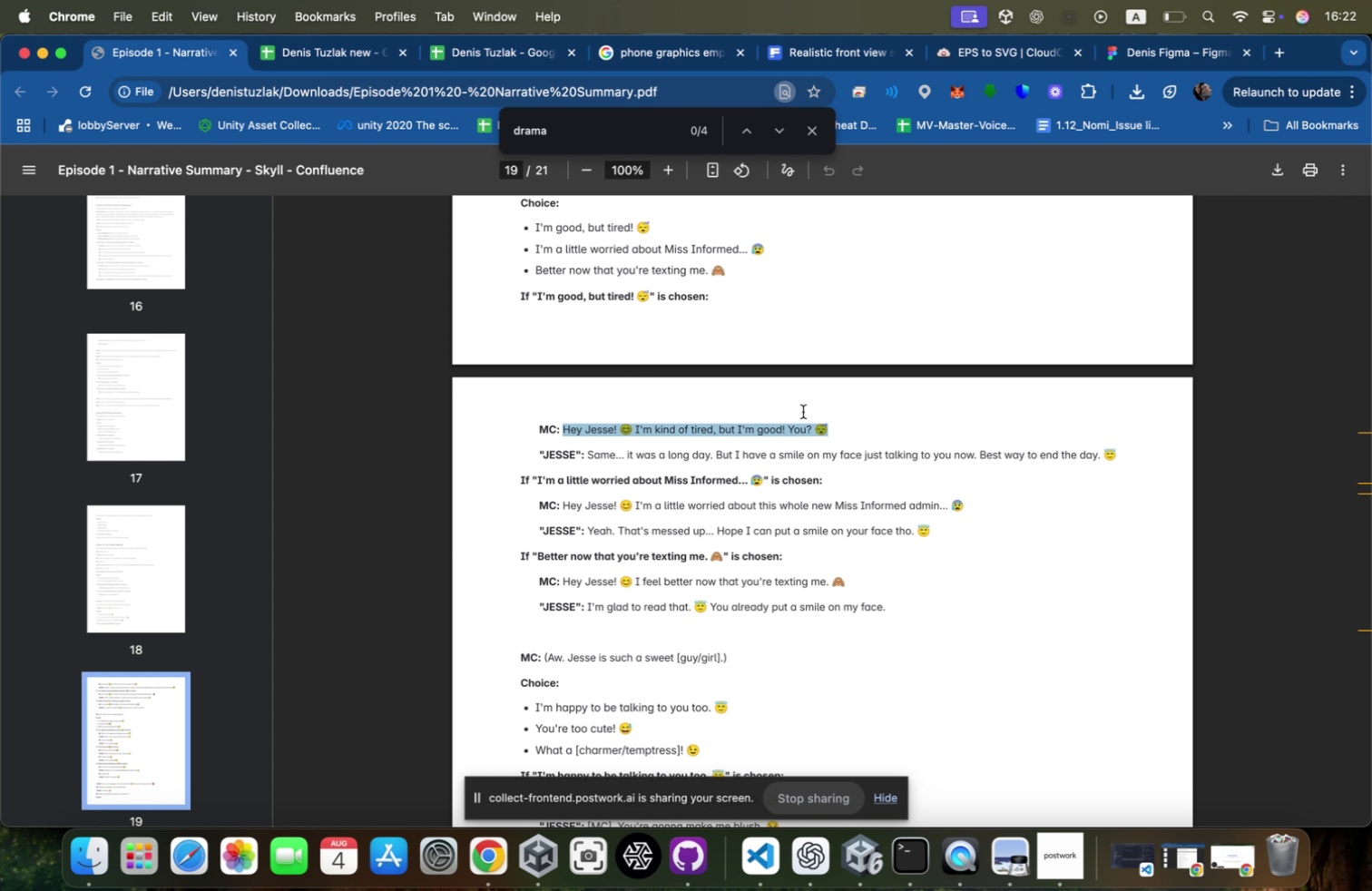 
hold_key(key=Tab, duration=0.31)
 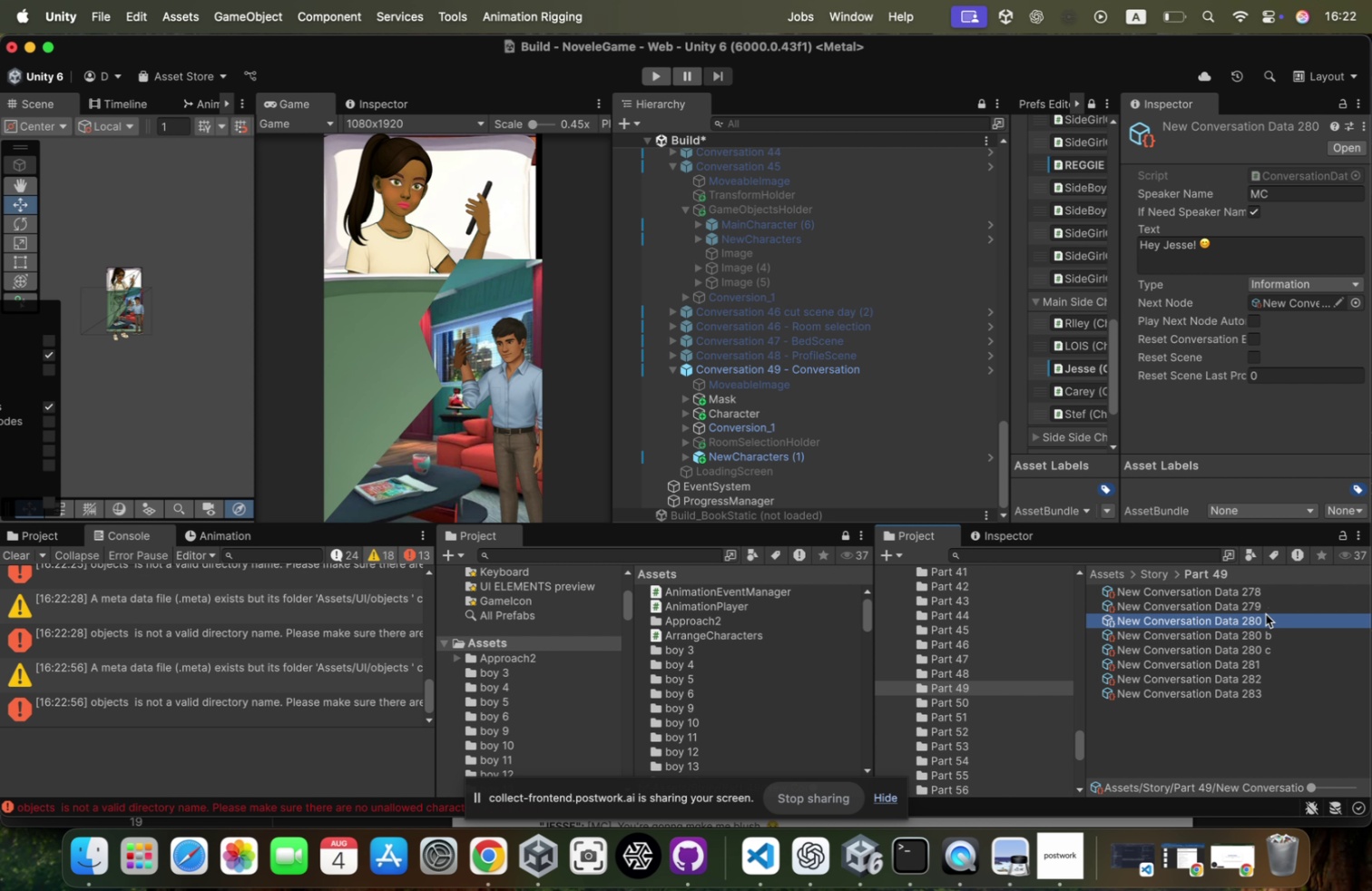 
key(Meta+CommandLeft)
 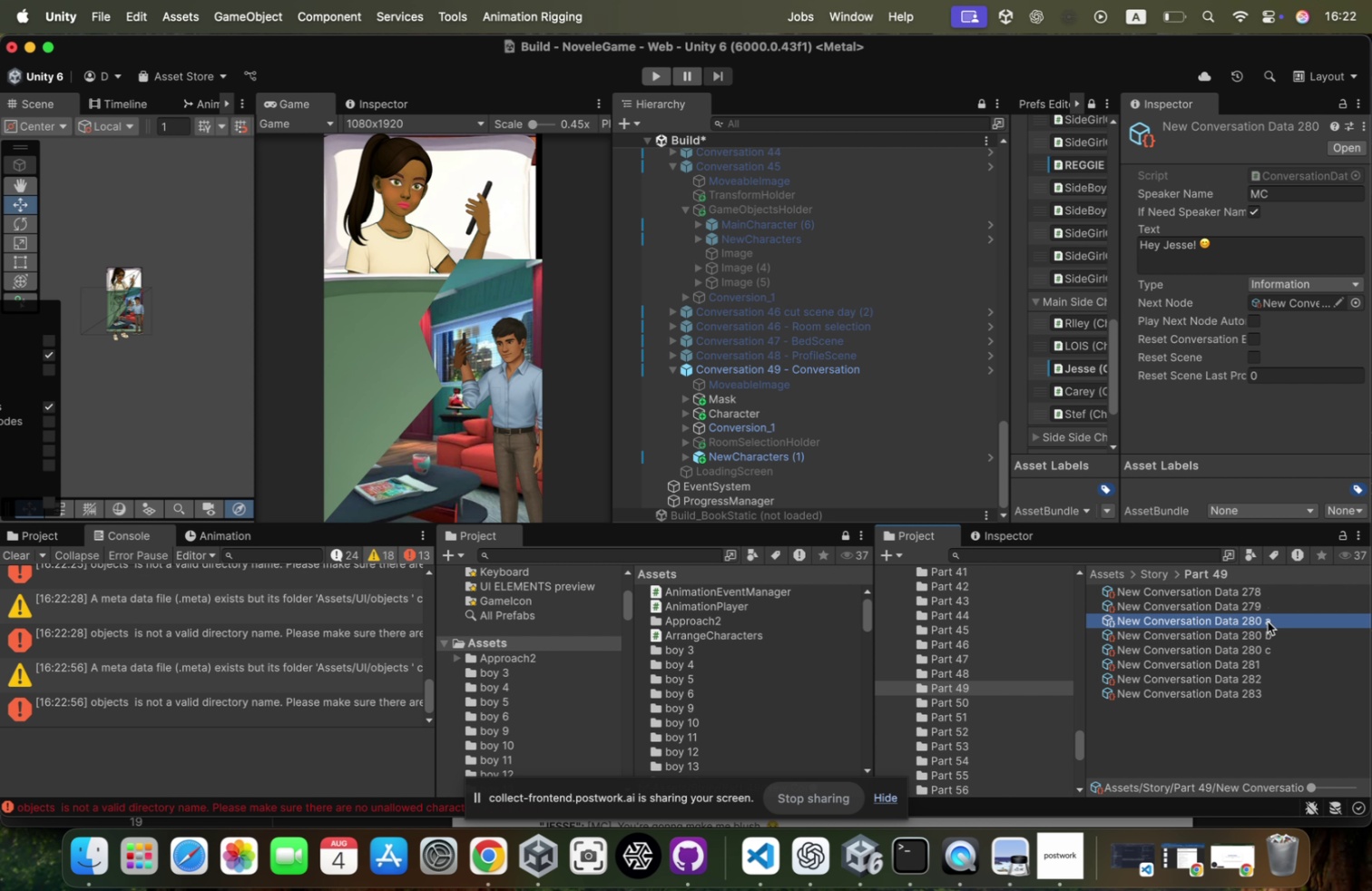 
key(Meta+Tab)
 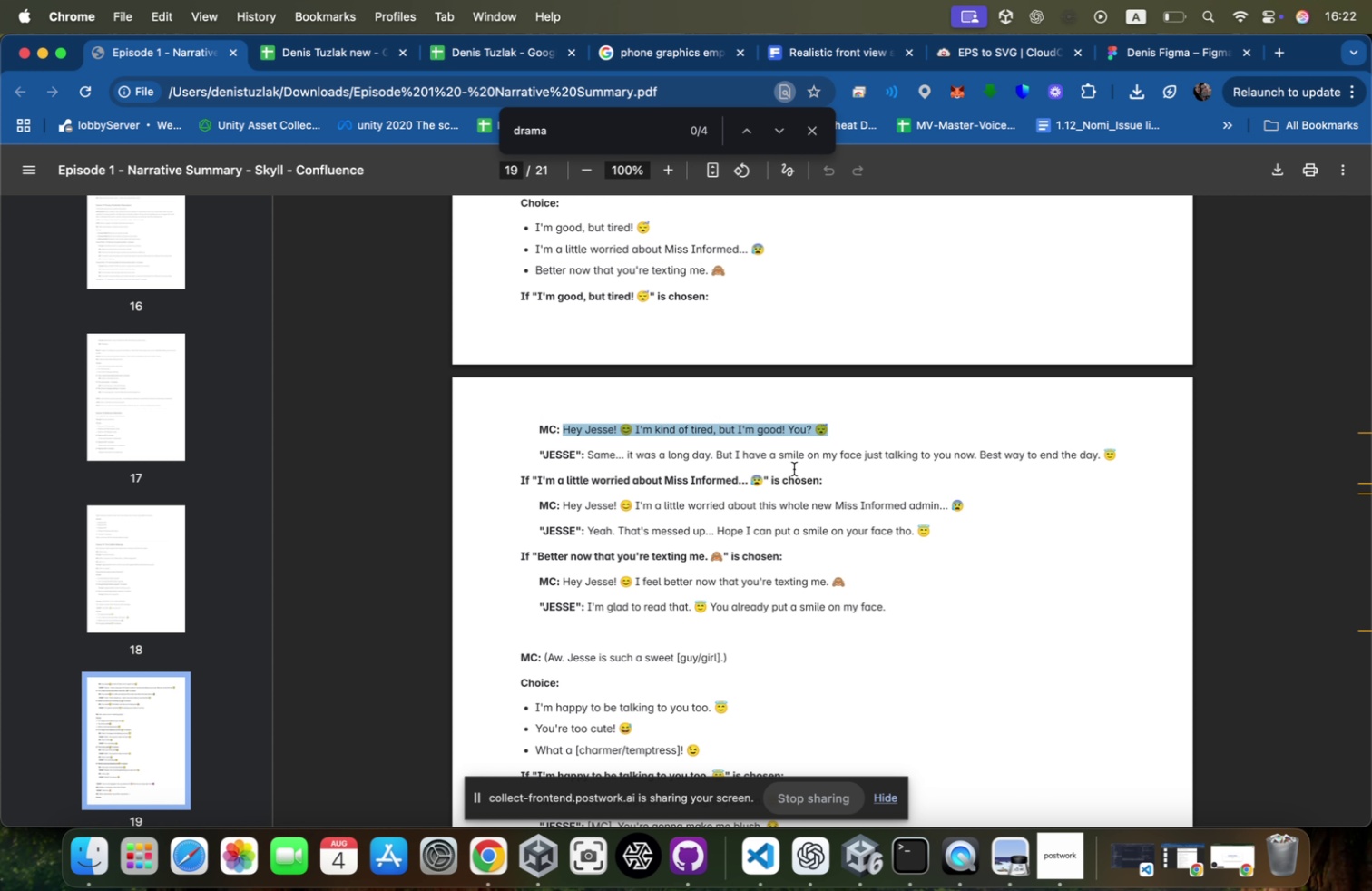 
hold_key(key=CommandLeft, duration=0.59)
 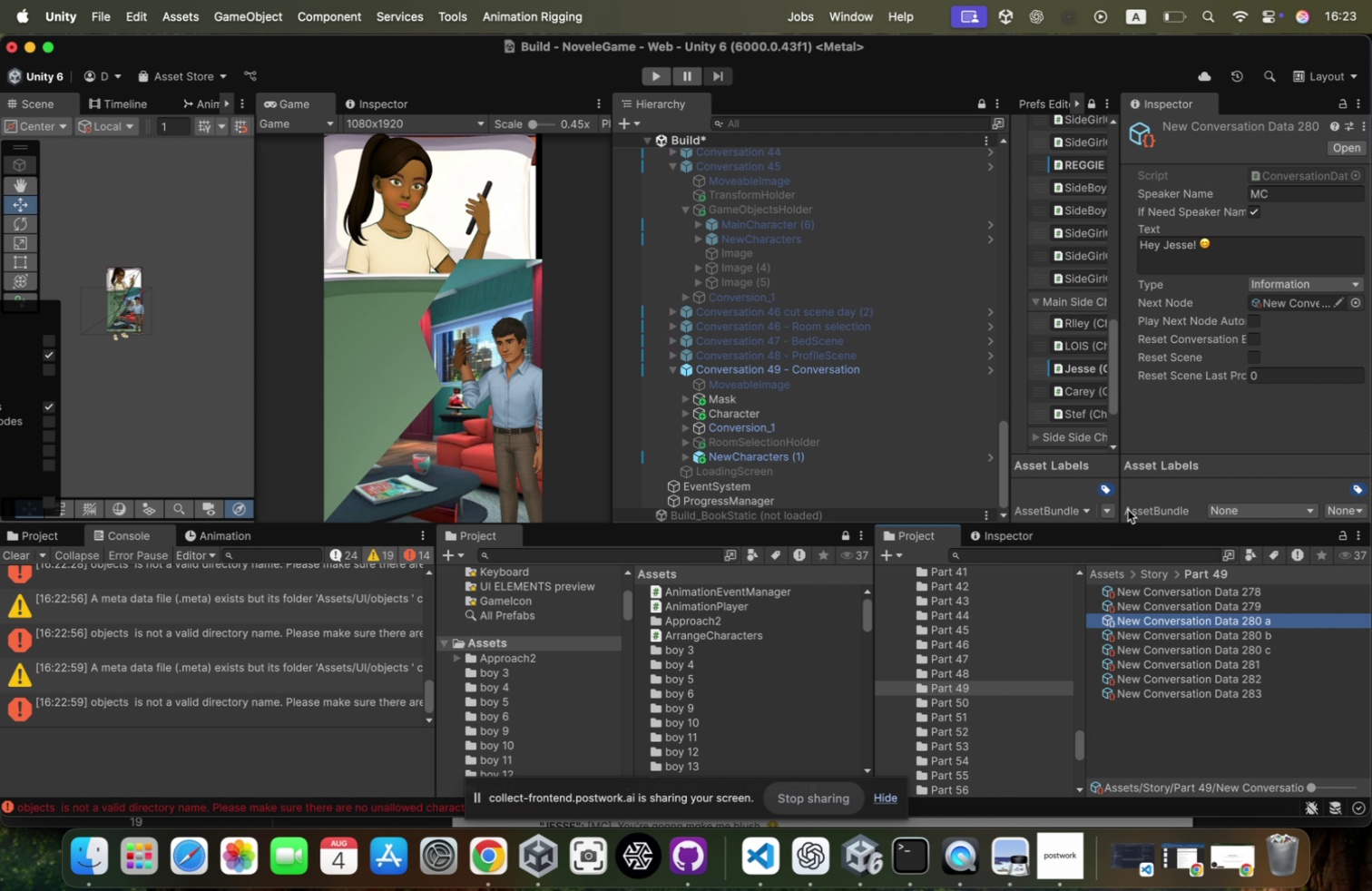 
hold_key(key=Tab, duration=0.31)
 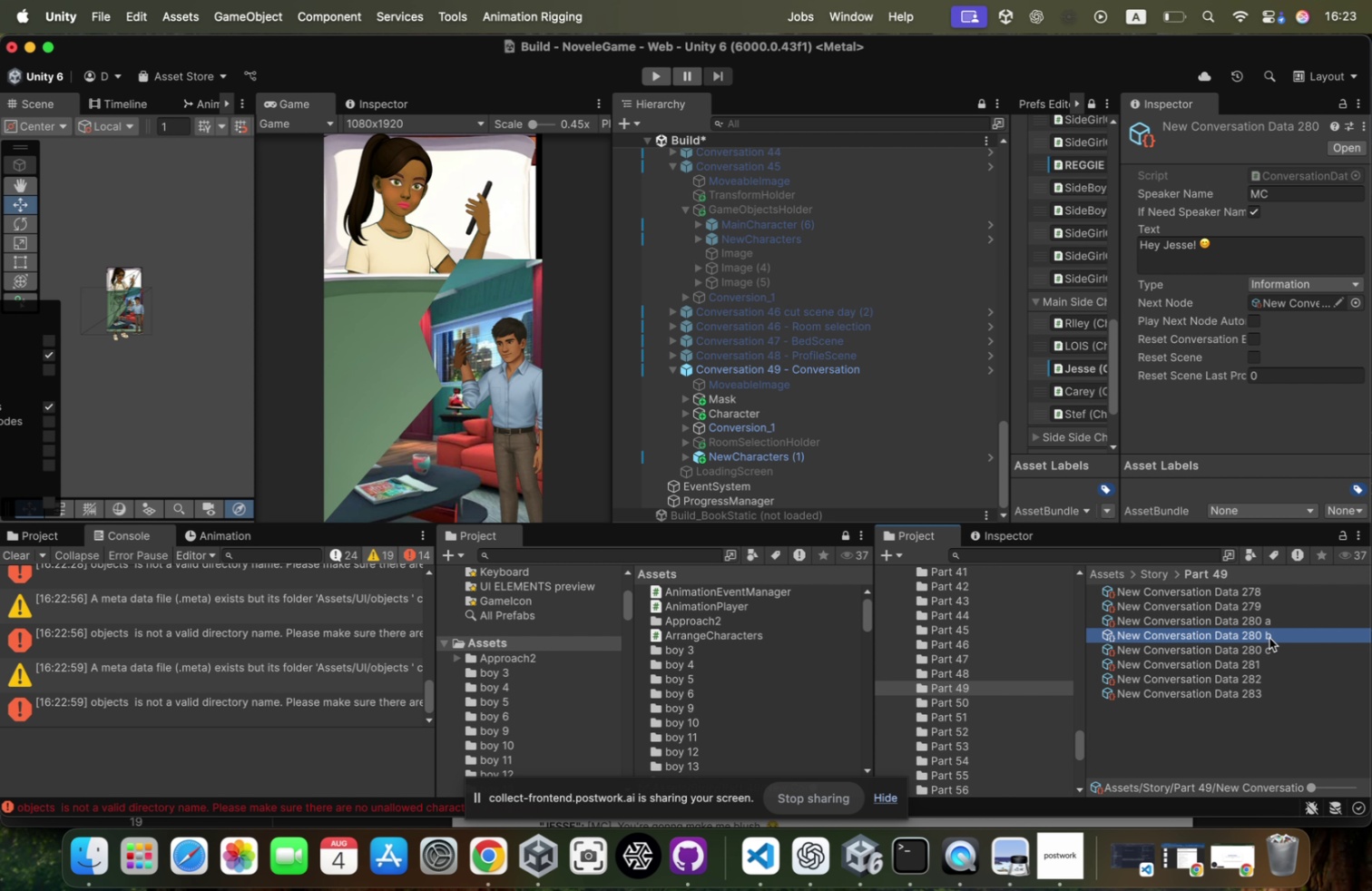 
key(Meta+ArrowDown)
 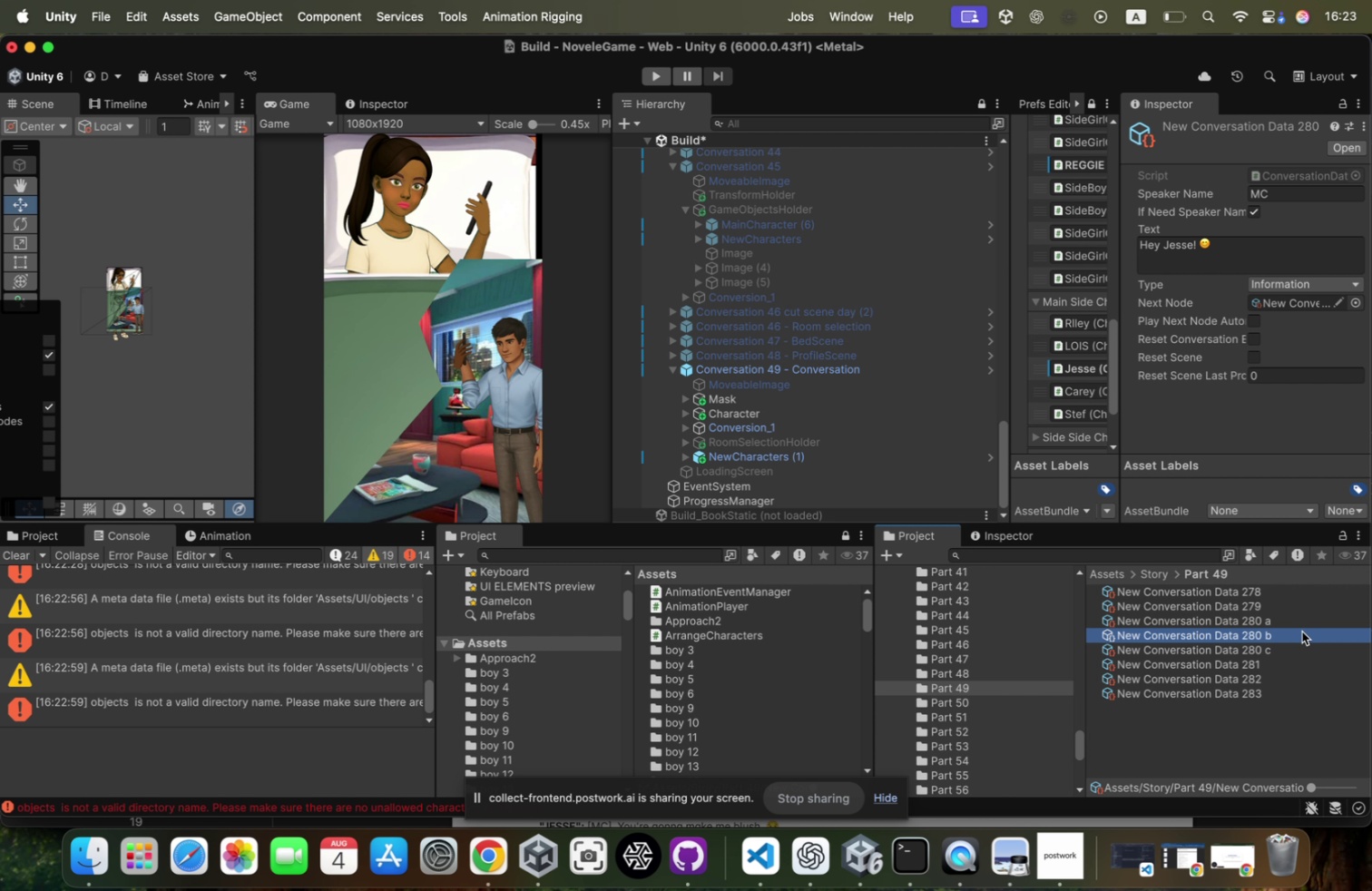 
hold_key(key=ShiftLeft, duration=1.24)
left_click([1286, 643])
 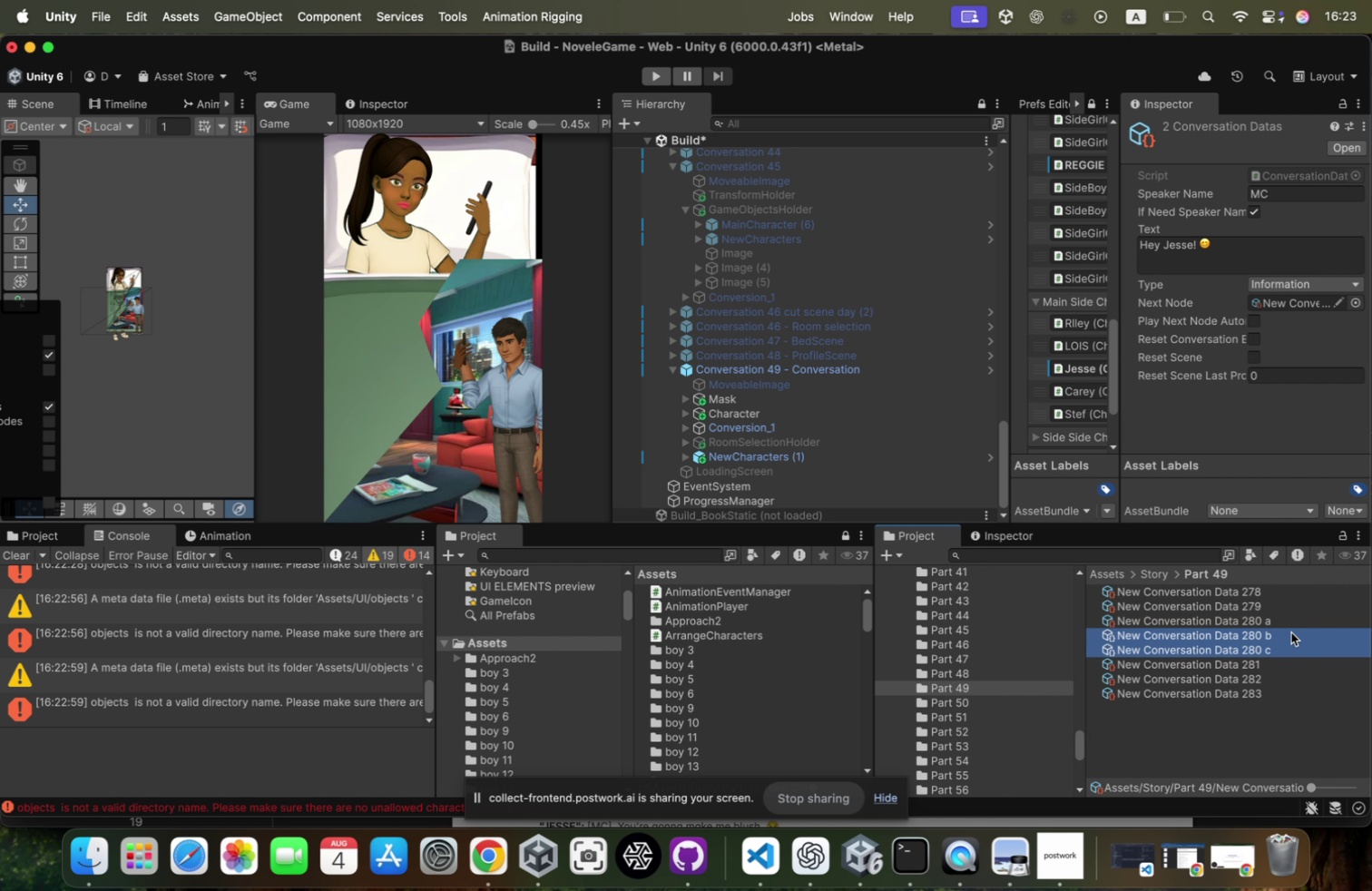 
left_click([1293, 620])
 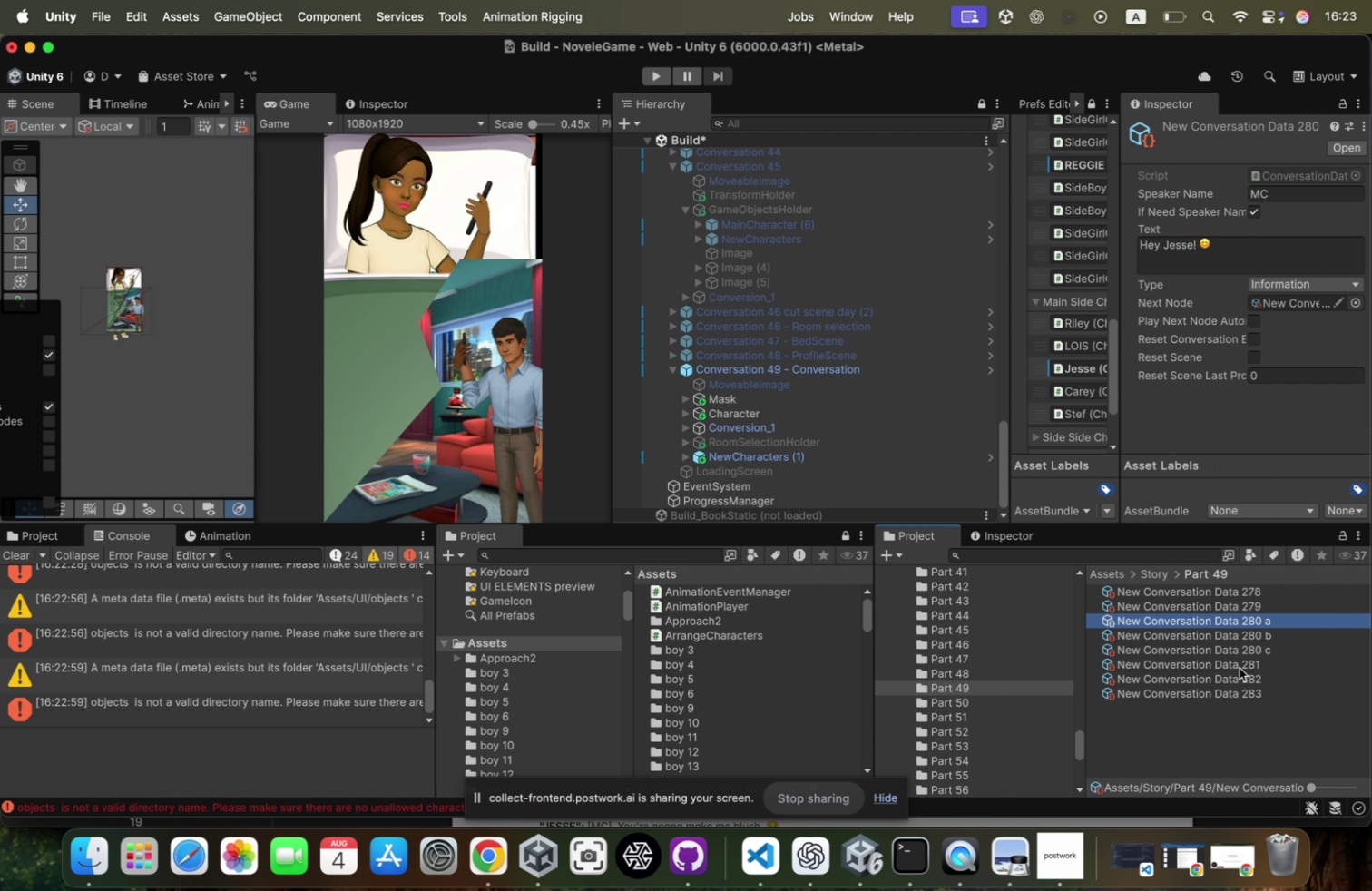 
key(Meta+D)
 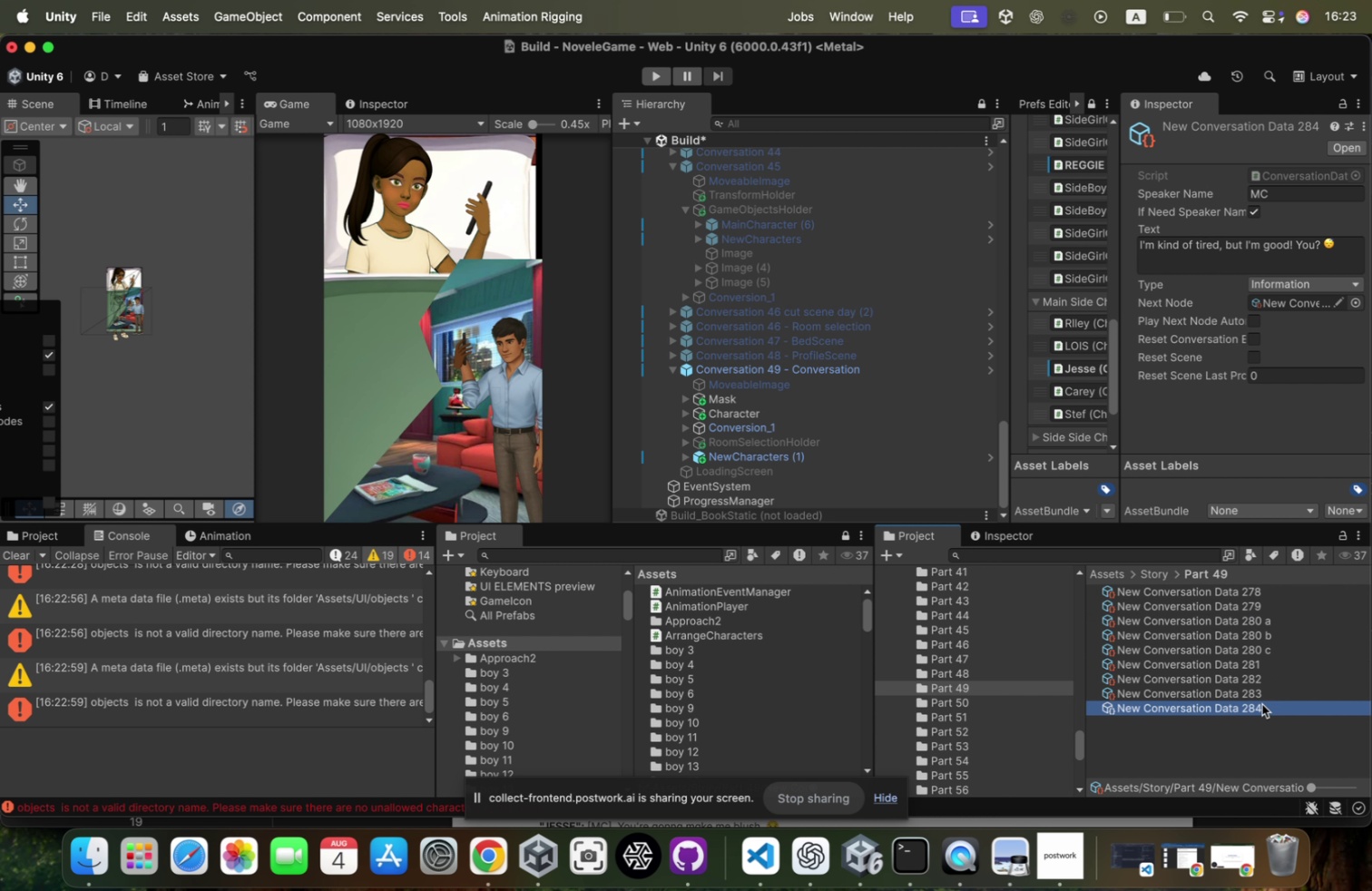 
key(Meta+CommandLeft)
 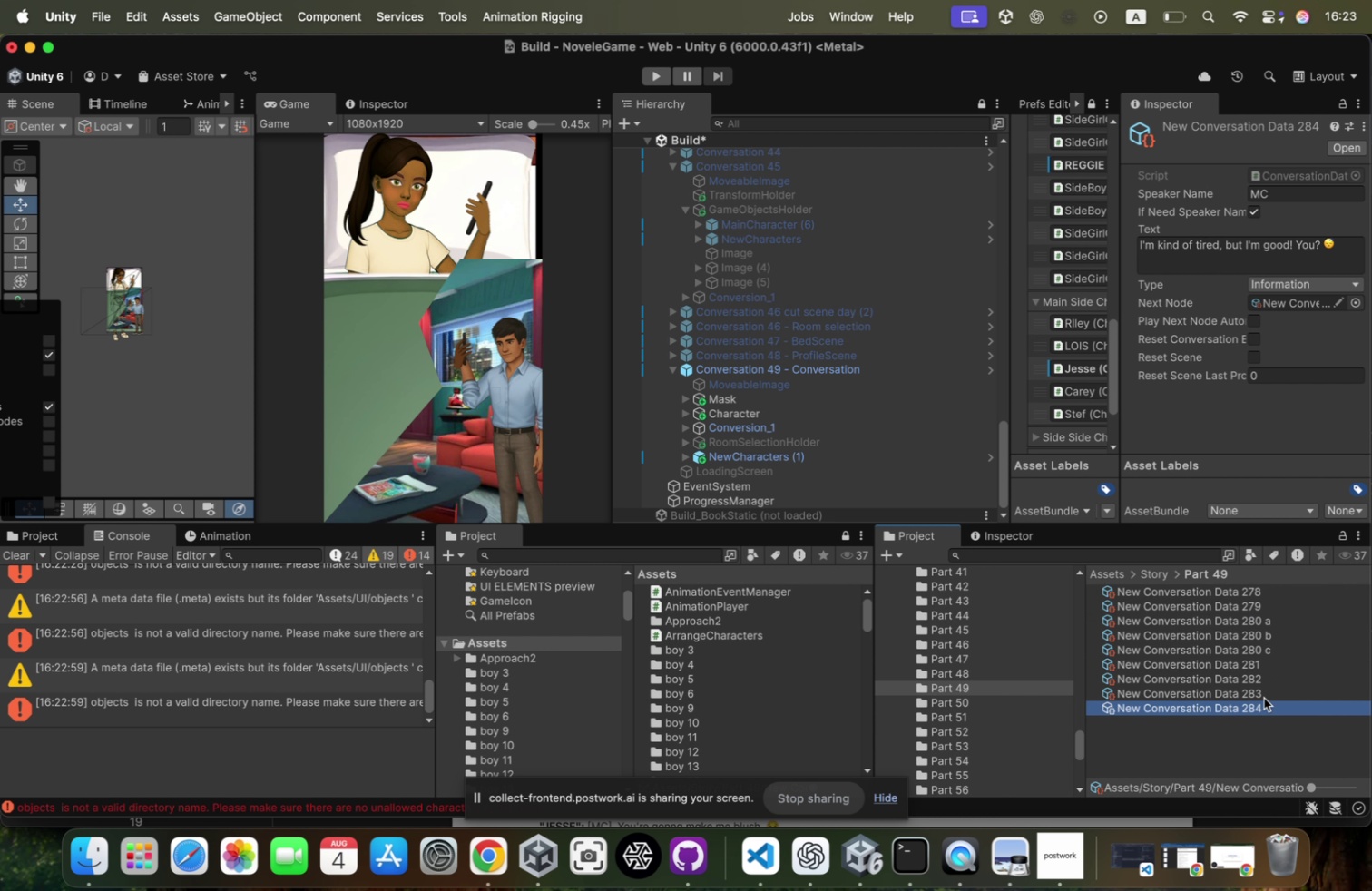 
key(Meta+Z)
 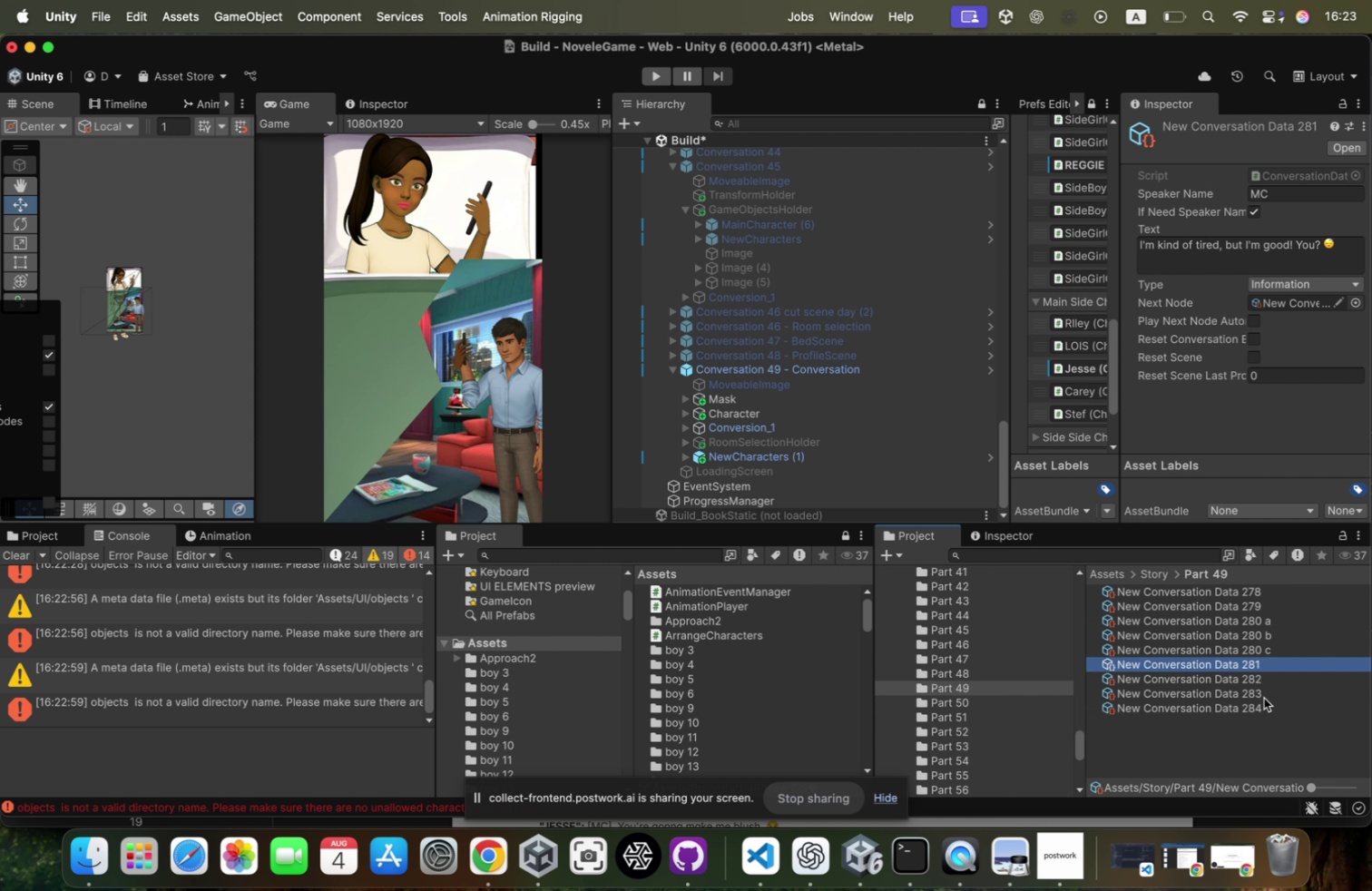 
left_click([1264, 701])
 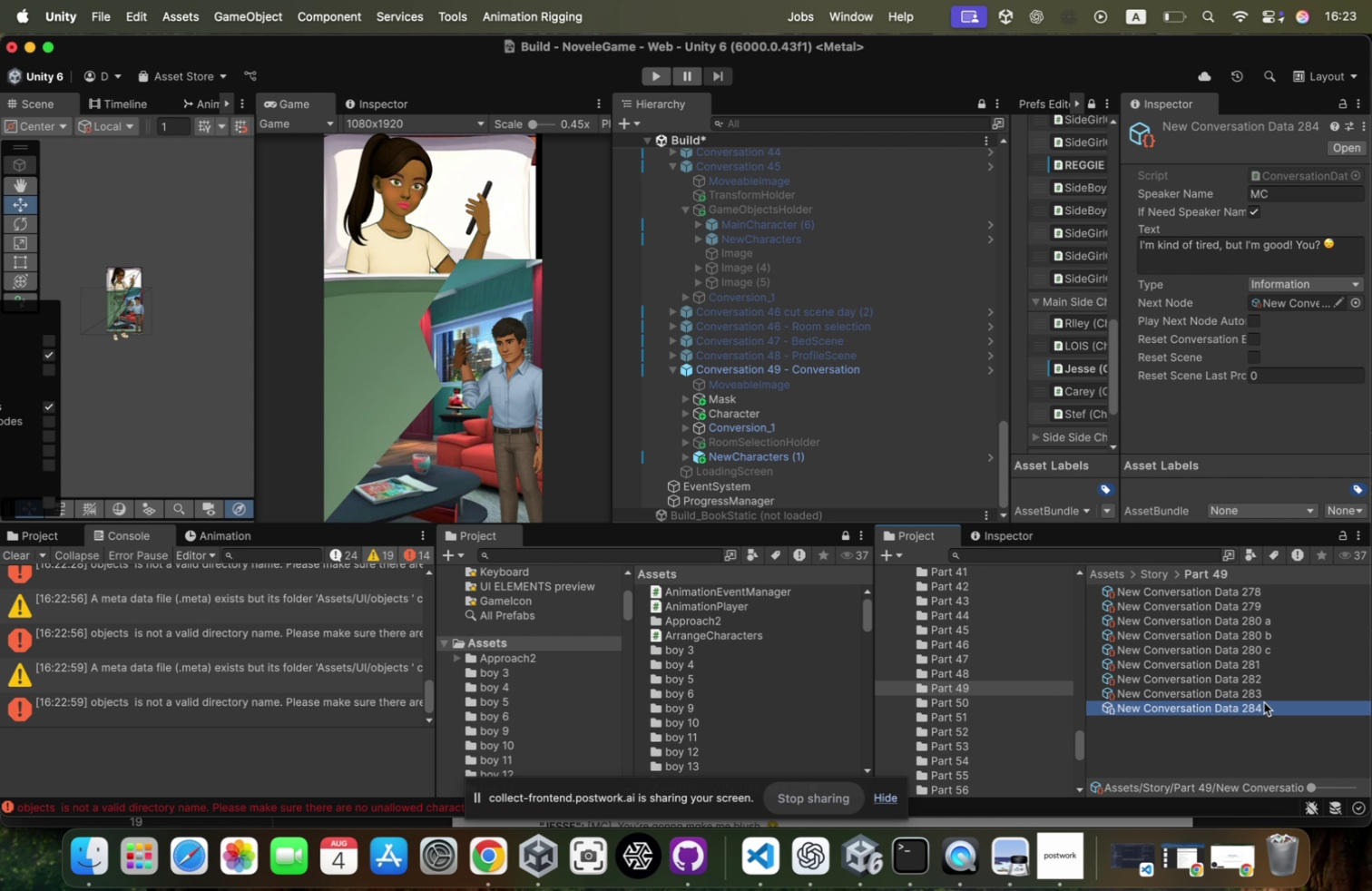 
key(Meta+CommandLeft)
 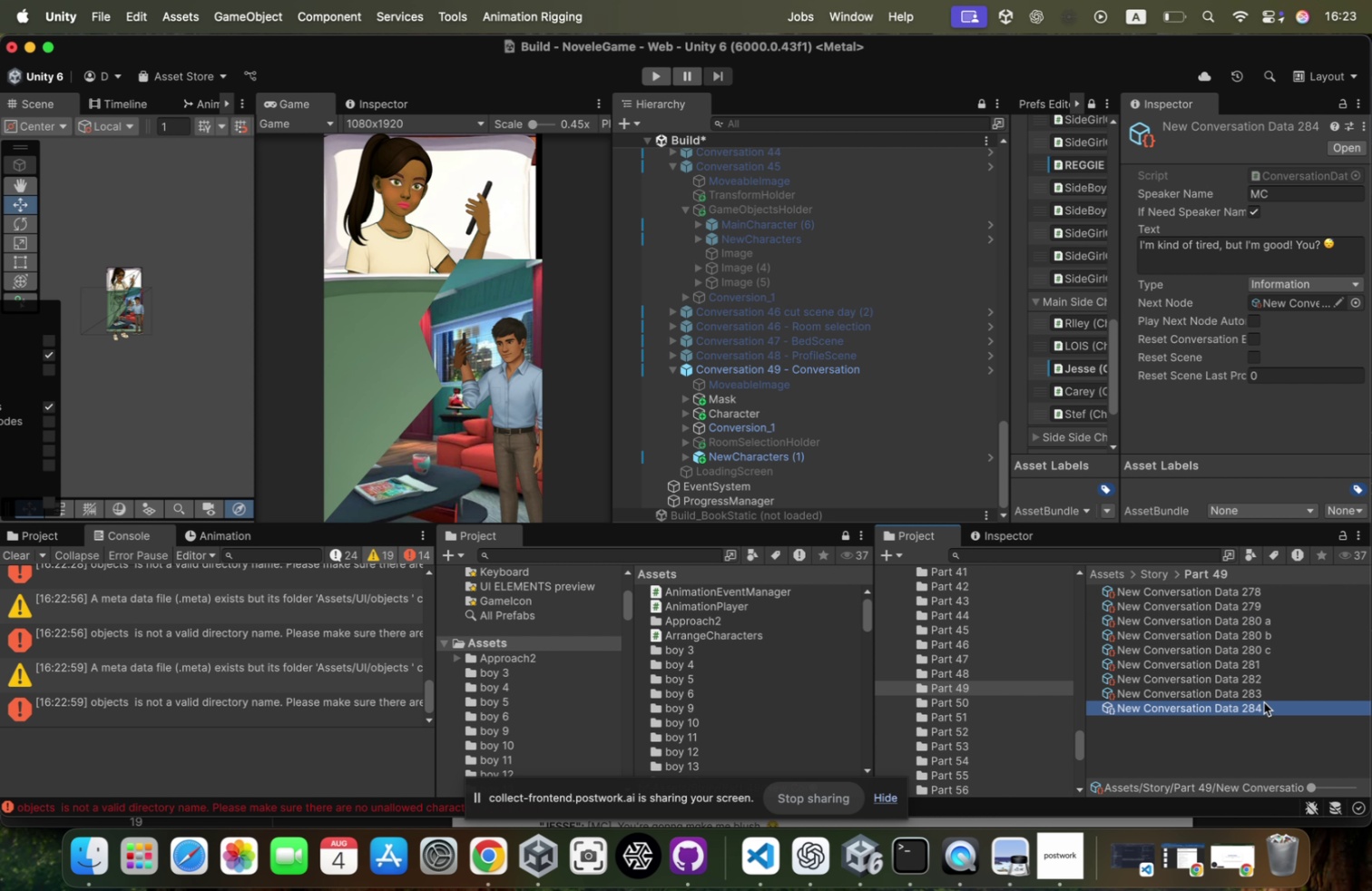 
key(Meta+Backspace)
 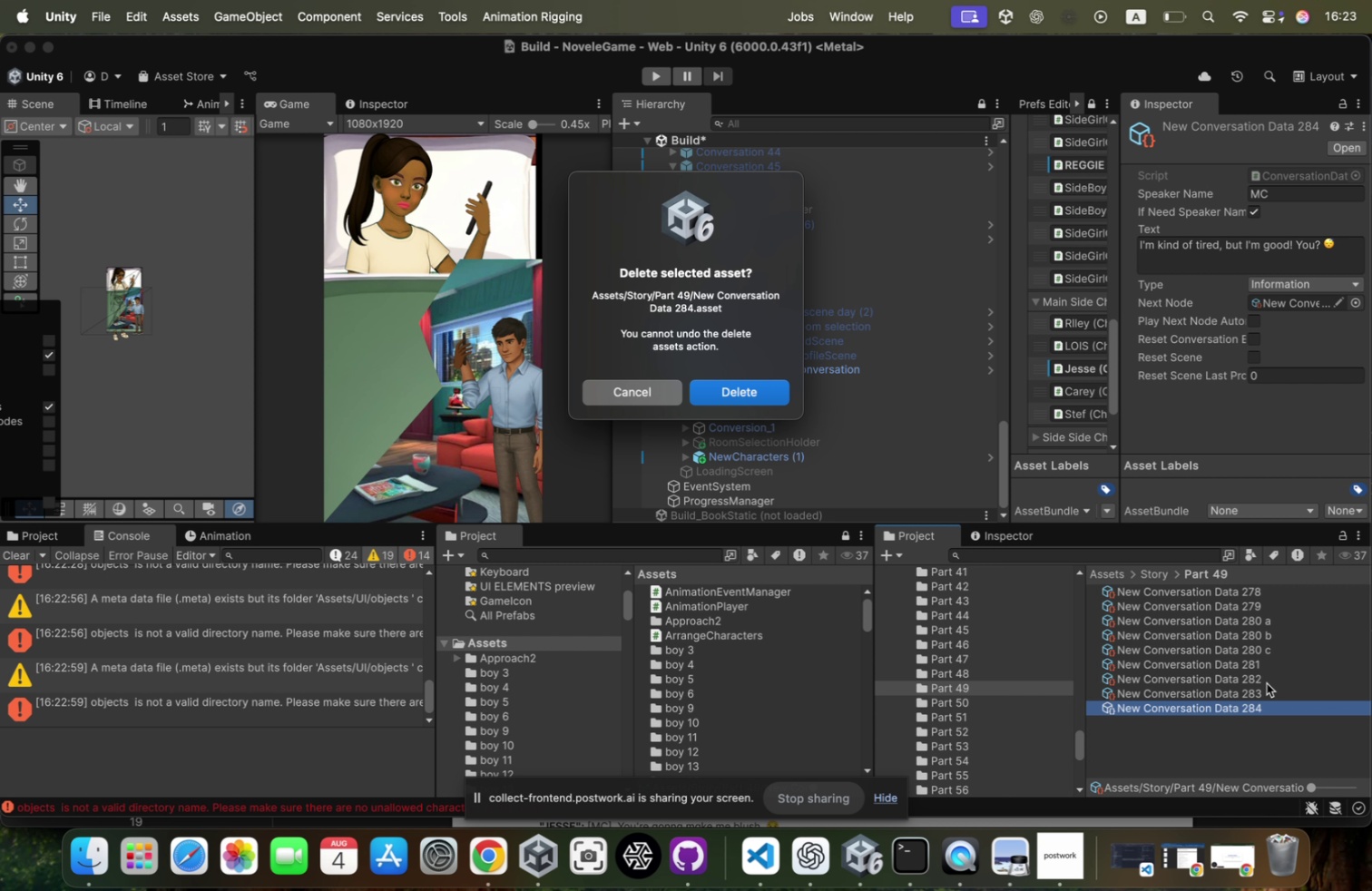 
key(Enter)
 